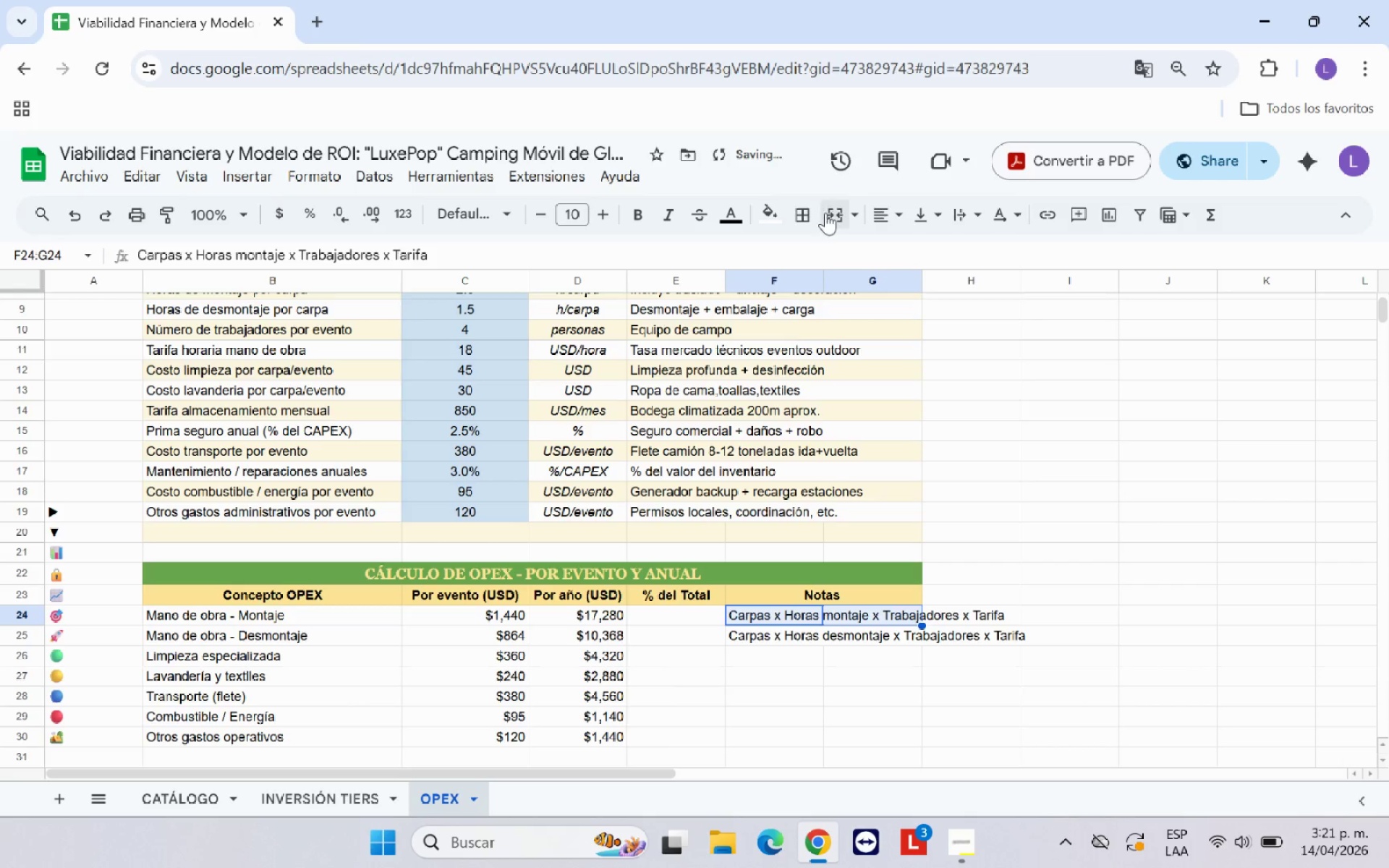 
left_click([832, 218])
 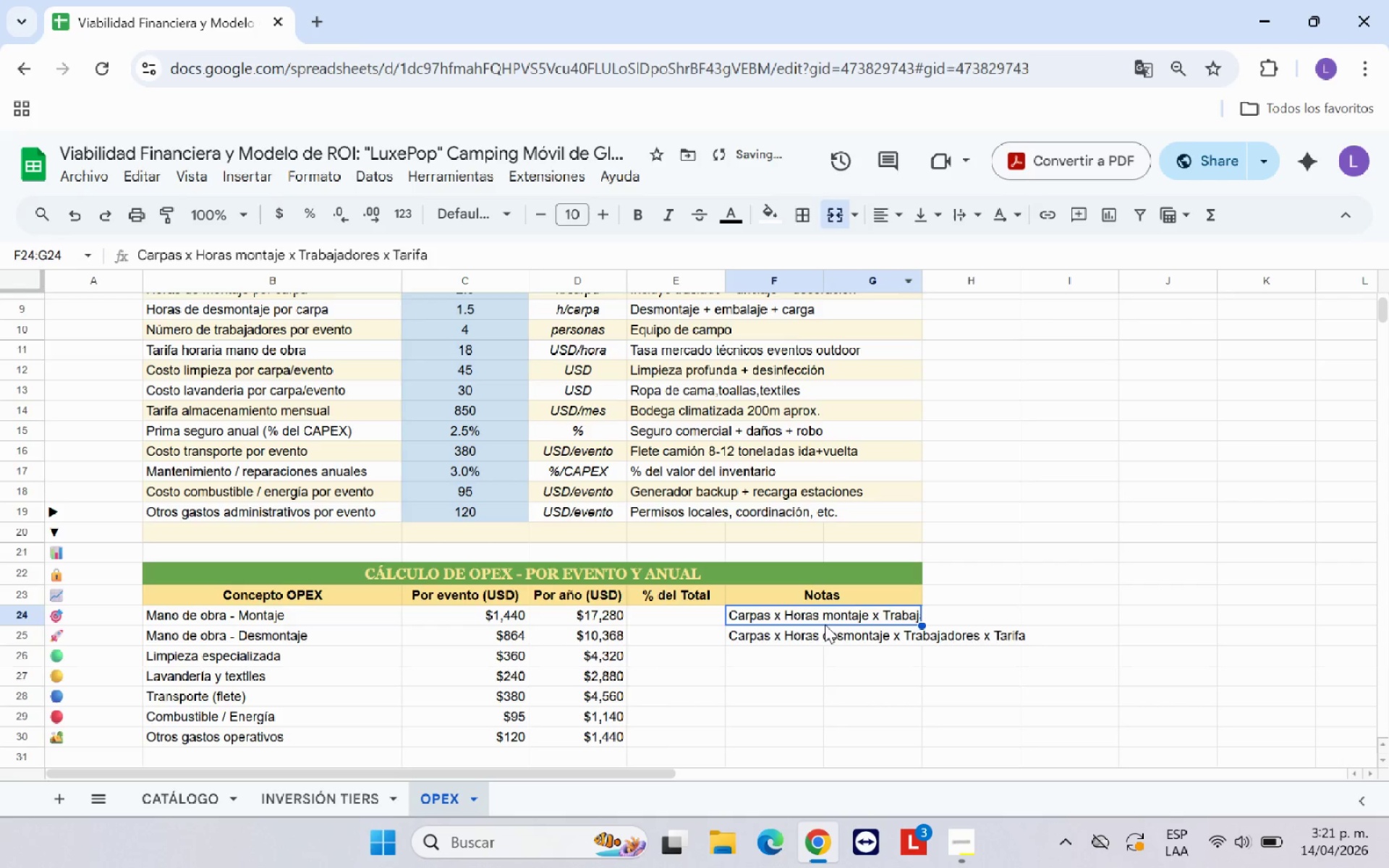 
left_click_drag(start_coordinate=[818, 634], to_coordinate=[866, 634])
 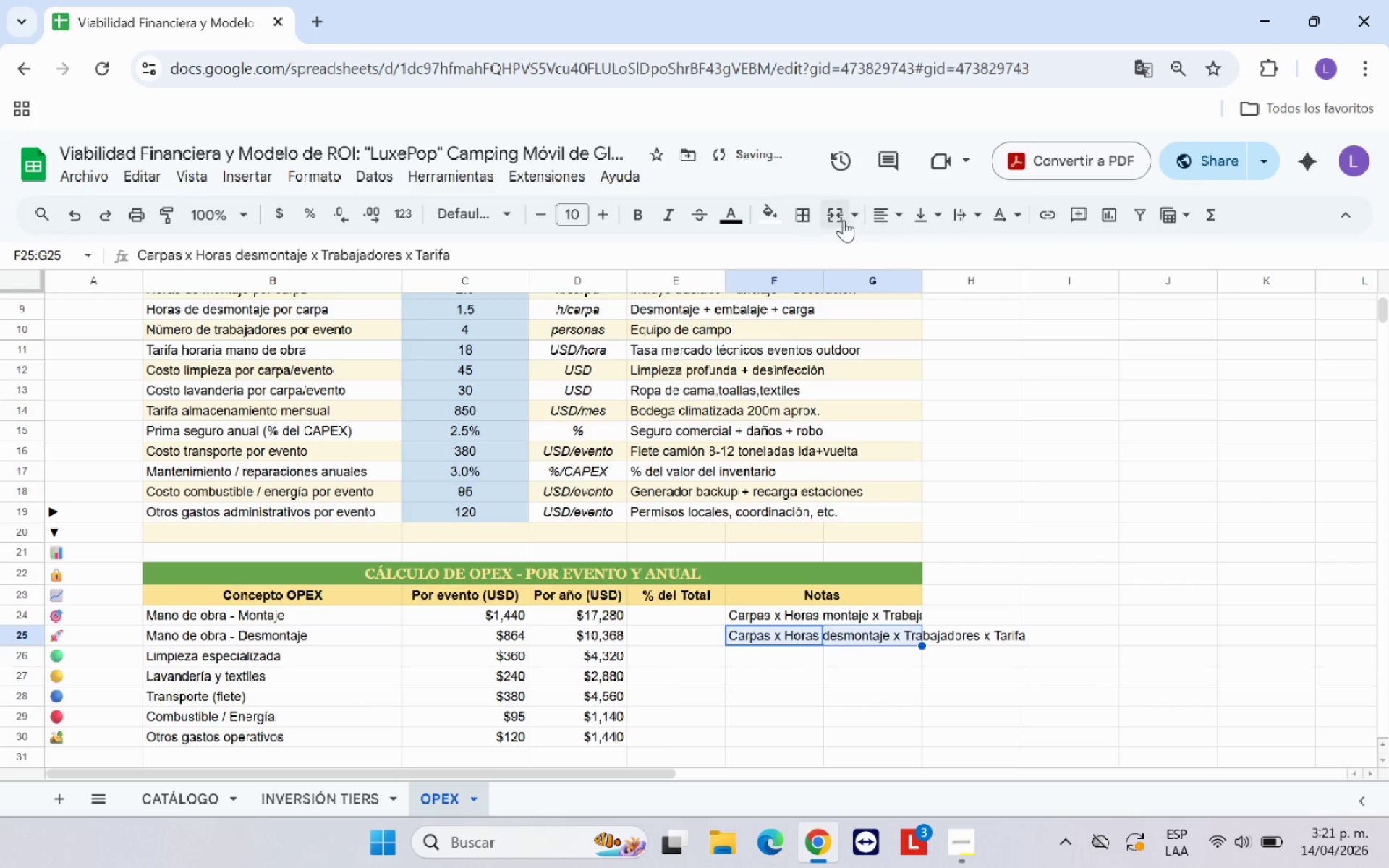 
left_click([842, 220])
 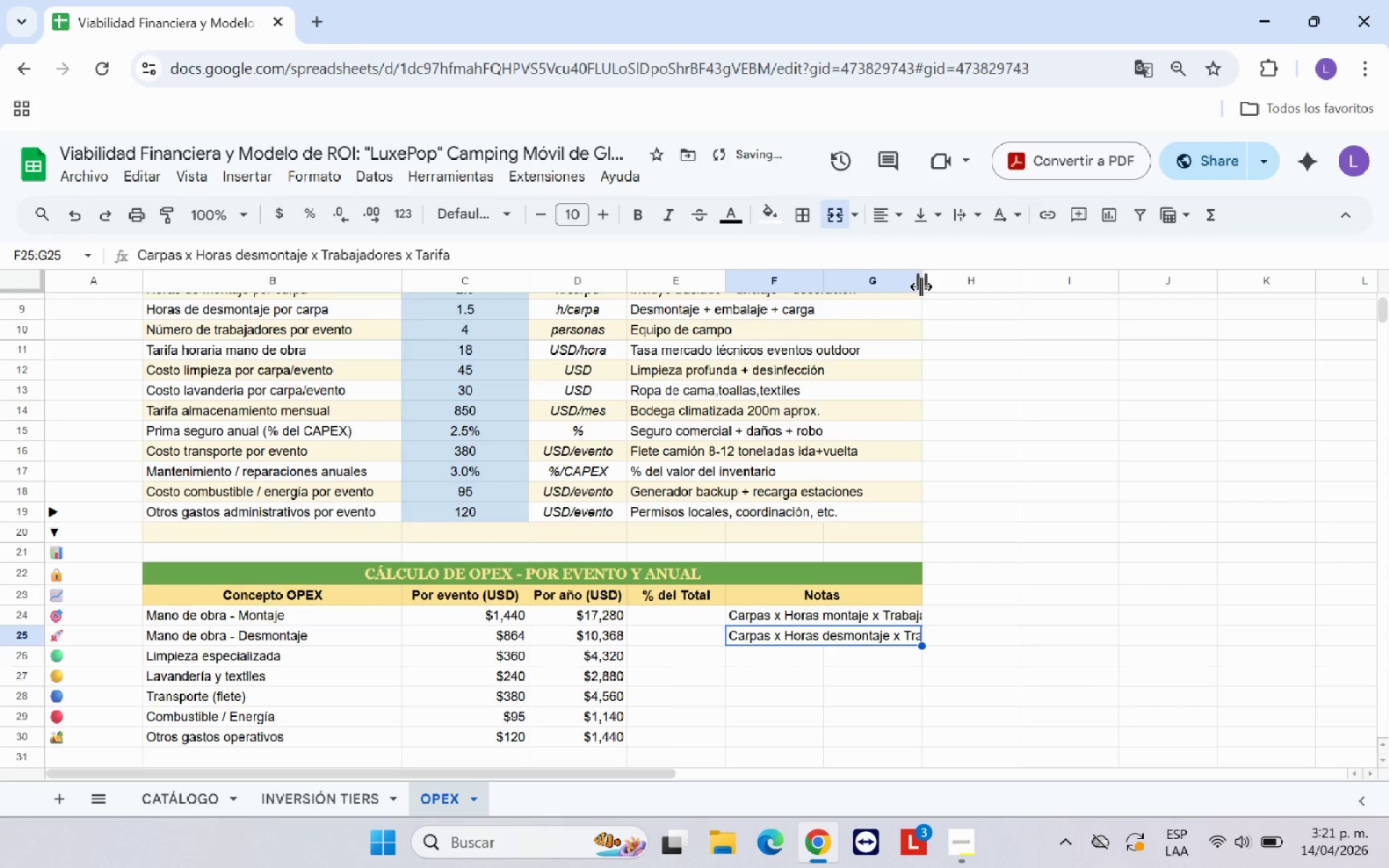 
left_click_drag(start_coordinate=[921, 286], to_coordinate=[943, 284])
 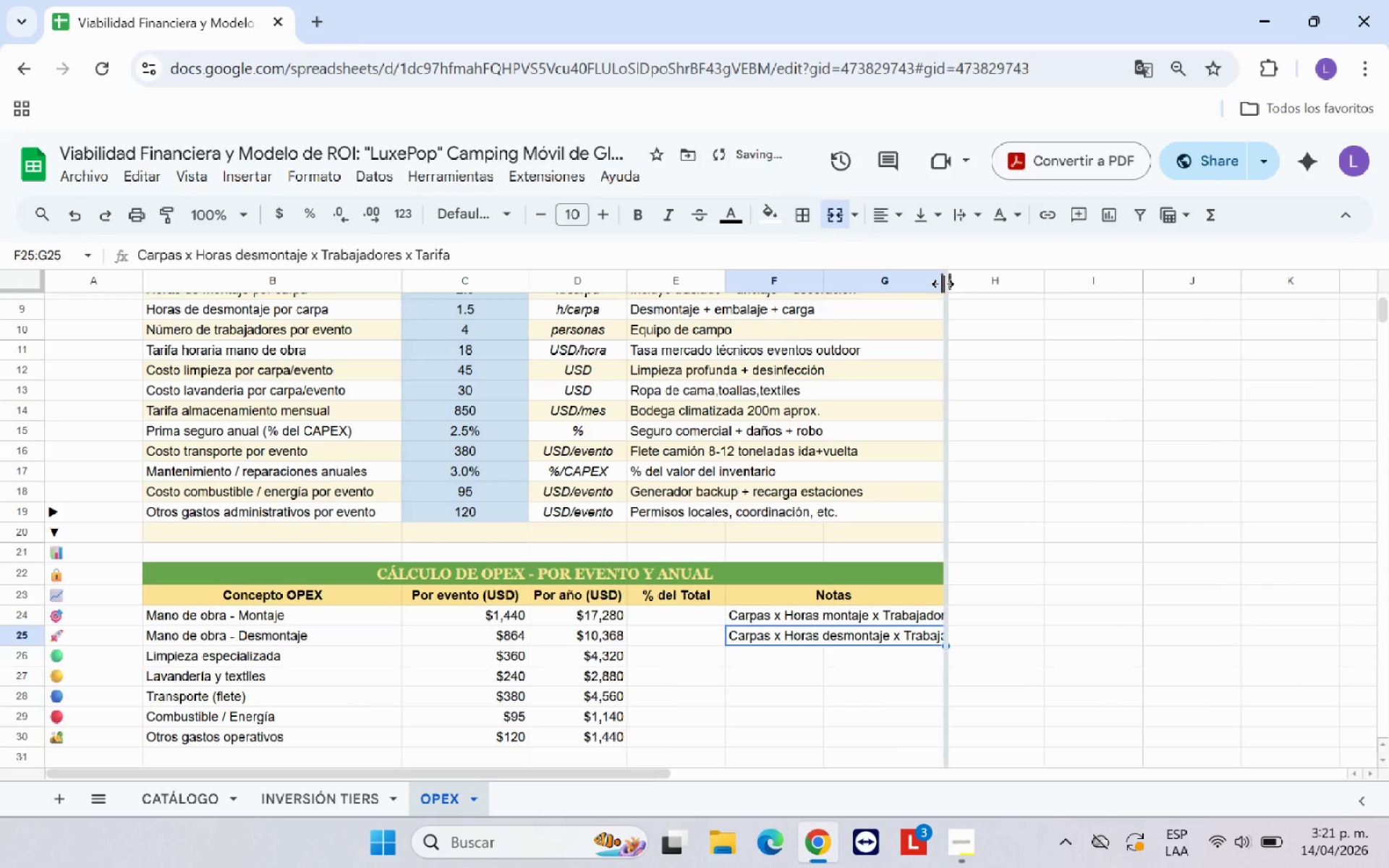 
left_click_drag(start_coordinate=[943, 284], to_coordinate=[957, 281])
 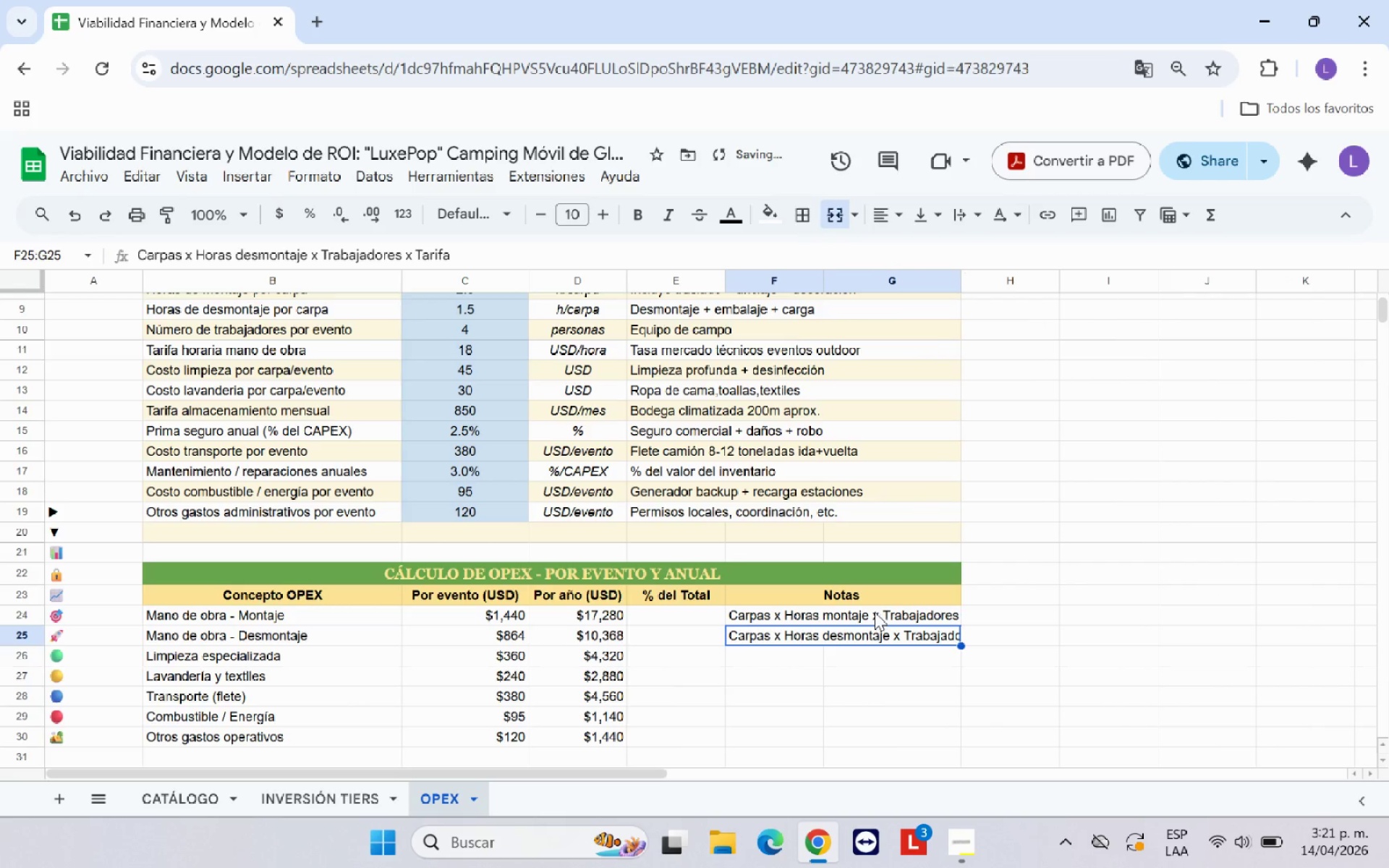 
left_click([875, 610])
 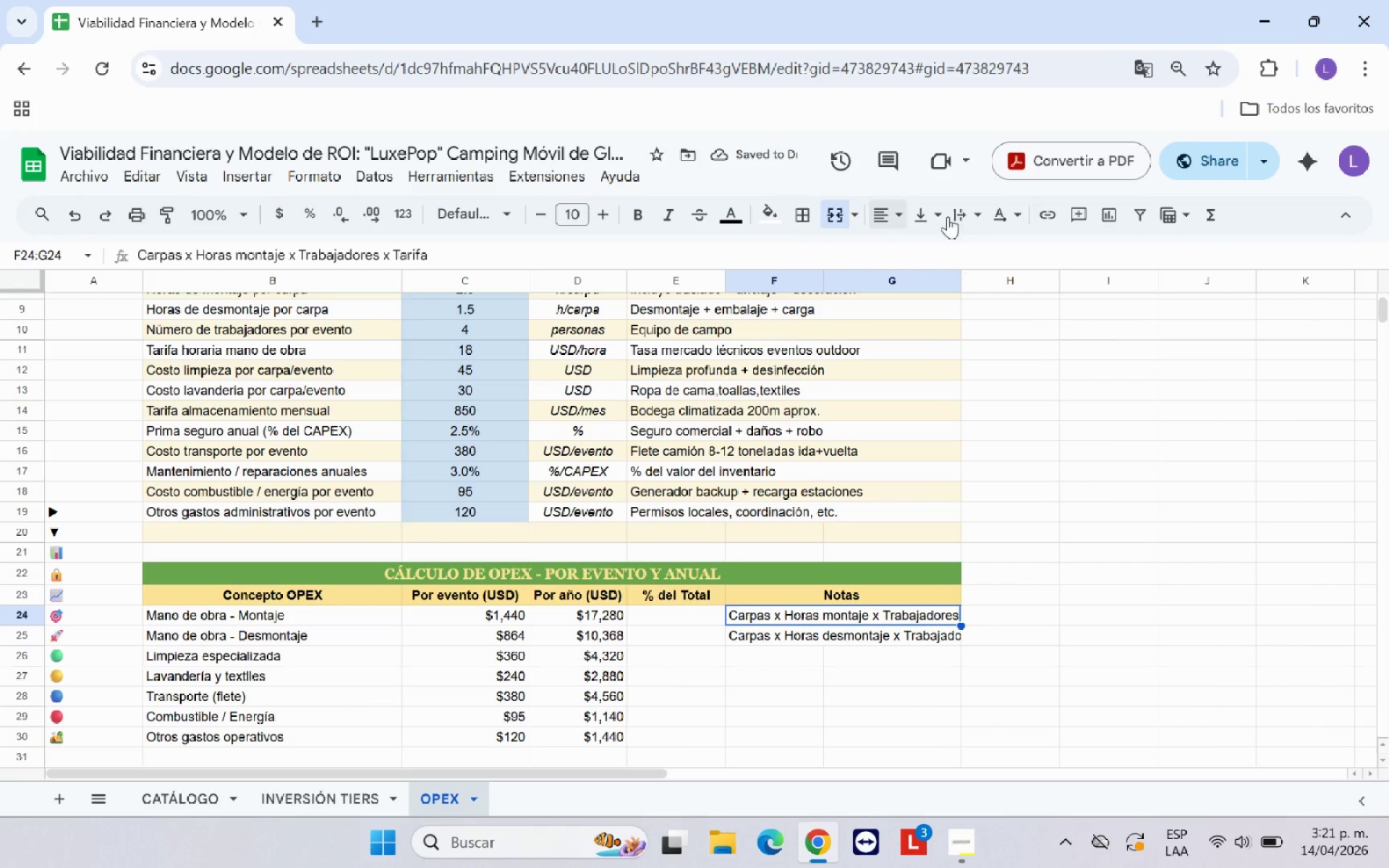 
left_click([979, 216])
 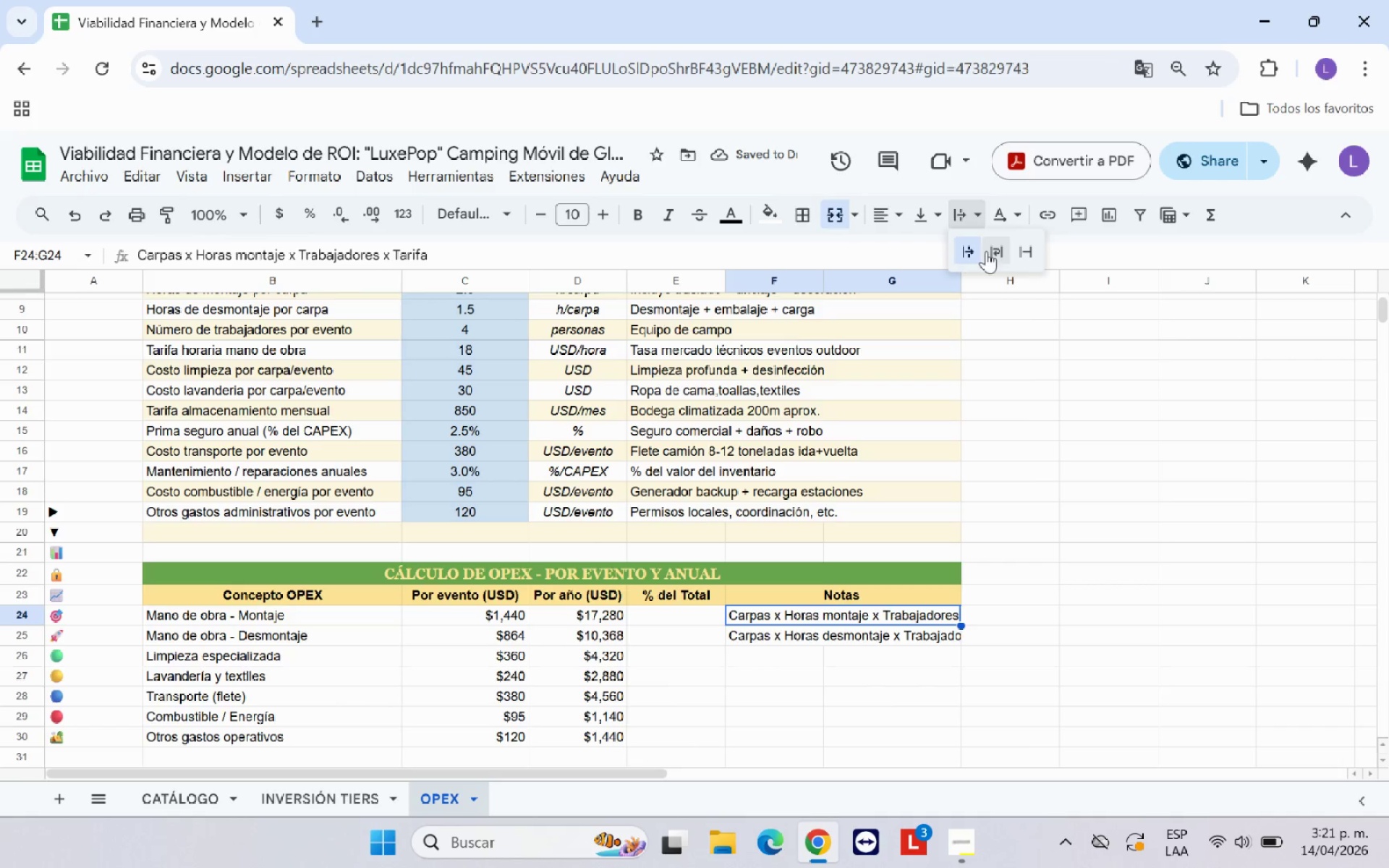 
left_click([995, 255])
 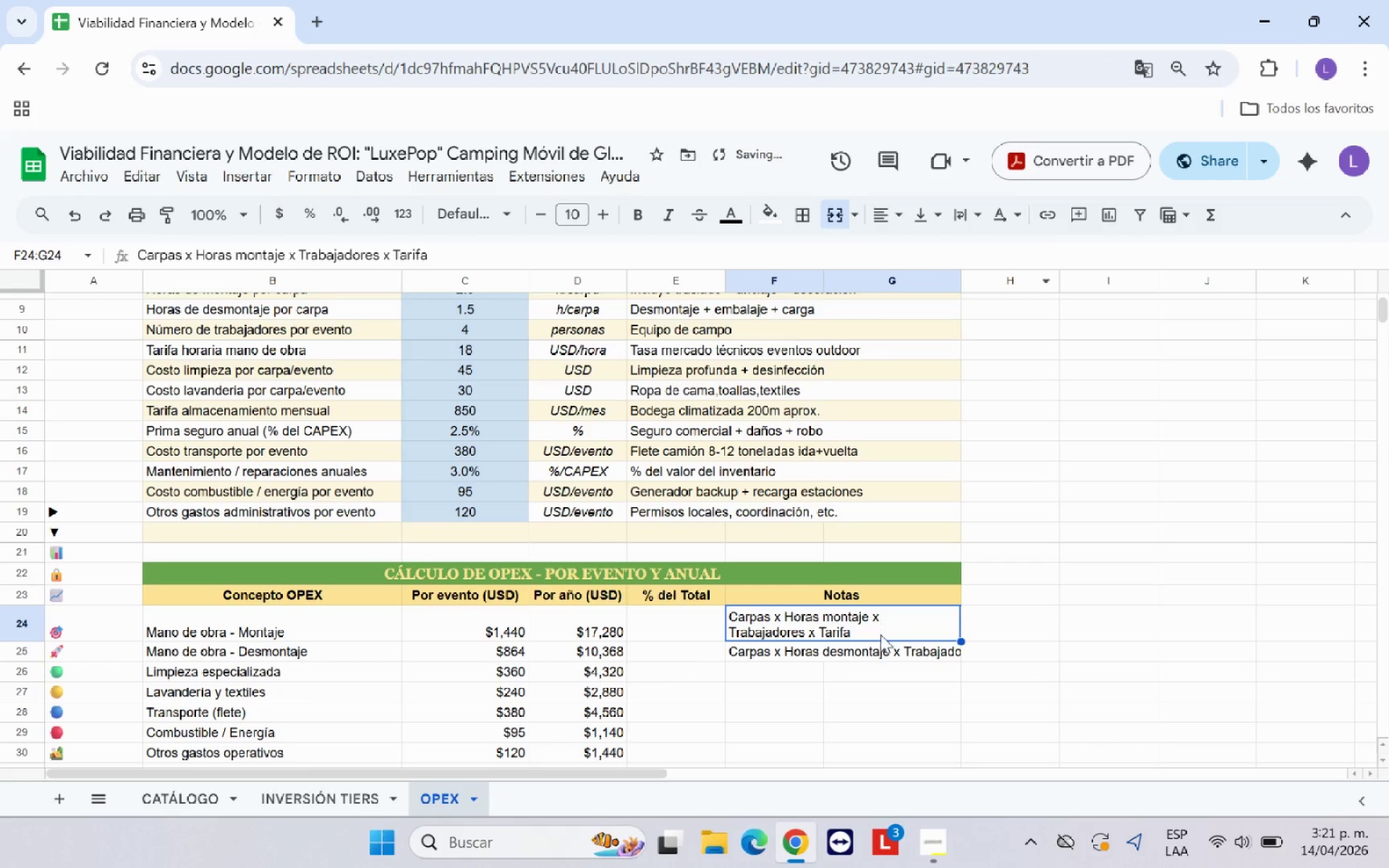 
left_click([880, 649])
 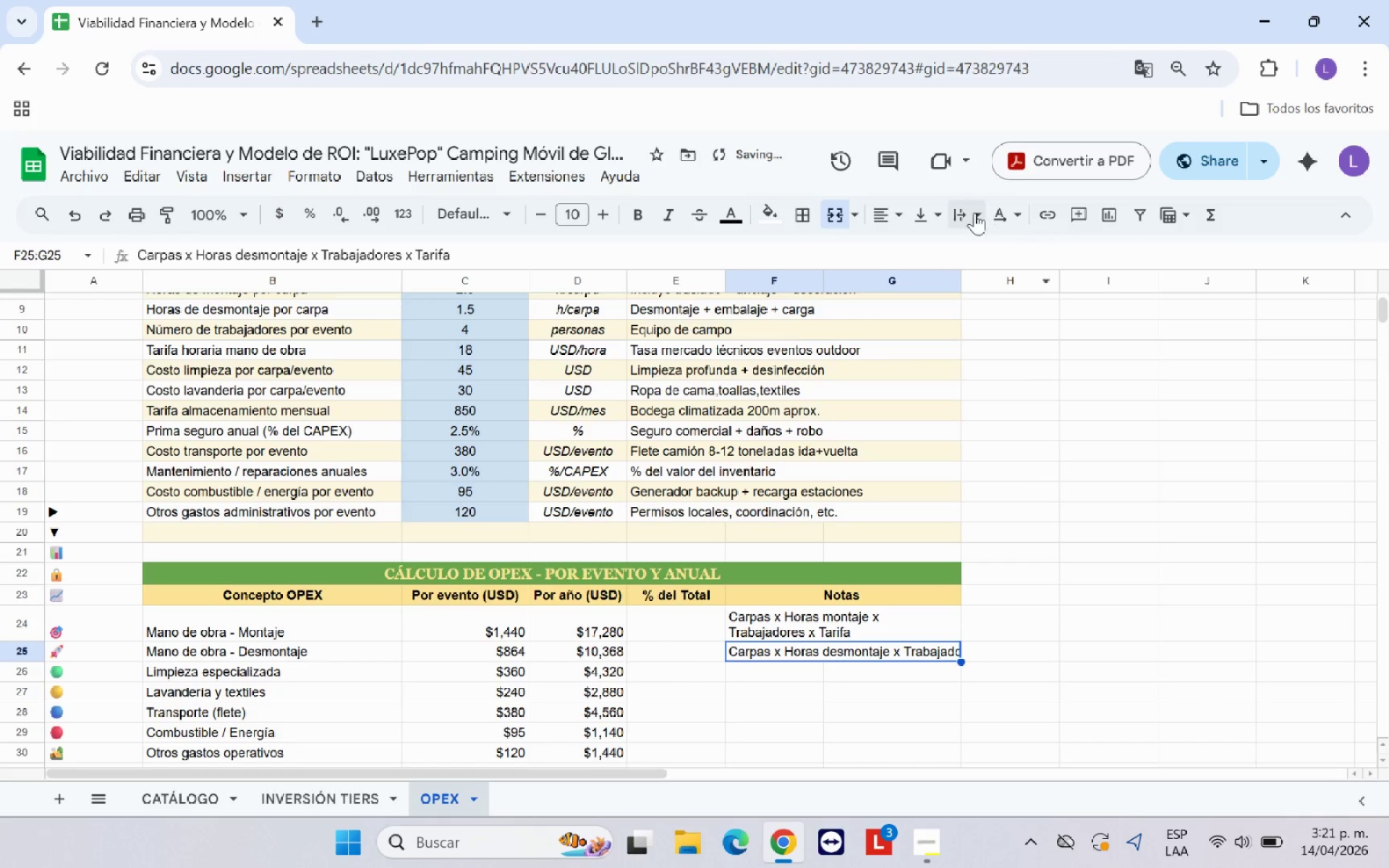 
left_click([962, 207])
 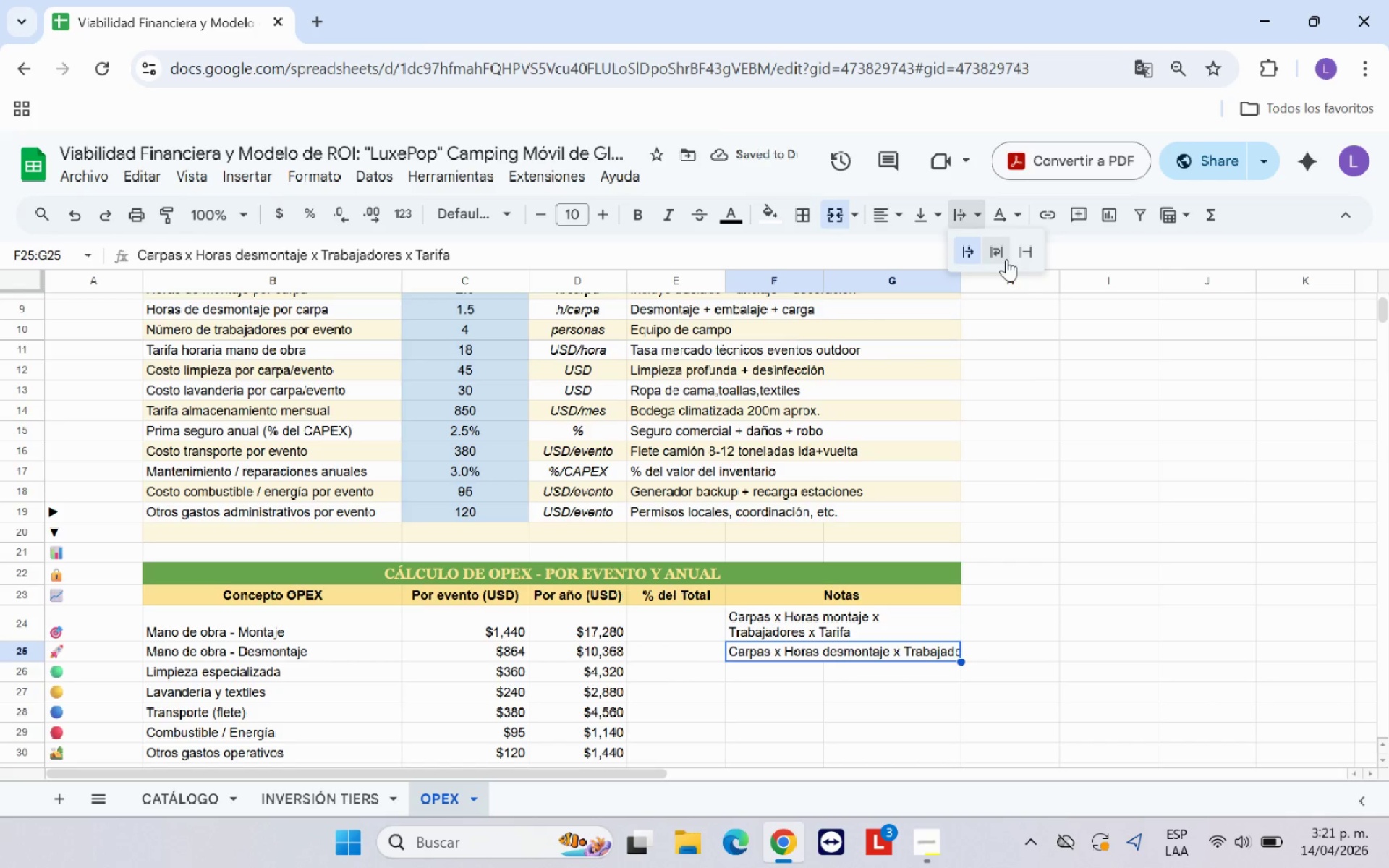 
left_click([1006, 259])
 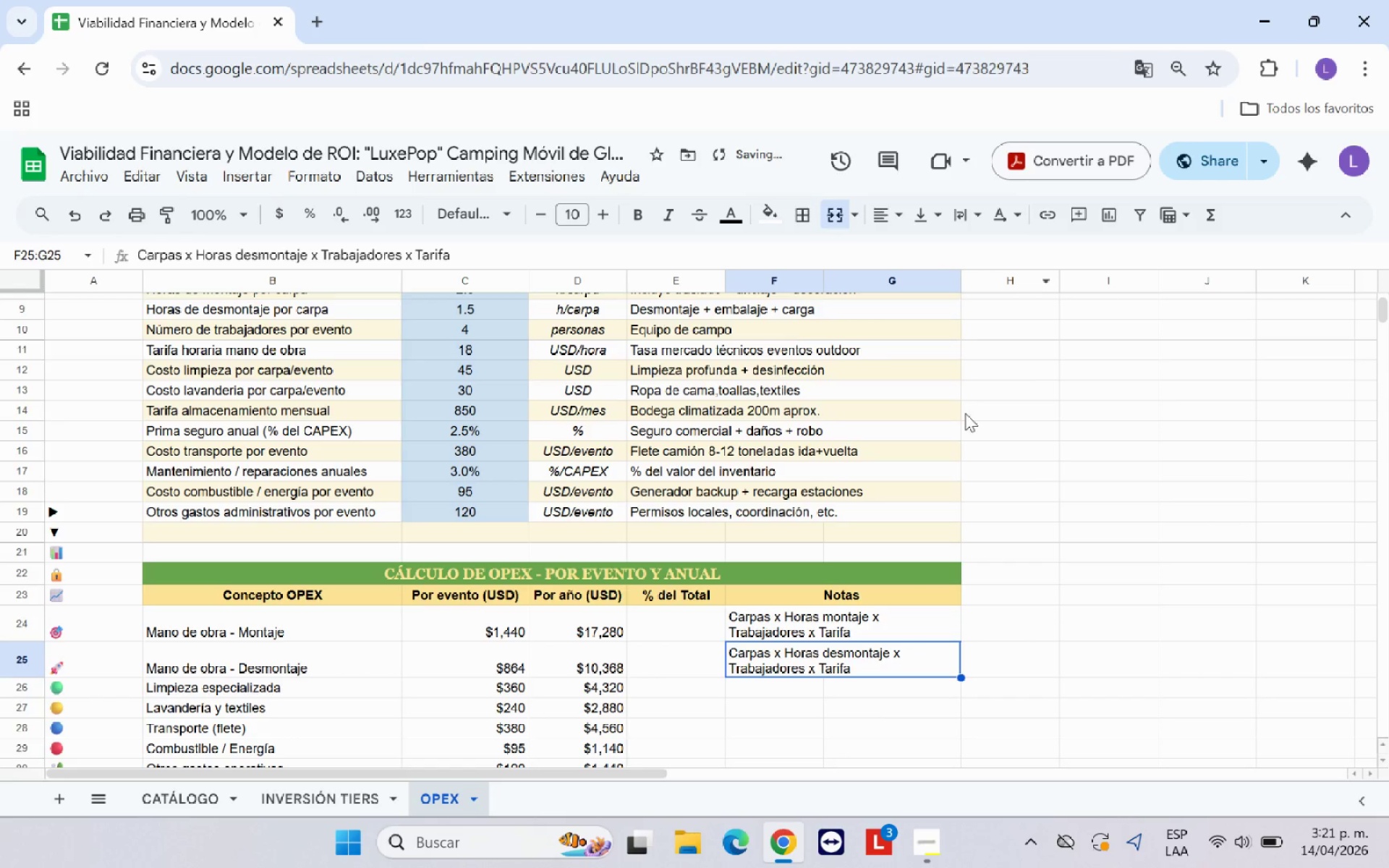 
scroll: coordinate [965, 425], scroll_direction: down, amount: 2.0
 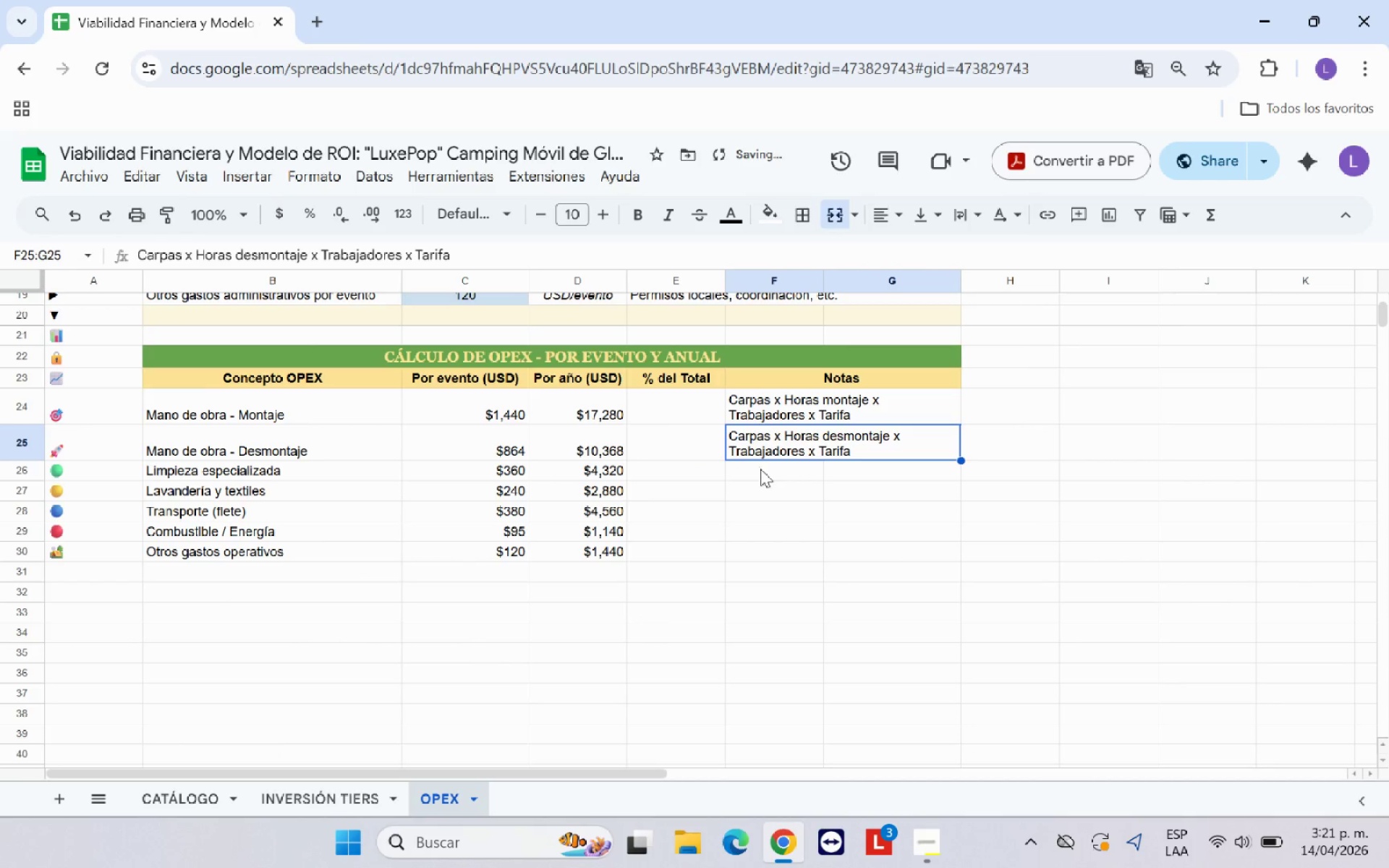 
left_click([761, 475])
 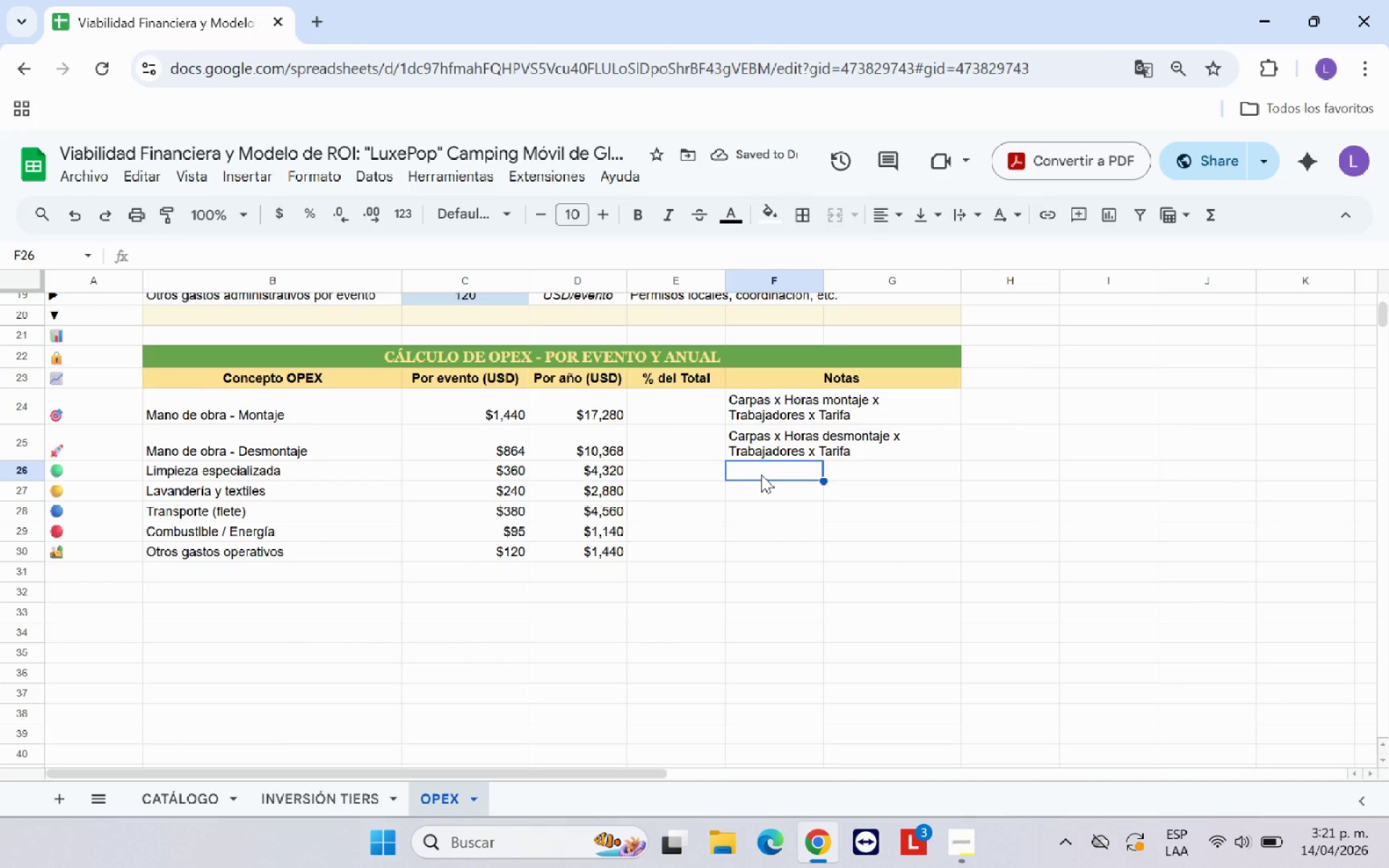 
type(Limpieza profunda psrt)
key(Backspace)
key(Backspace)
key(Backspace)
type(ost )
key(Backspace)
type(-evento por carpa)
 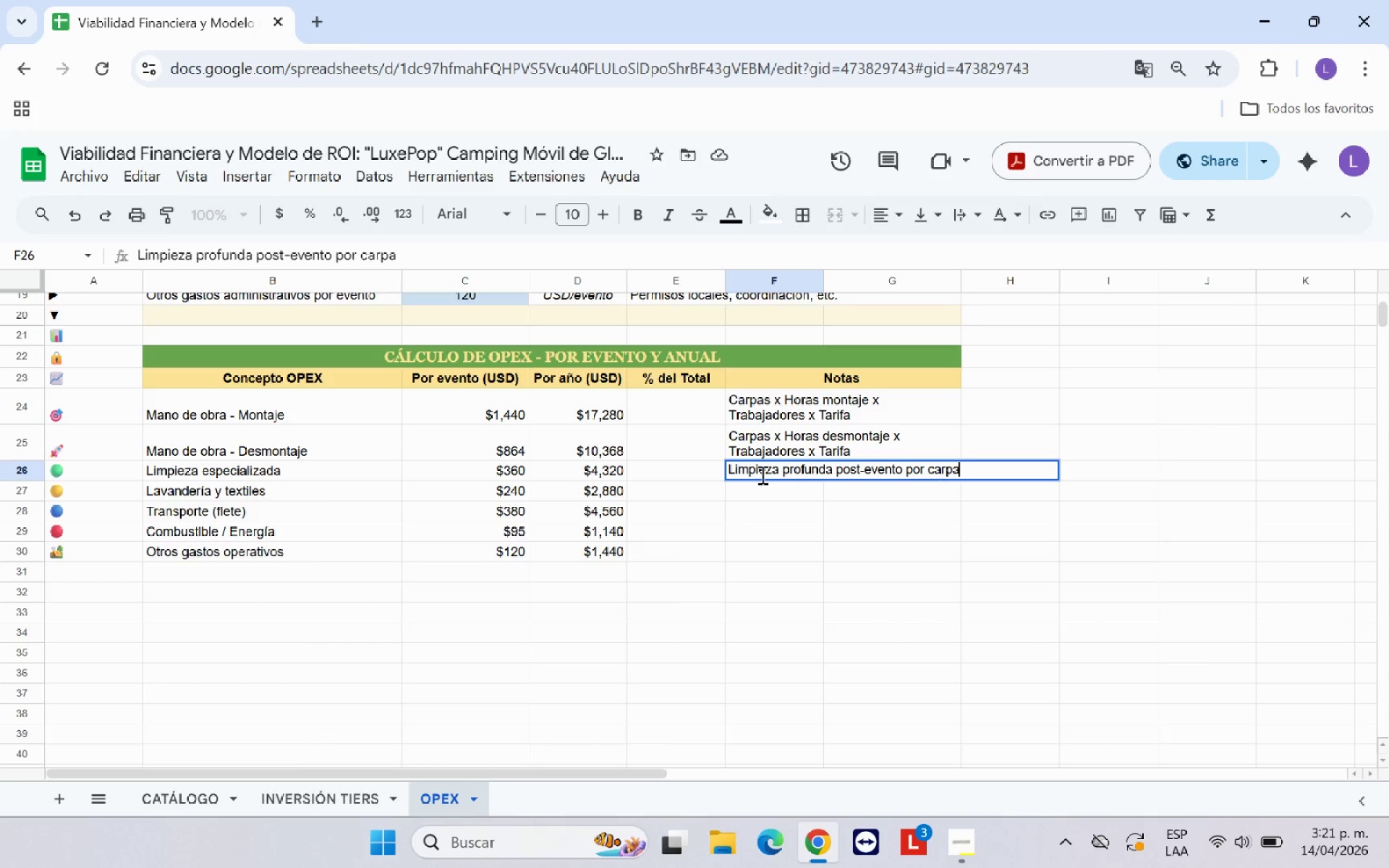 
key(Enter)
 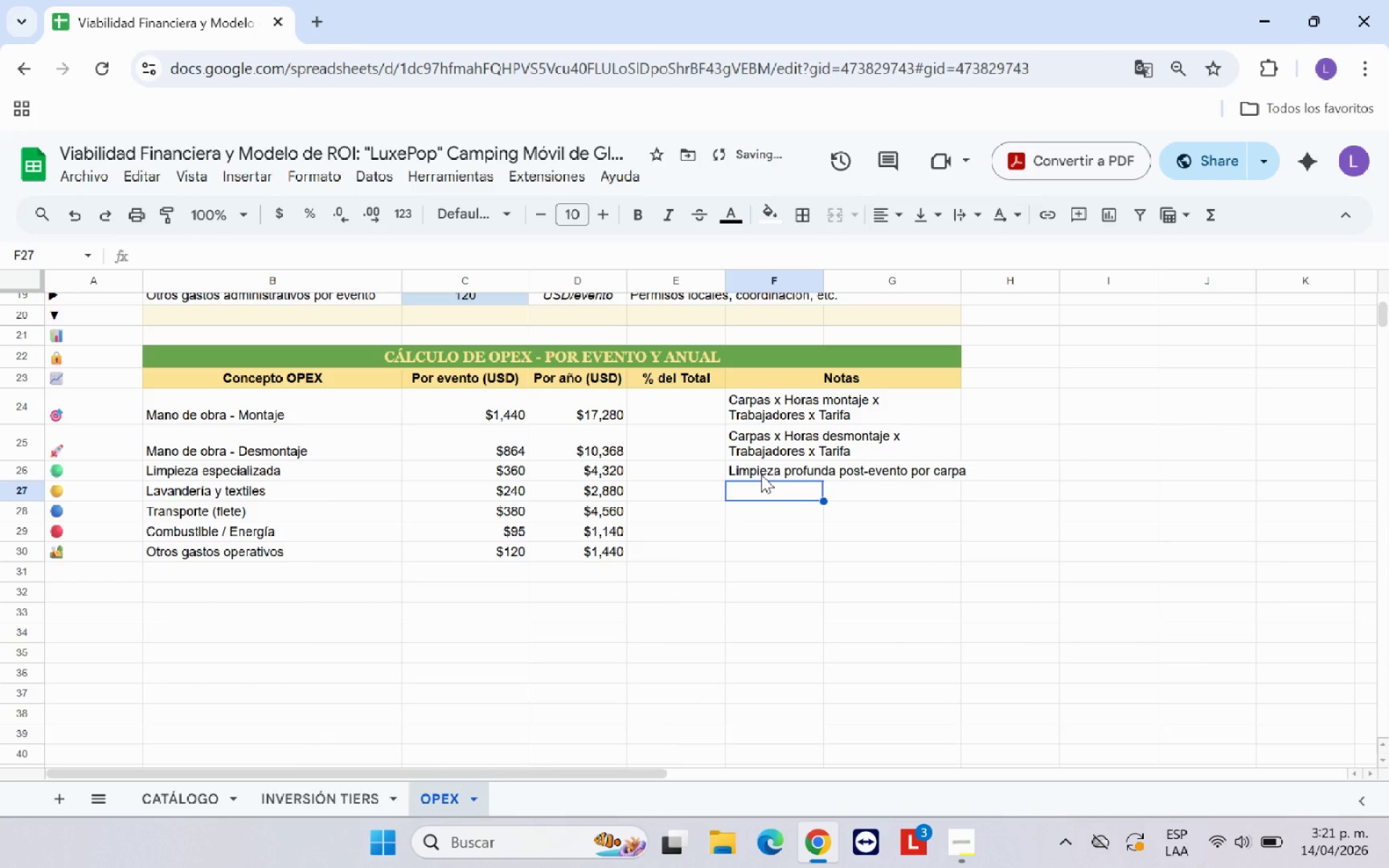 
type(Ropa de cama = toallas = textiles glamping)
 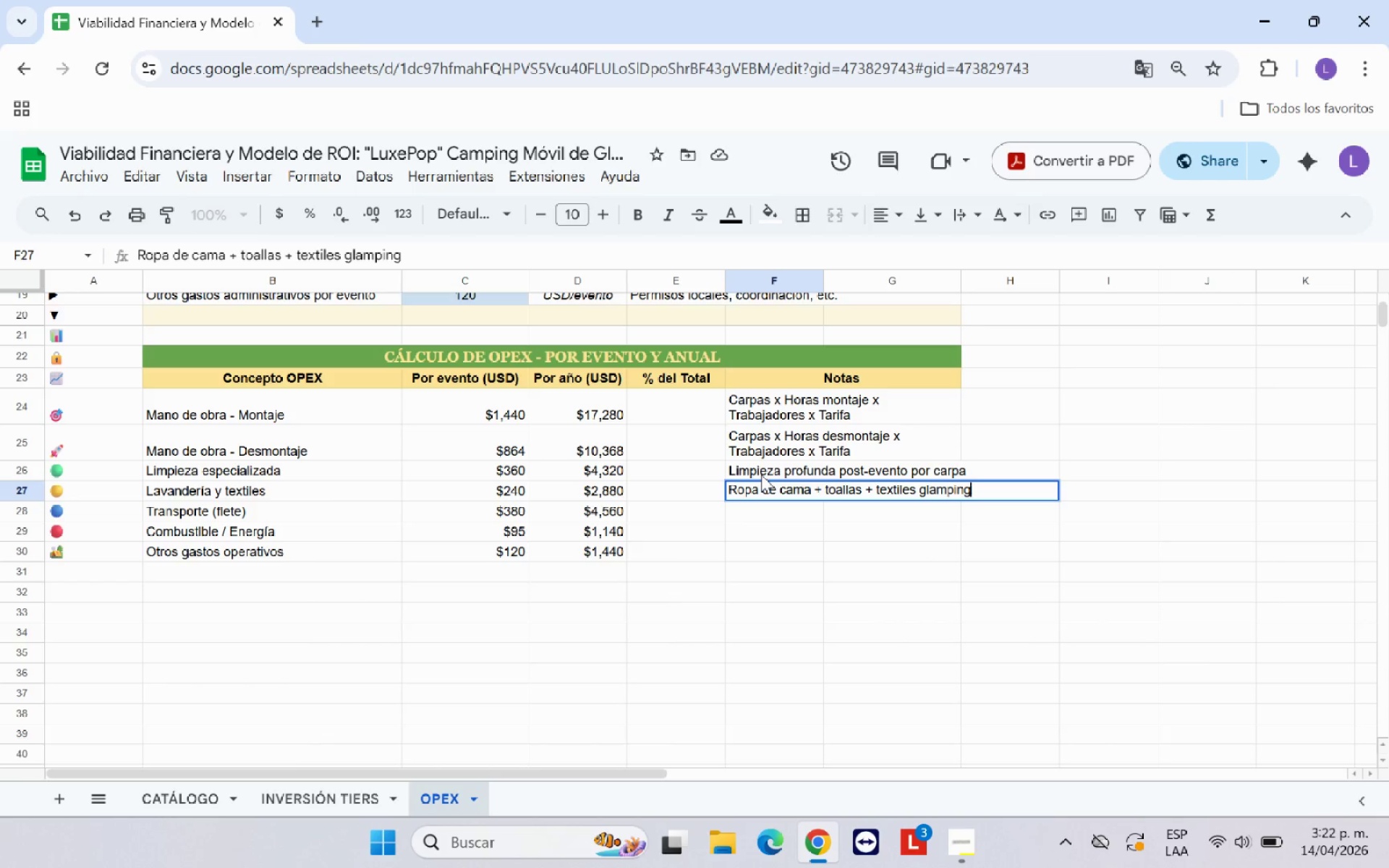 
key(Enter)
 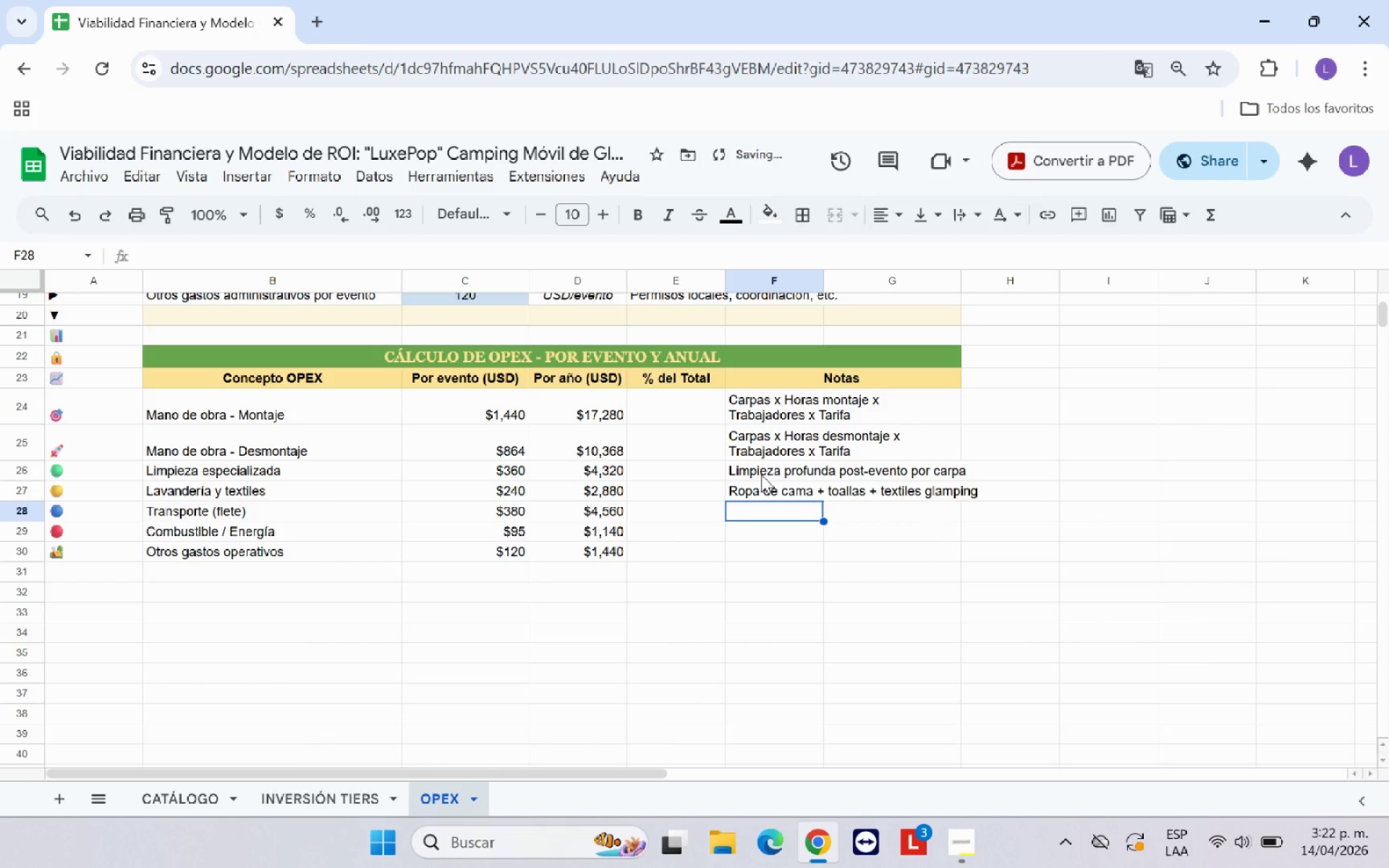 
type(Cami;)
key(Backspace)
type(;on idea )
key(Backspace)
key(Backspace)
key(Backspace)
type(a = vuelta equipos completos)
 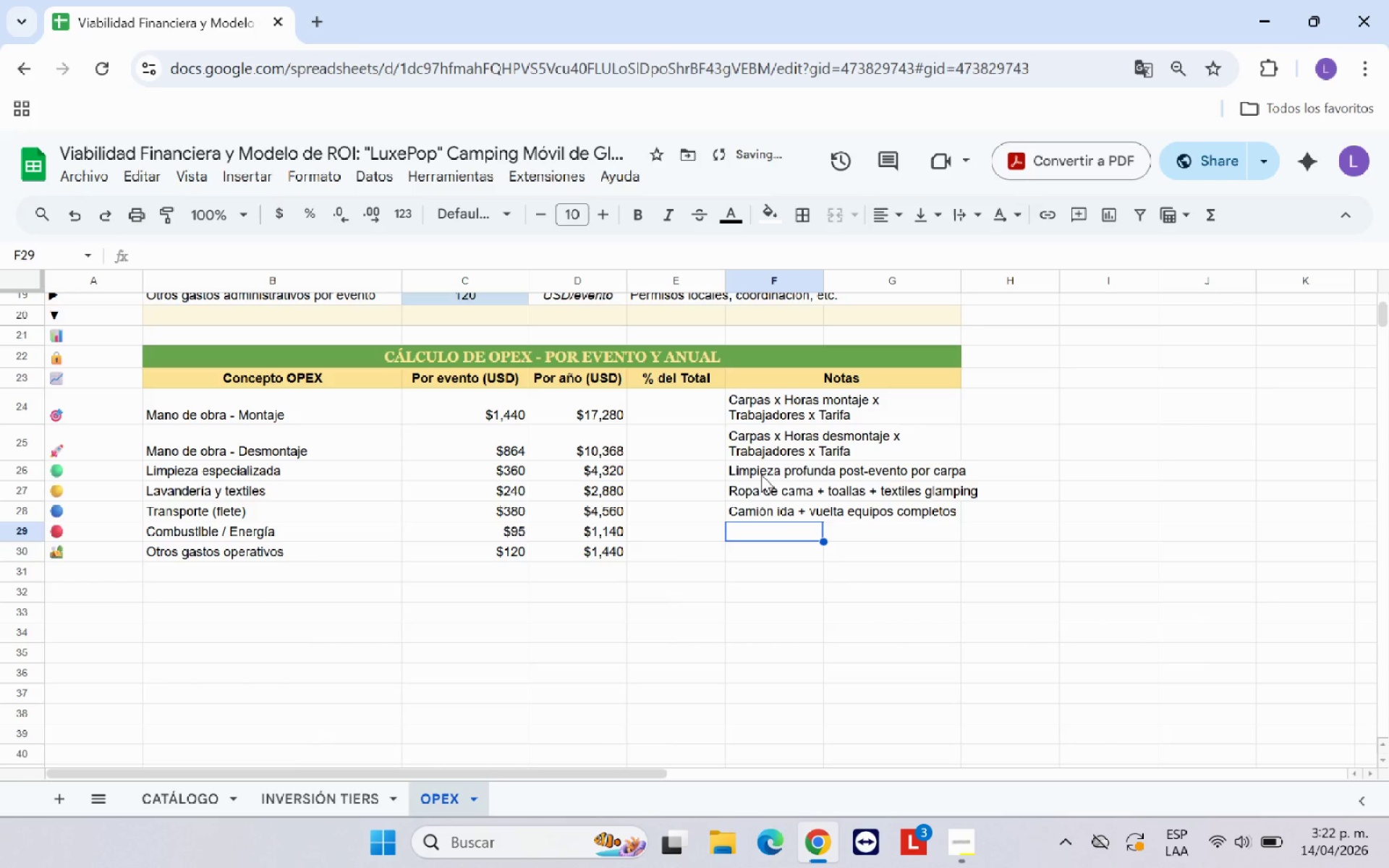 
key(Enter)
 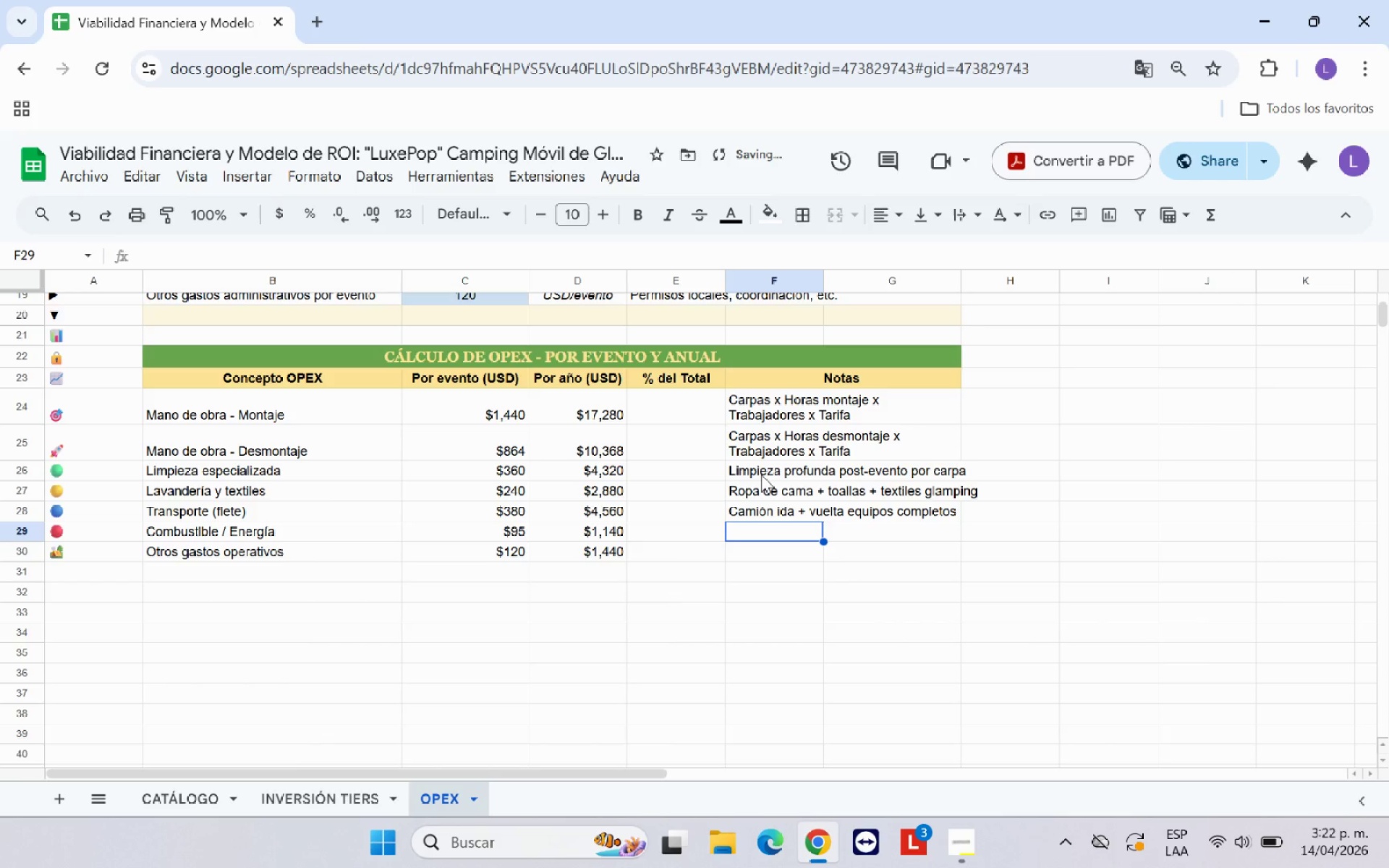 
type(Gner)
key(Backspace)
key(Backspace)
key(Backspace)
type(enerador backu)
 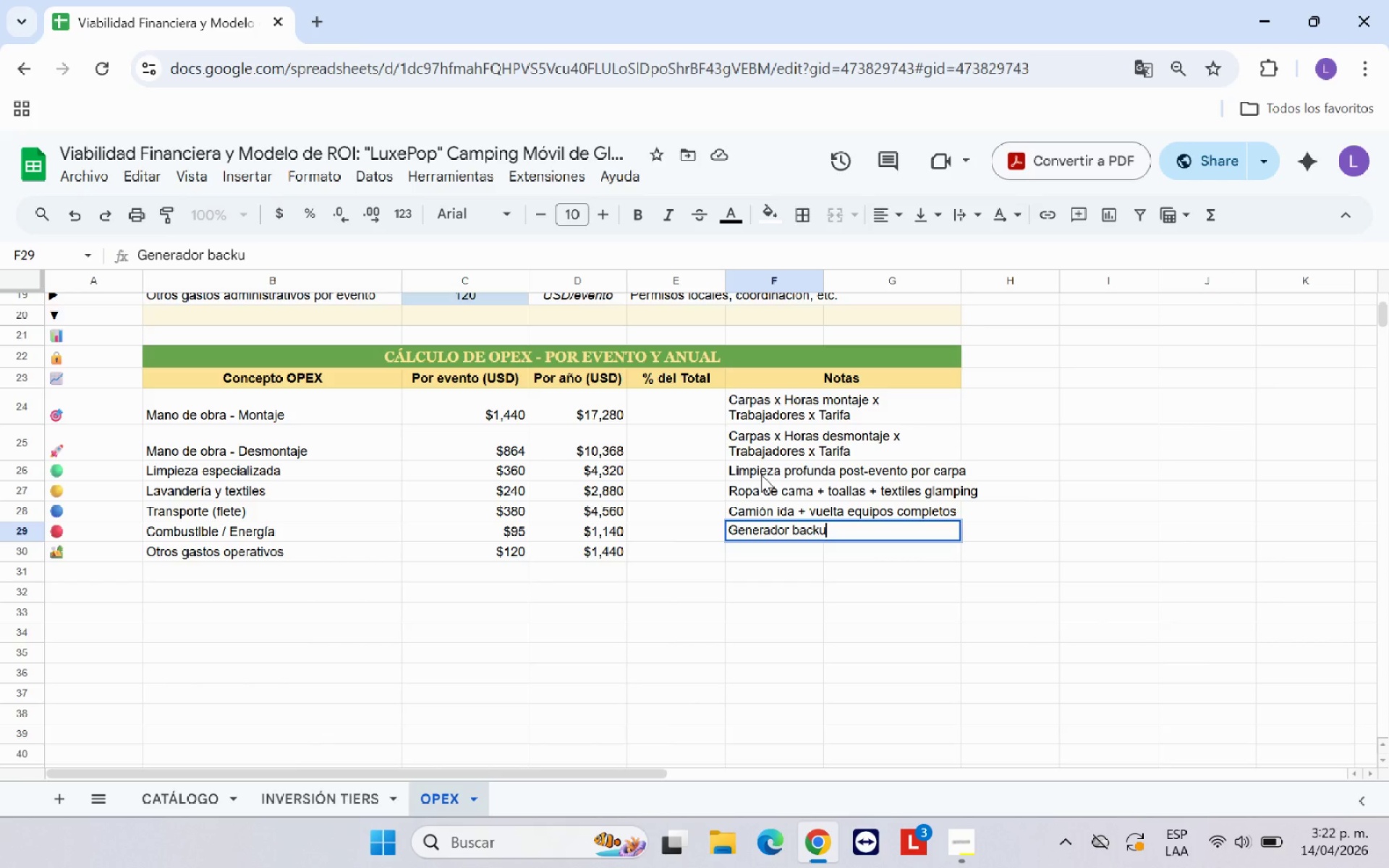 
key(P)
 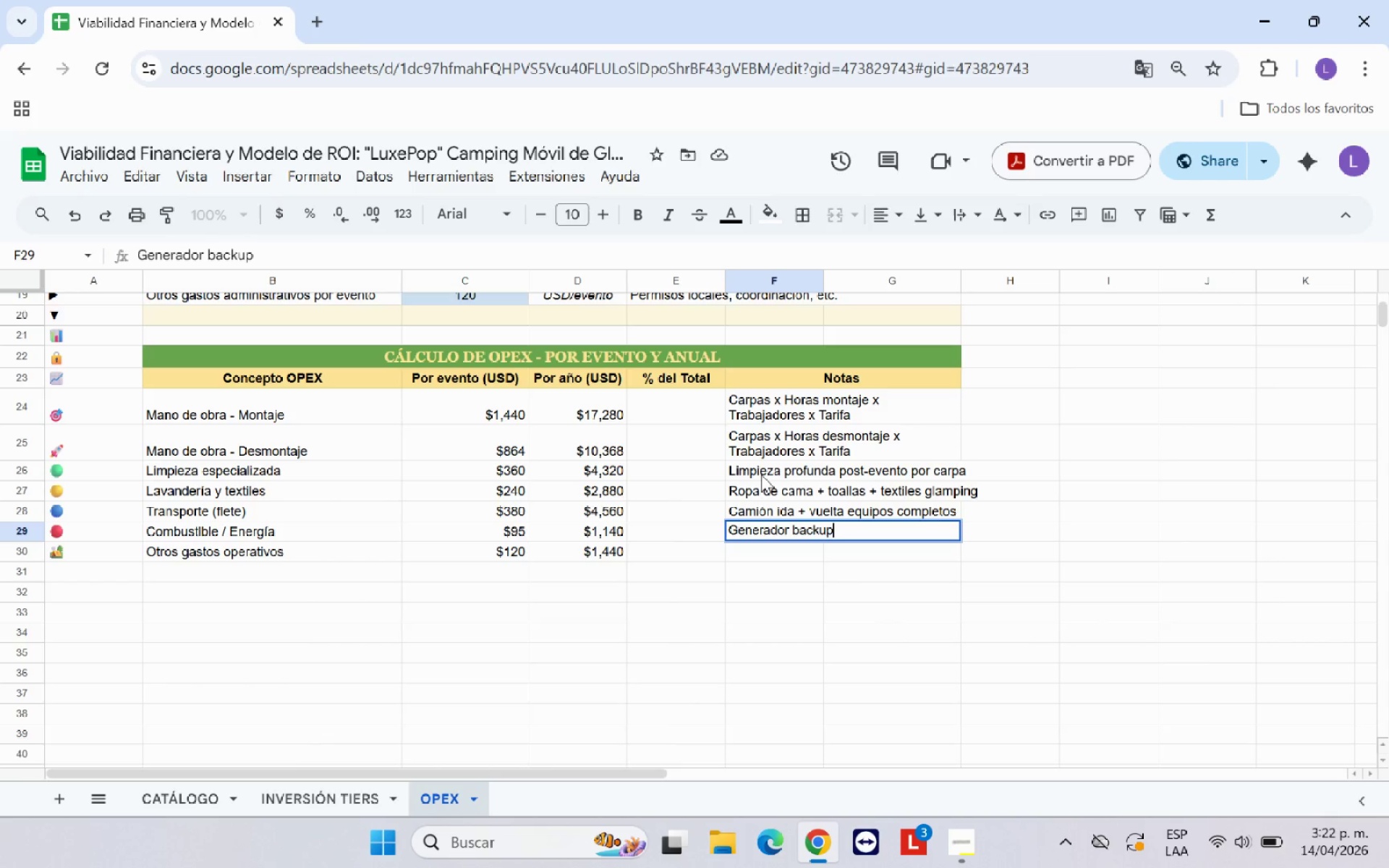 
key(Space)
 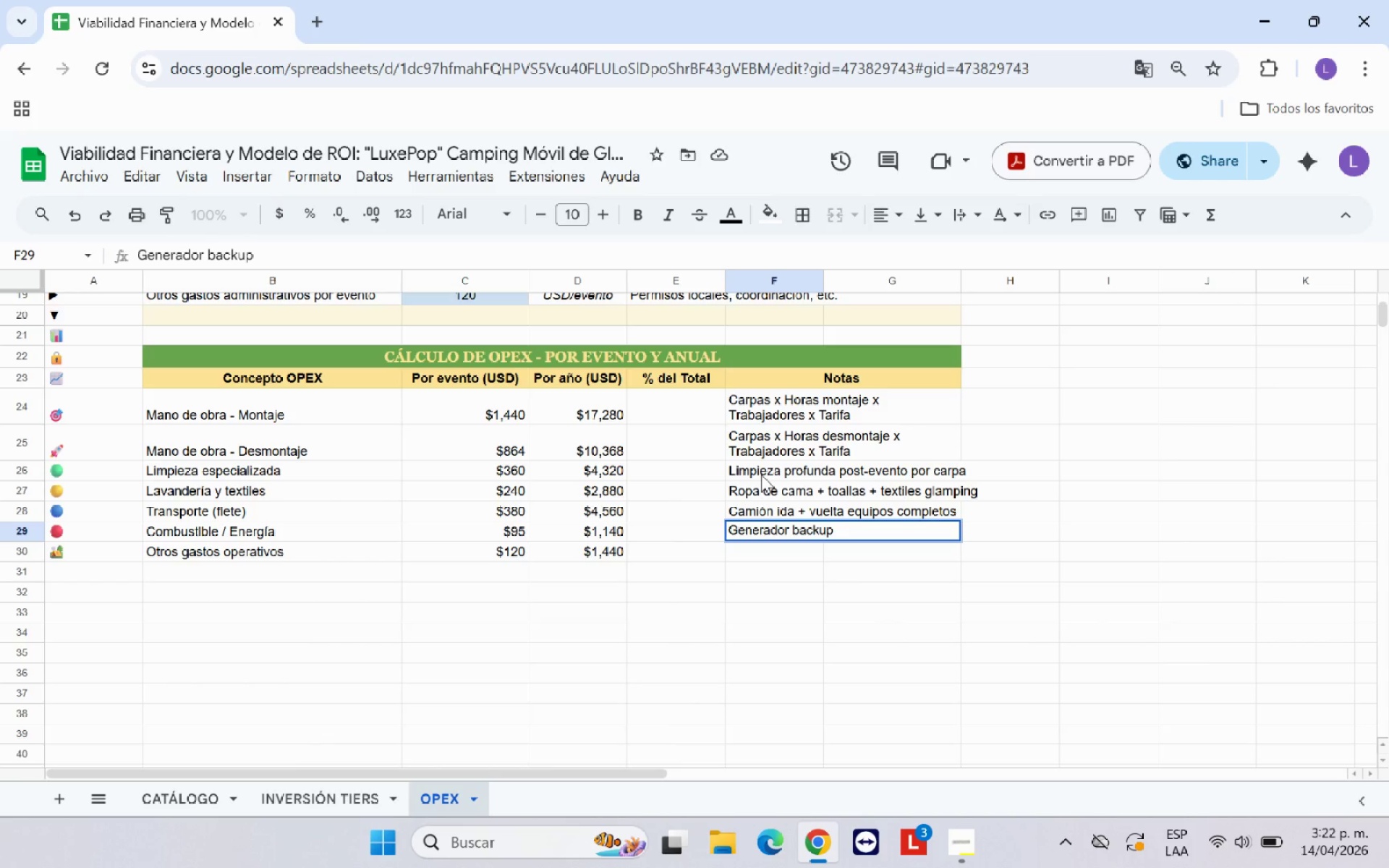 
key(Equal)
 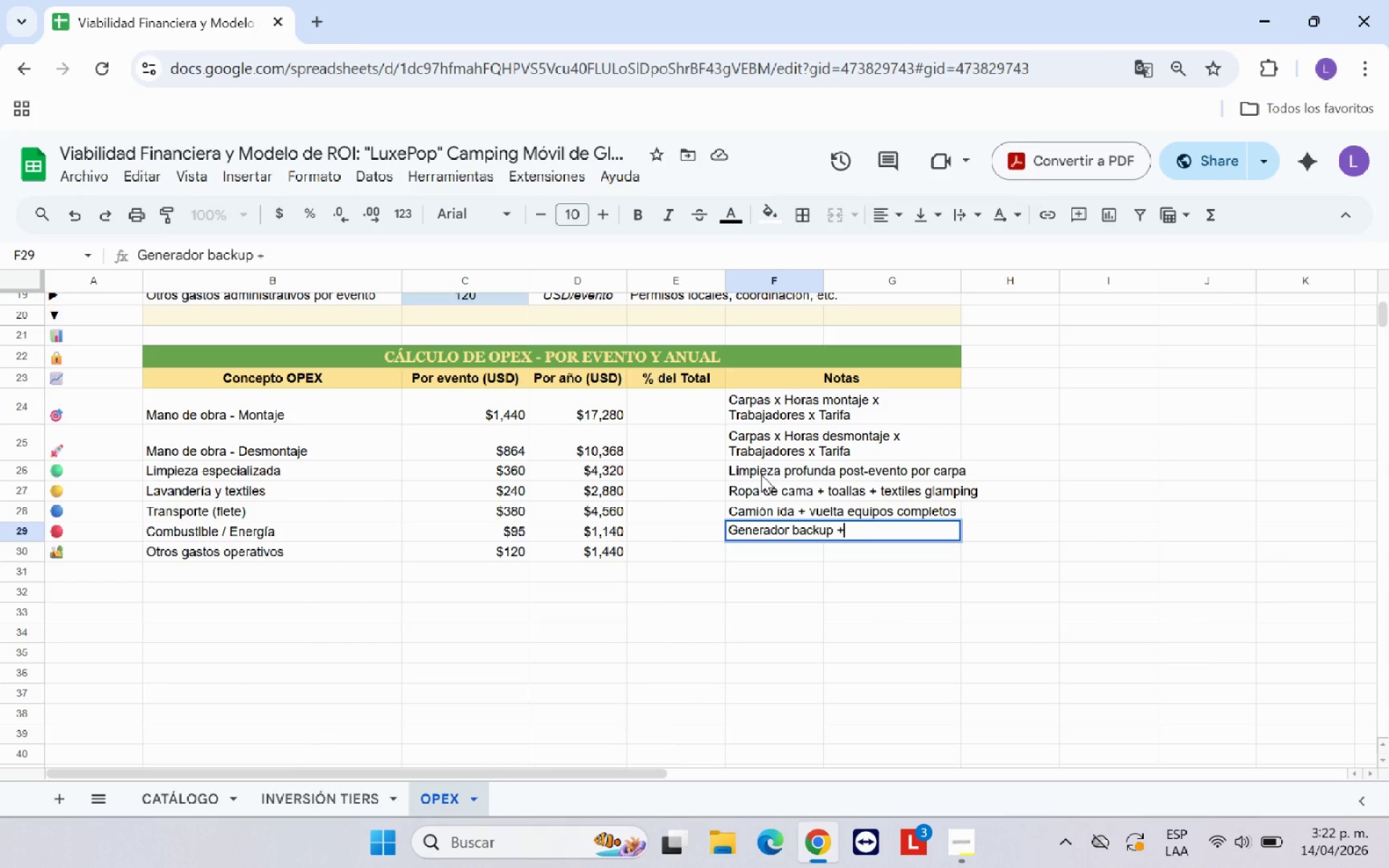 
wait(7.31)
 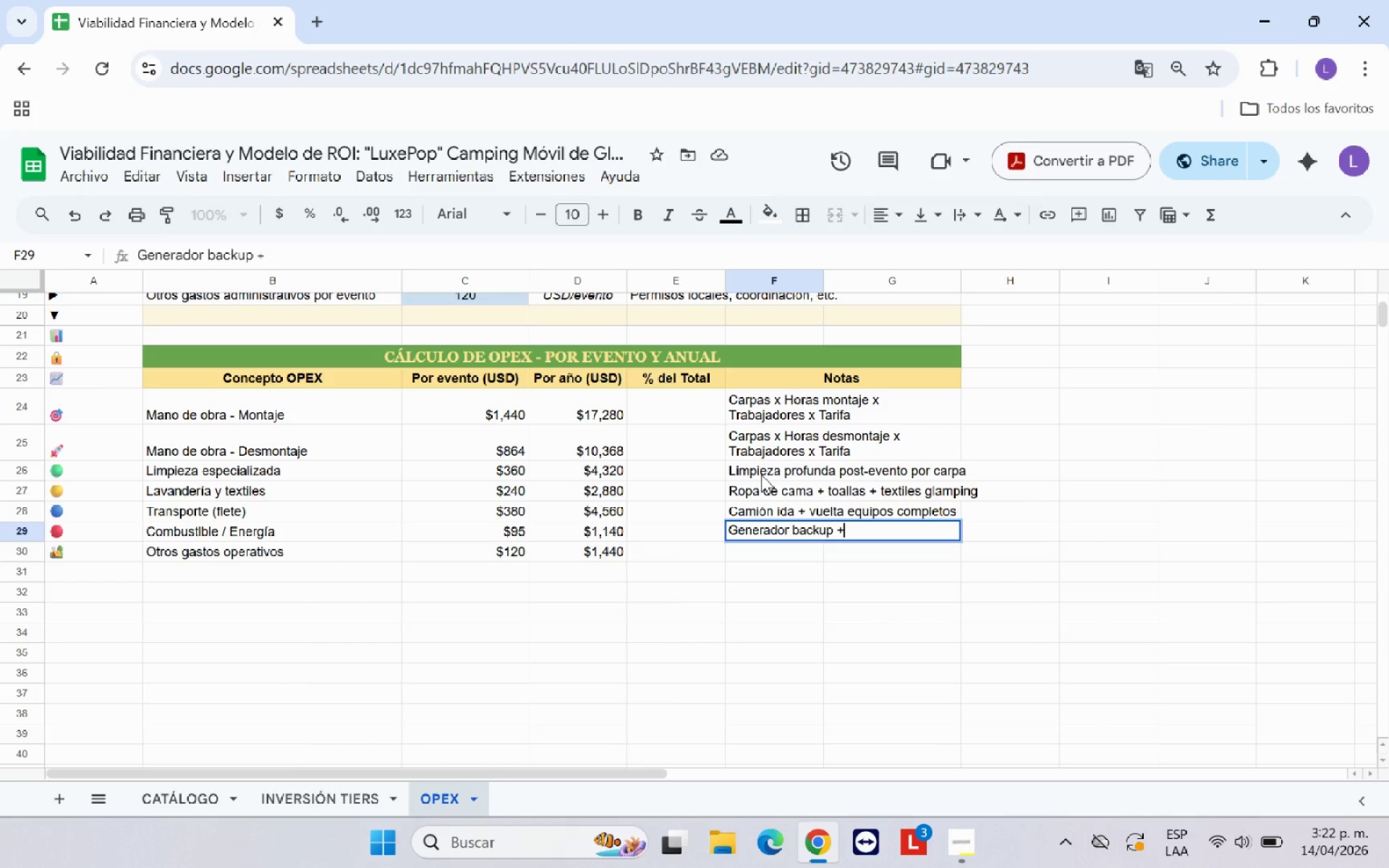 
type( recrga estaciones solares)
 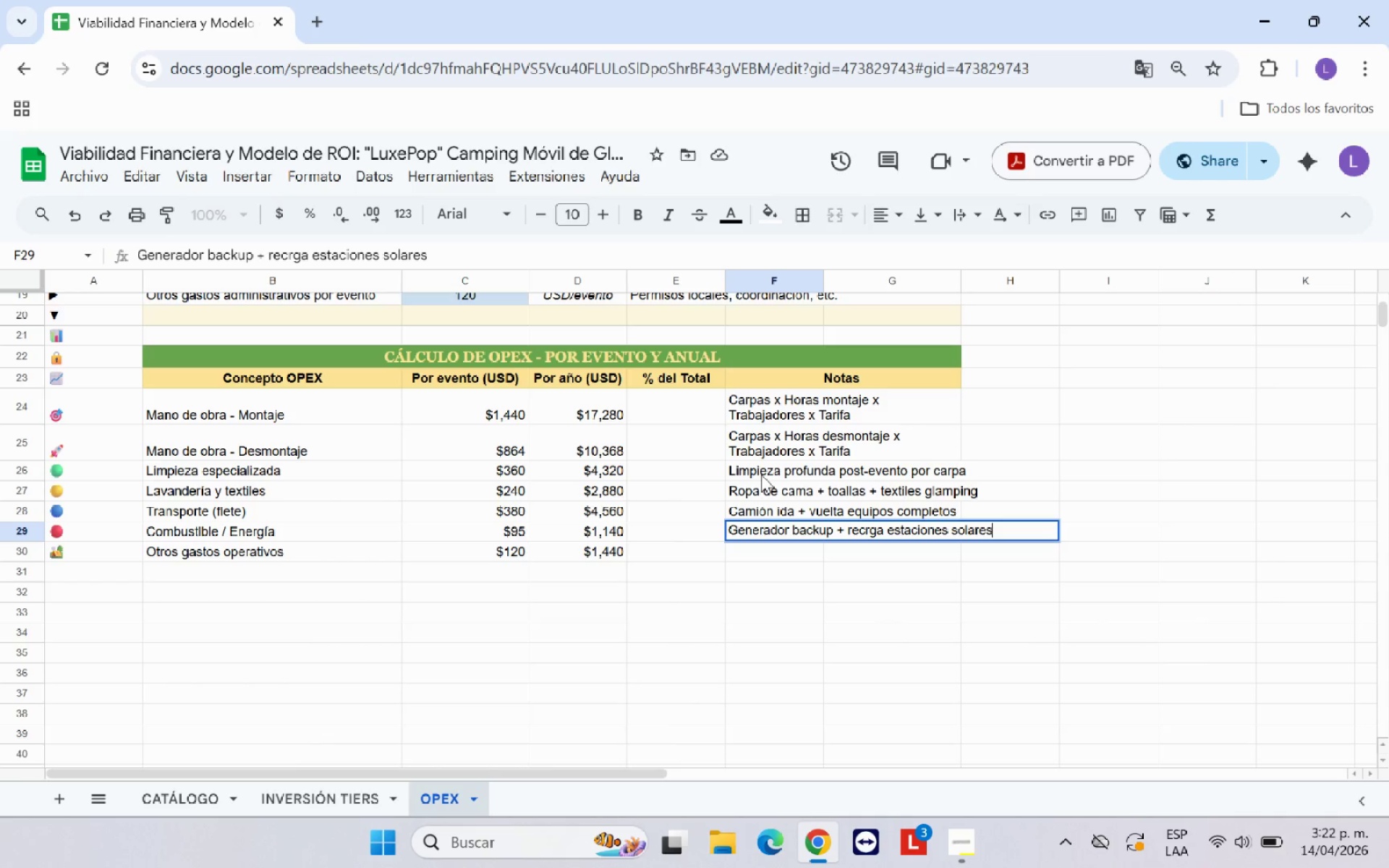 
key(Enter)
 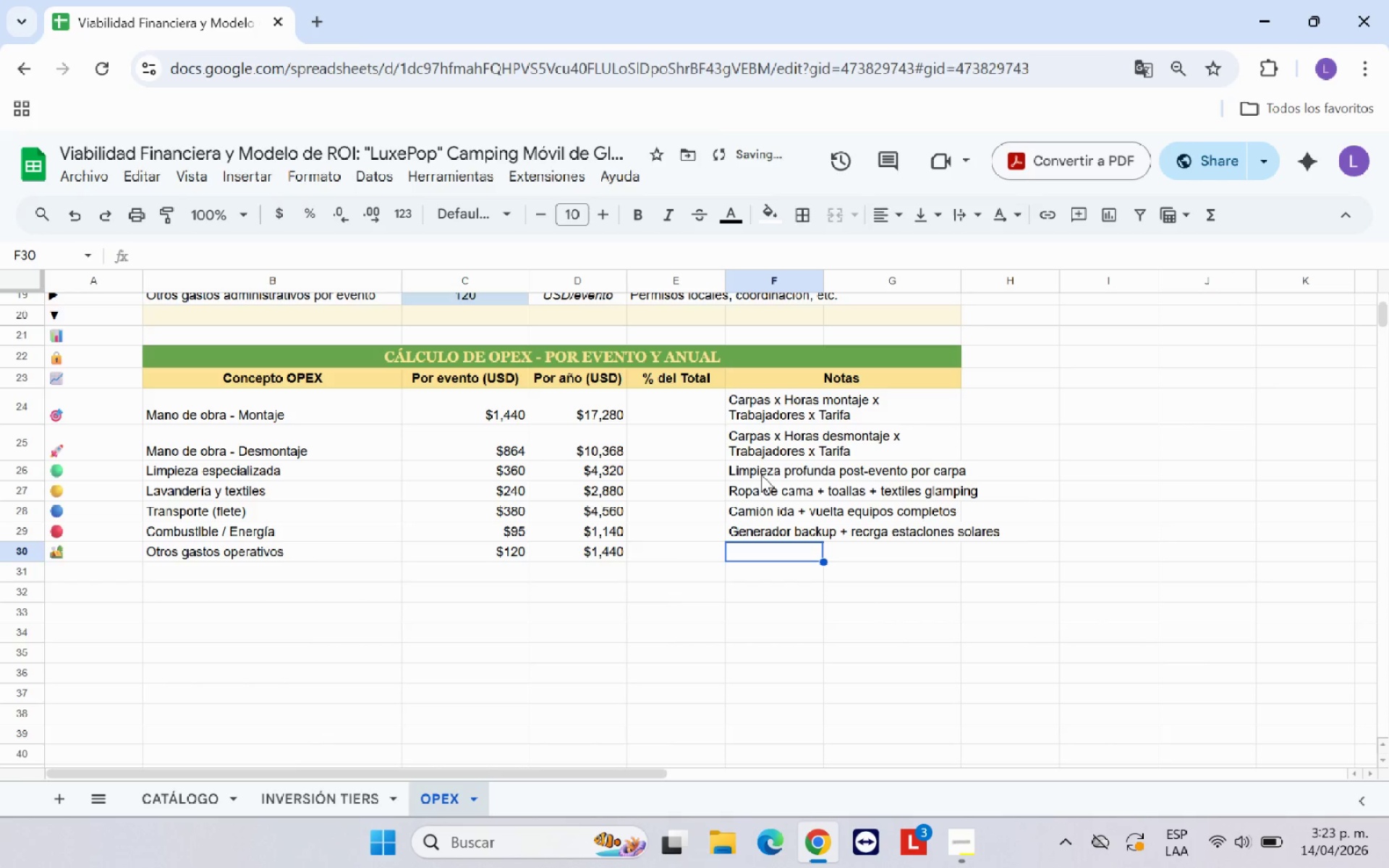 
type(Permisos,coordinacio;n,combustibles)
 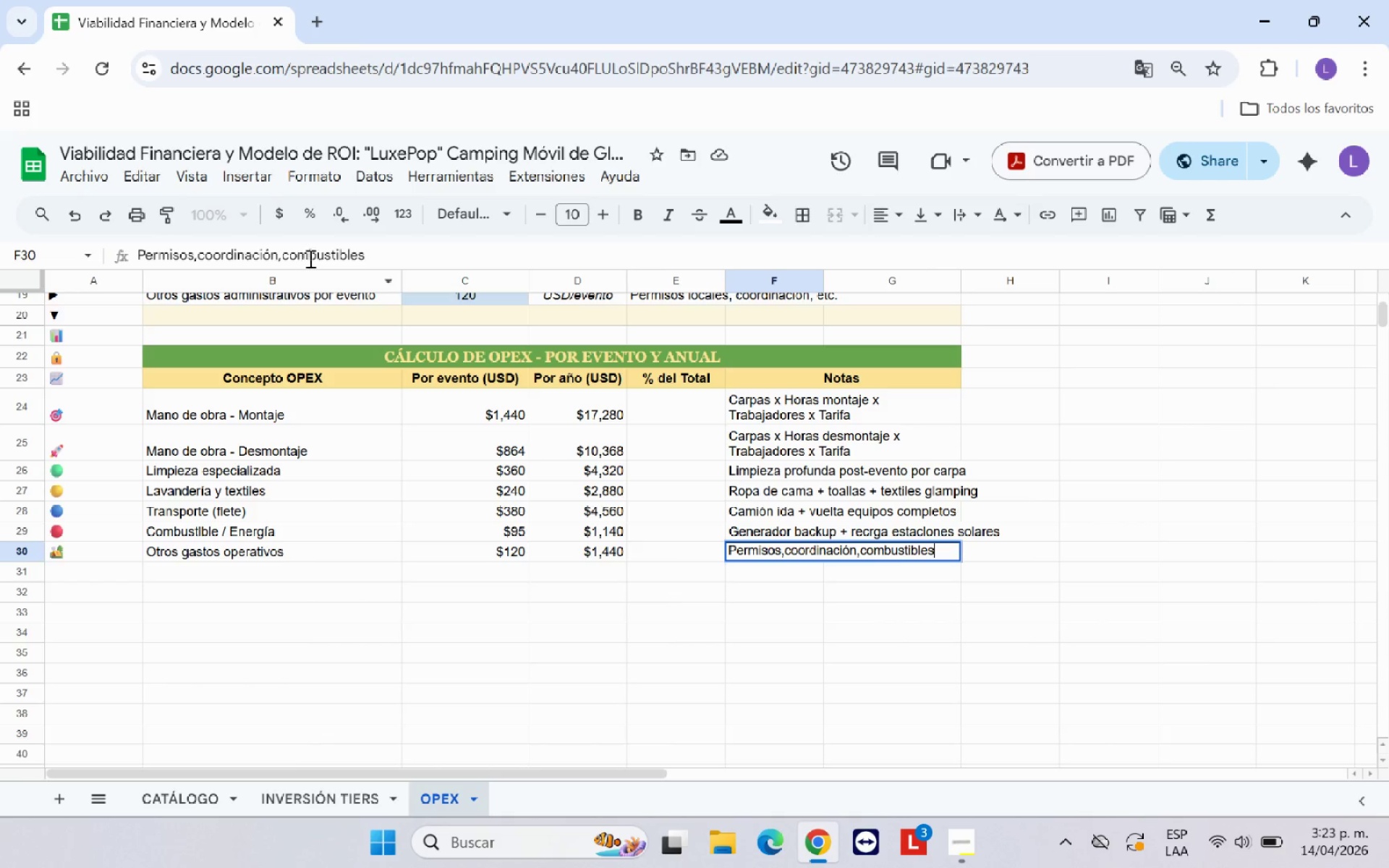 
wait(6.41)
 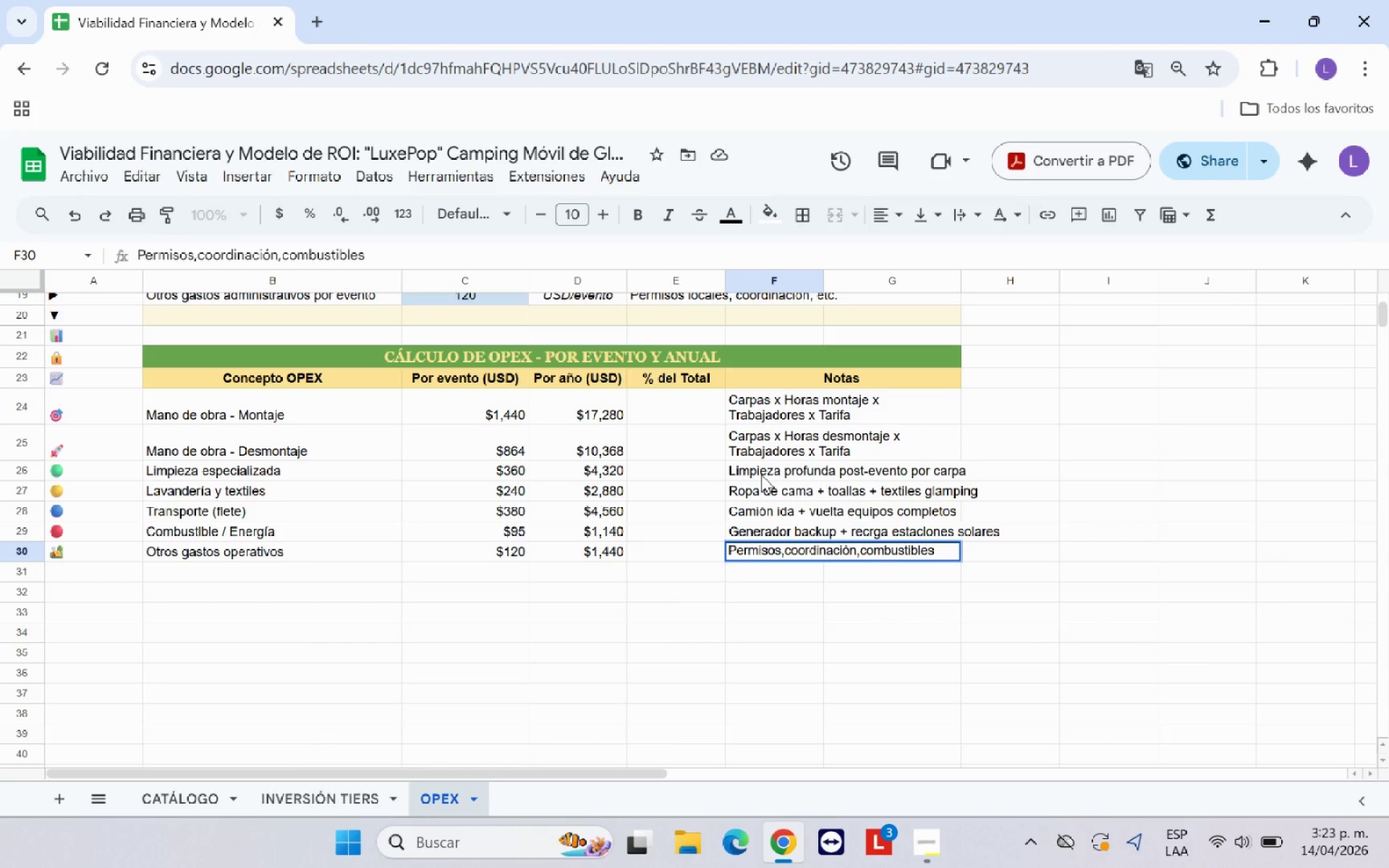 
left_click([334, 253])
 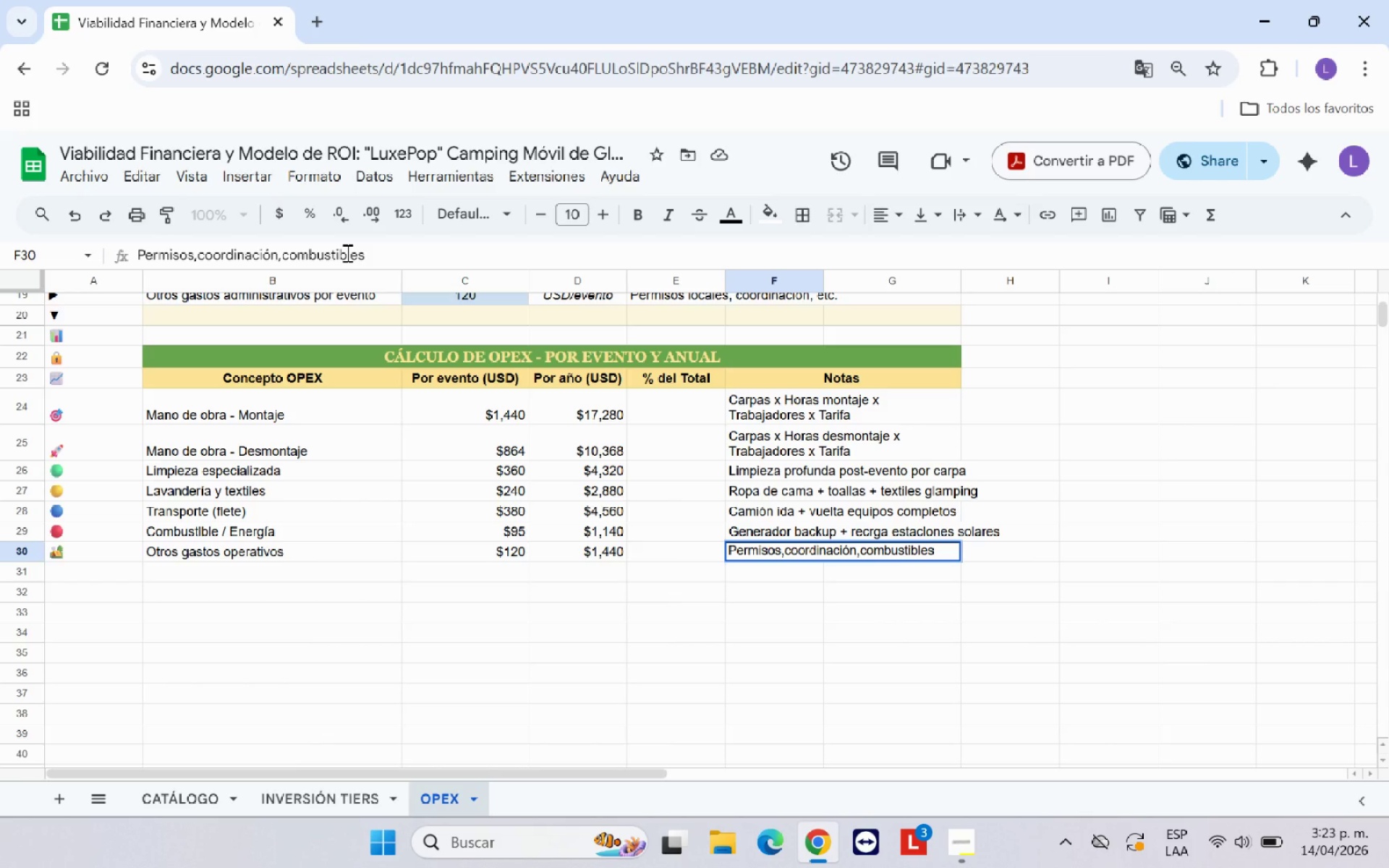 
key(Backspace)
key(Backspace)
key(Backspace)
key(Backspace)
key(Backspace)
type(nsum)
 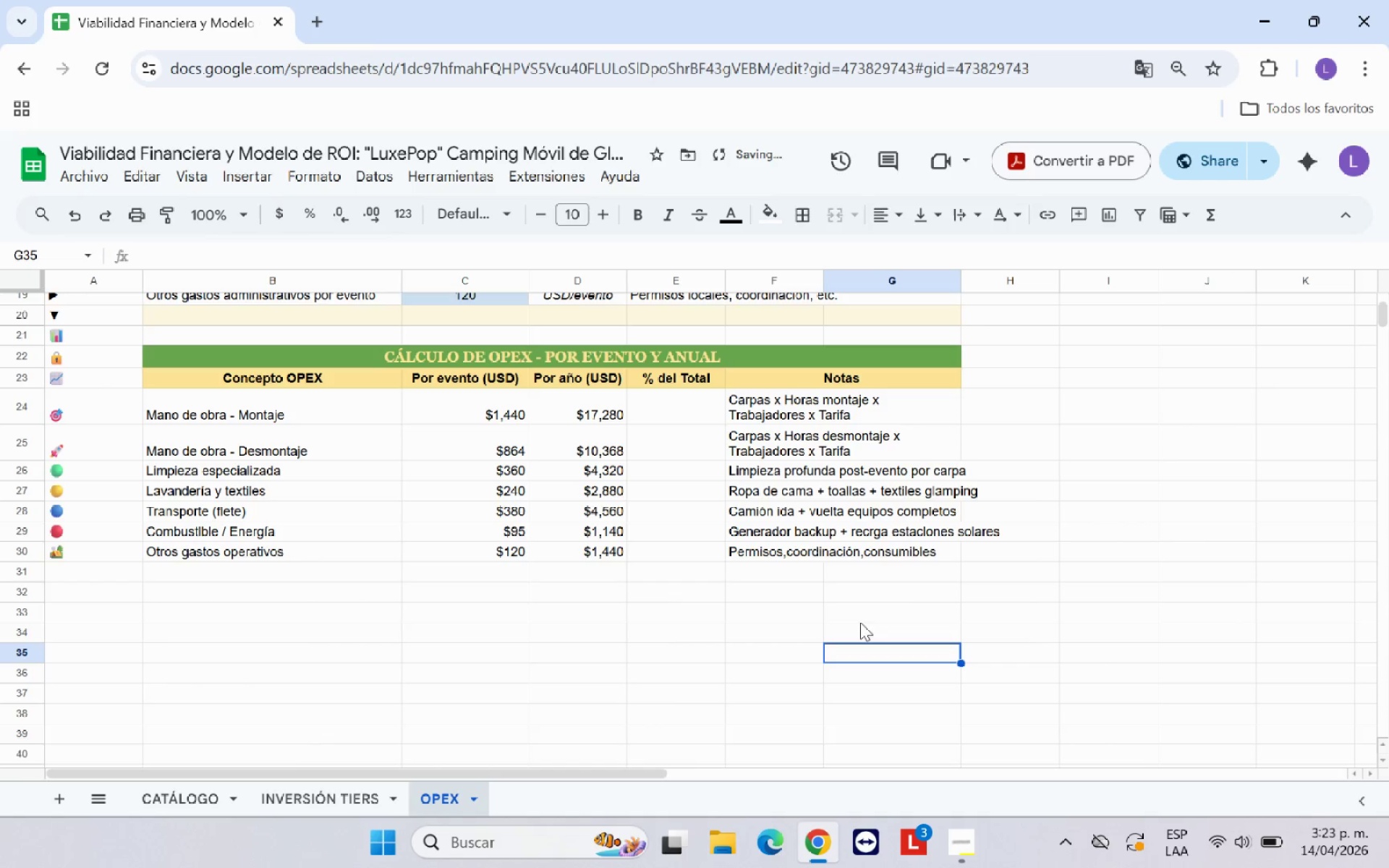 
left_click([851, 472])
 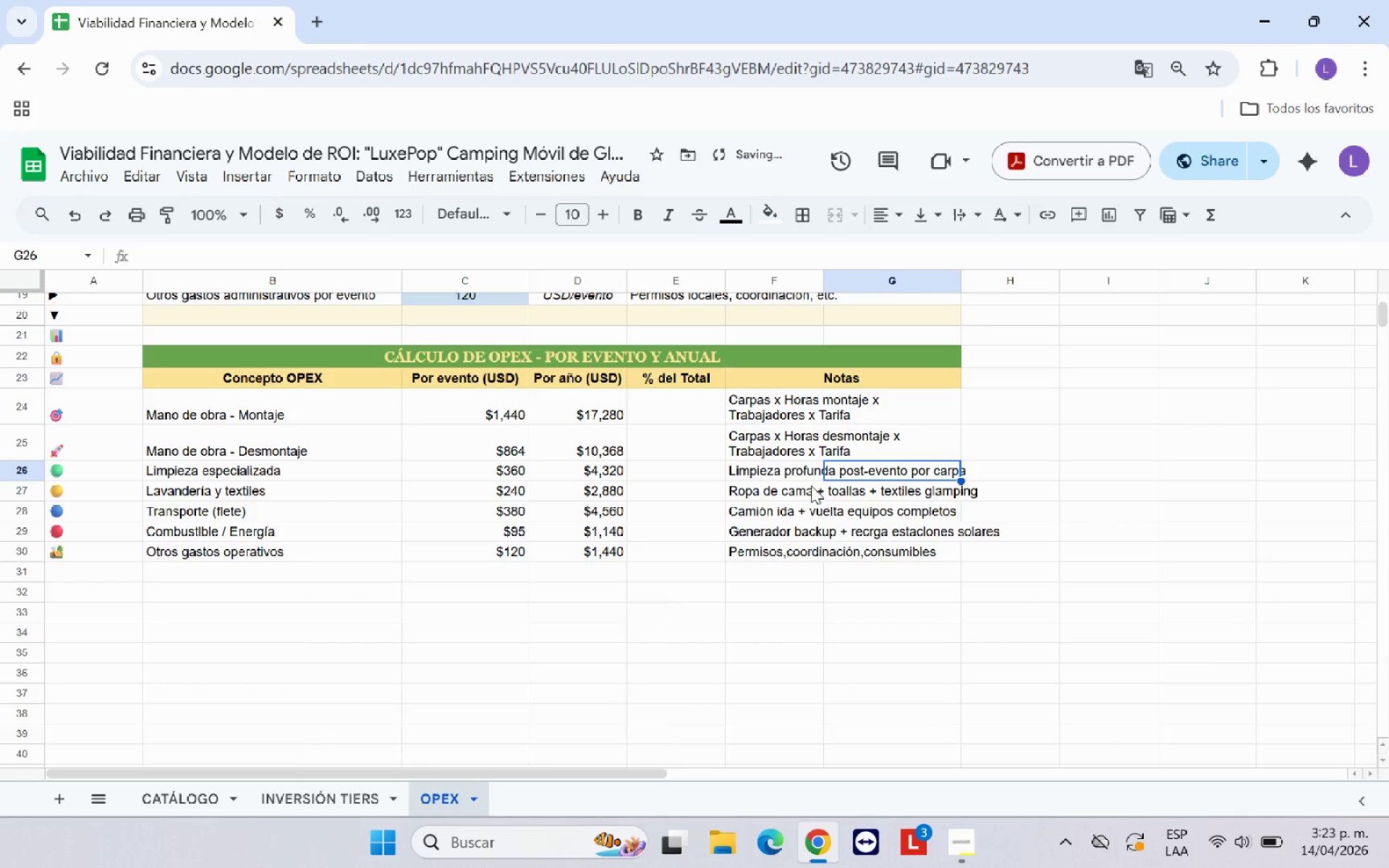 
left_click([803, 475])
 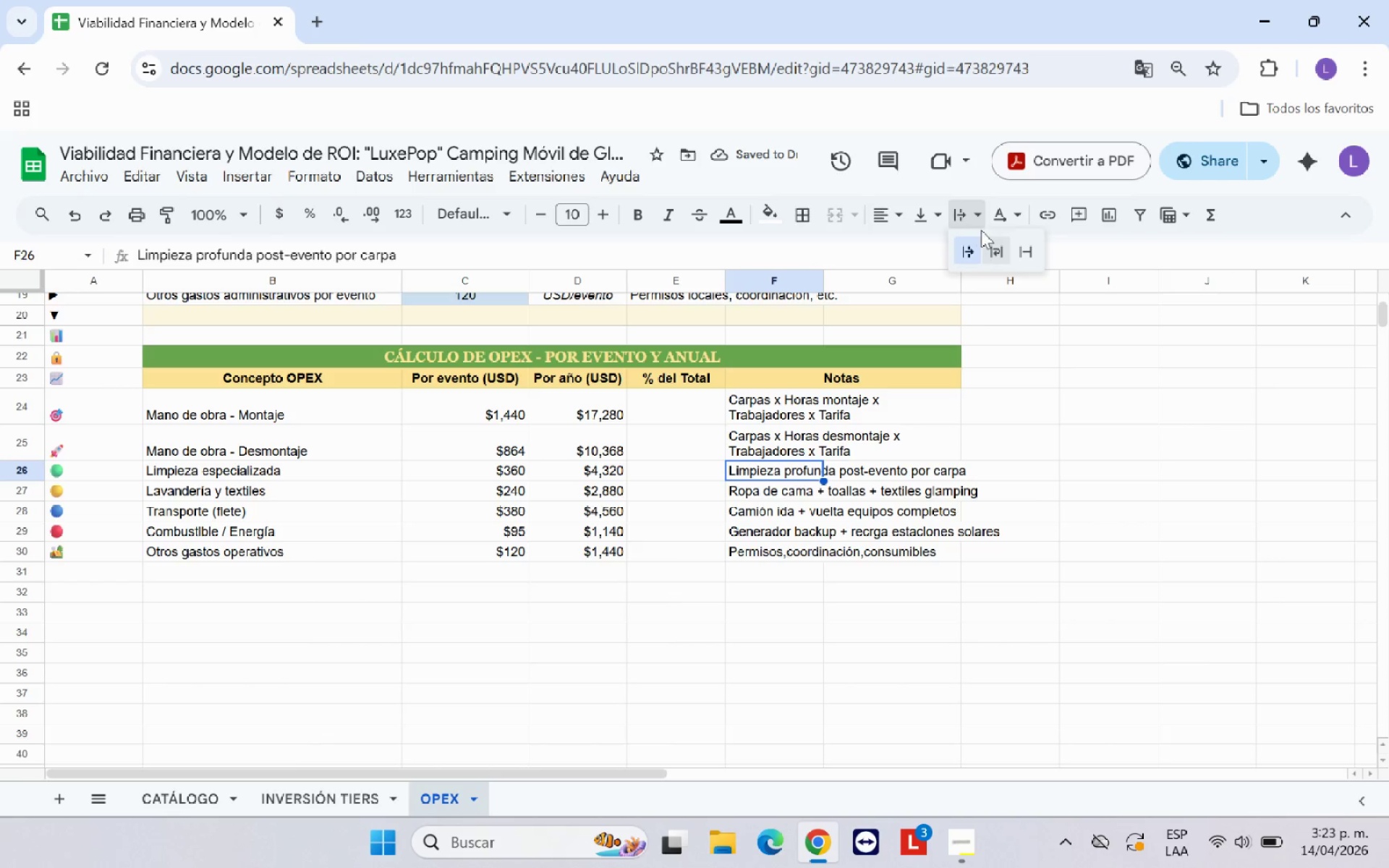 
double_click([995, 254])
 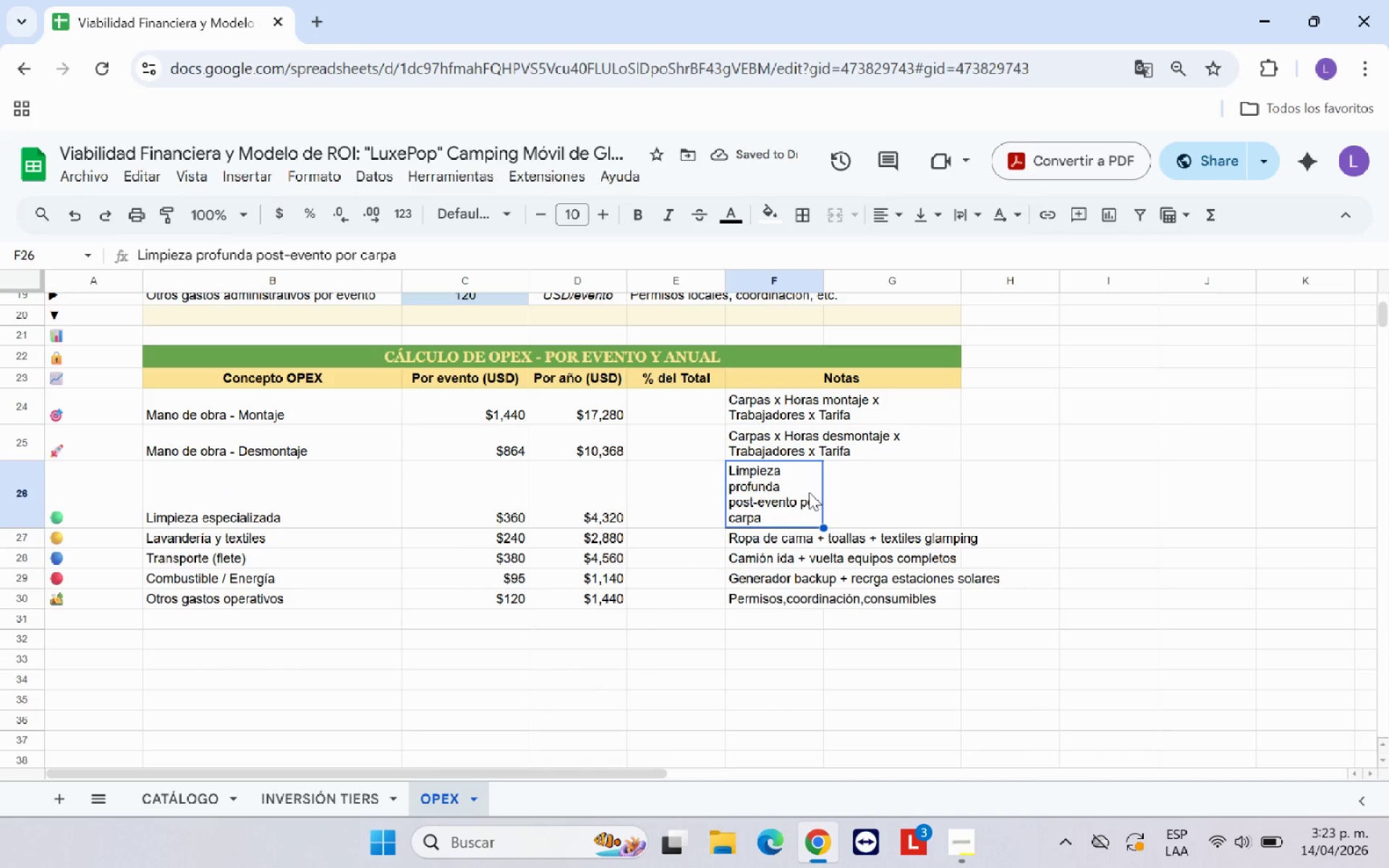 
left_click_drag(start_coordinate=[809, 492], to_coordinate=[881, 492])
 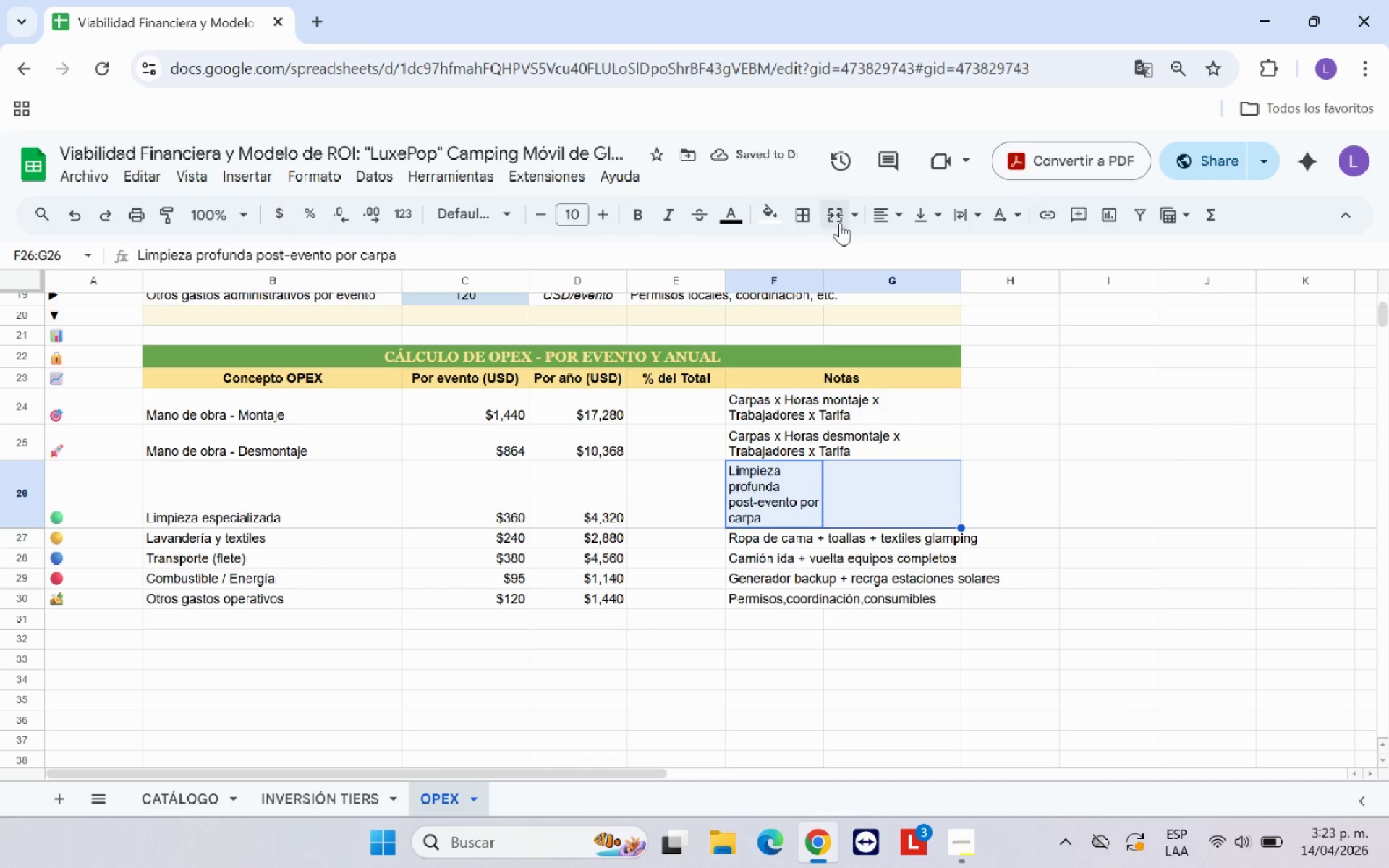 
left_click([838, 218])
 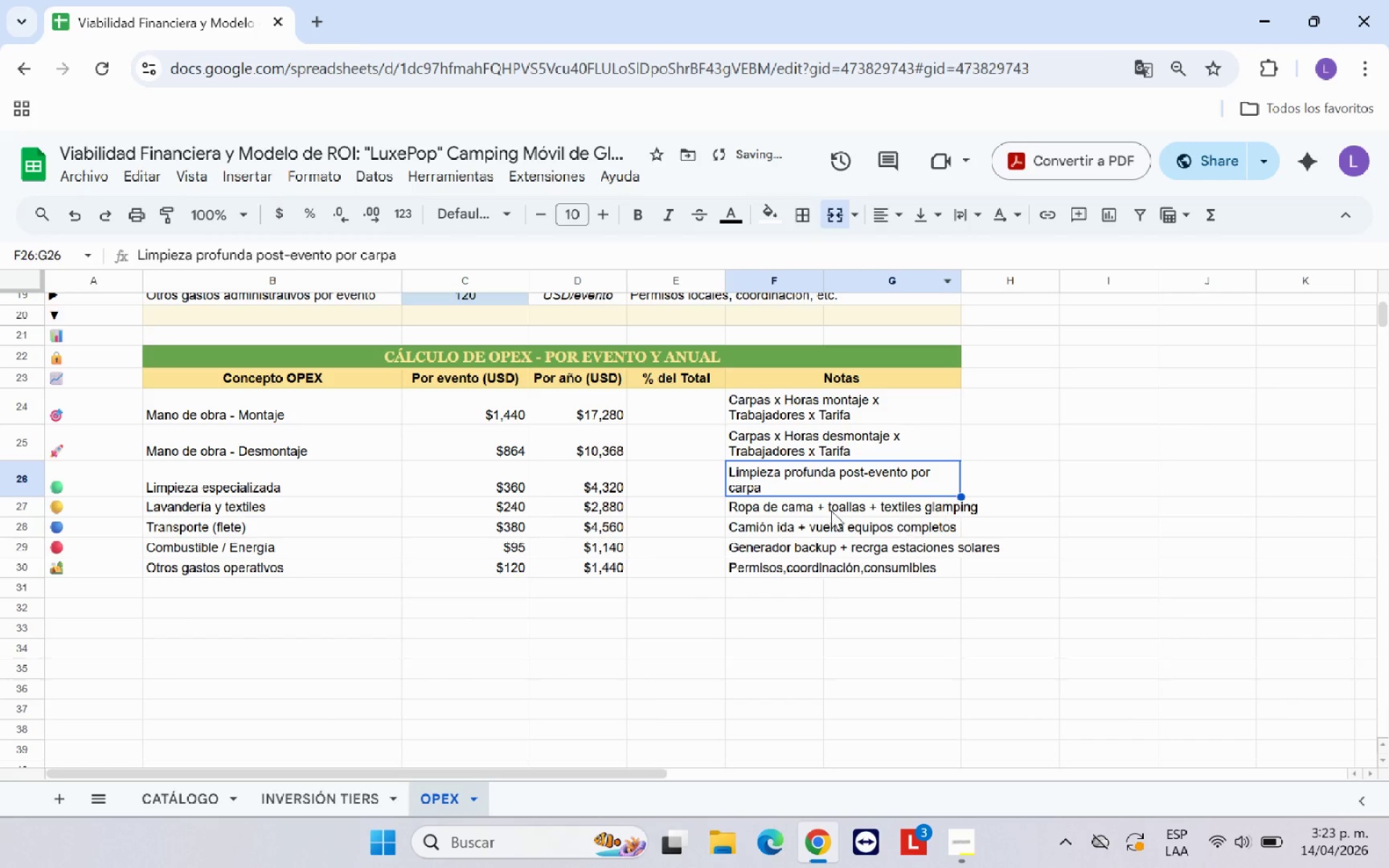 
left_click([806, 503])
 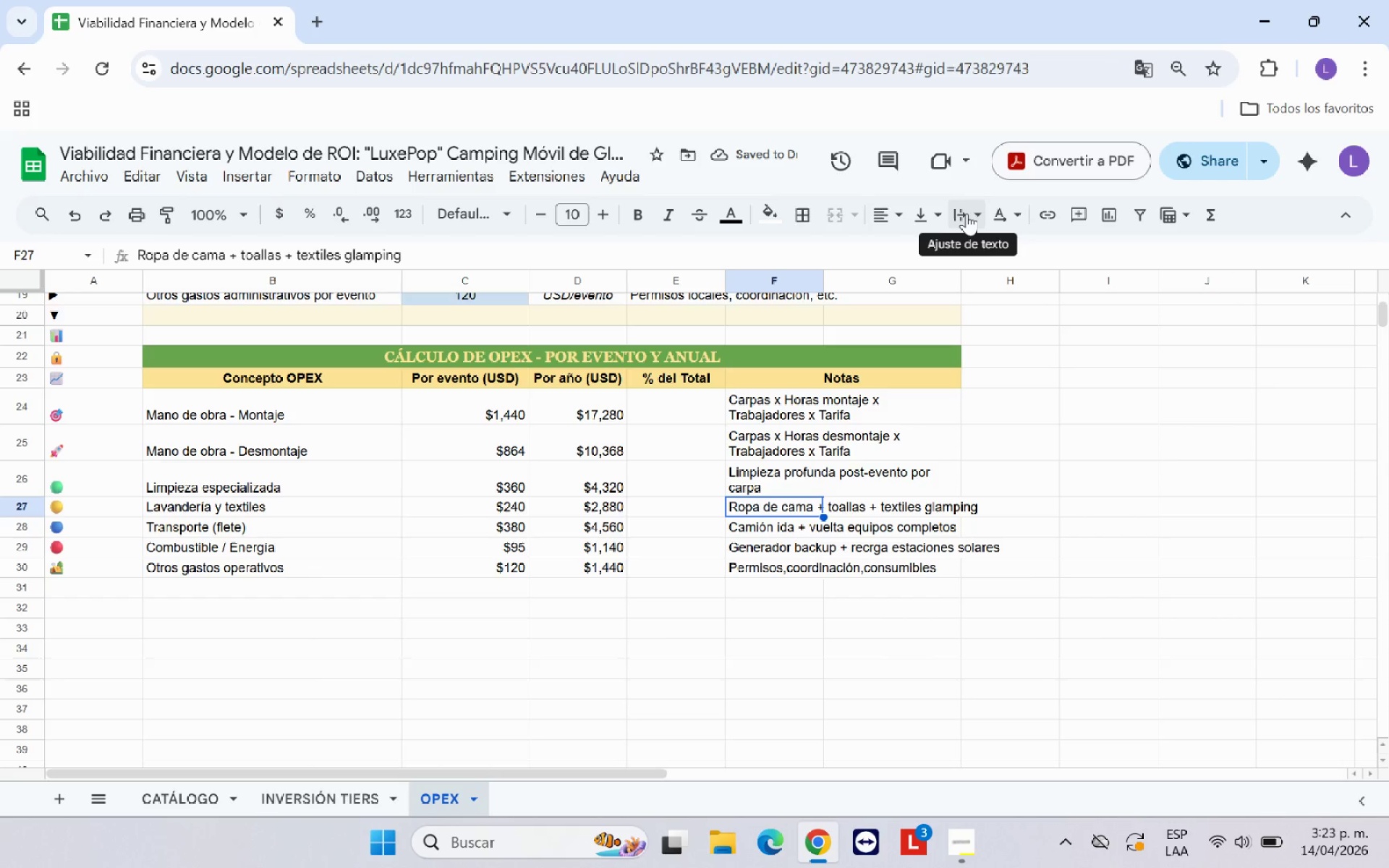 
left_click([967, 213])
 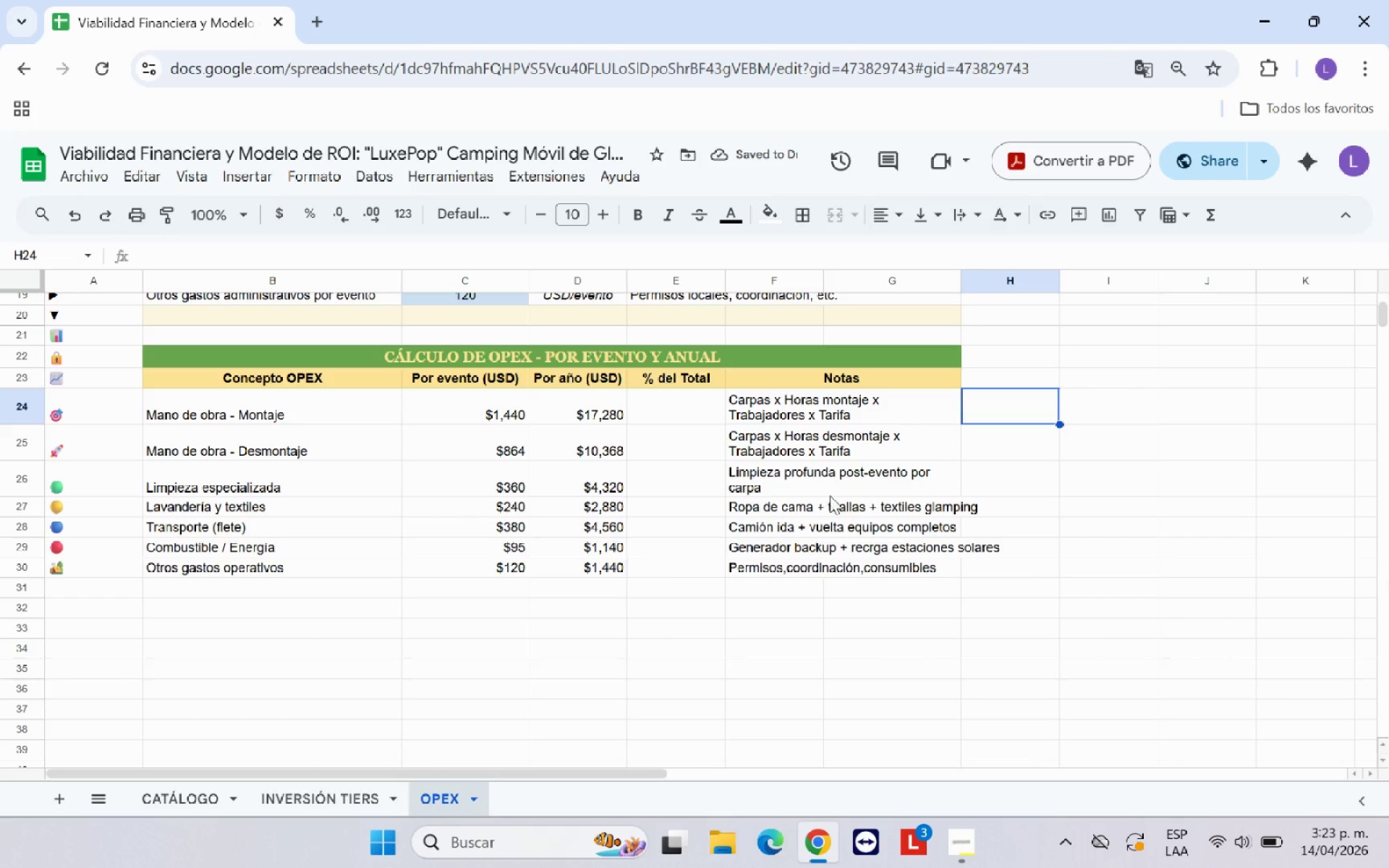 
left_click_drag(start_coordinate=[802, 507], to_coordinate=[891, 510])
 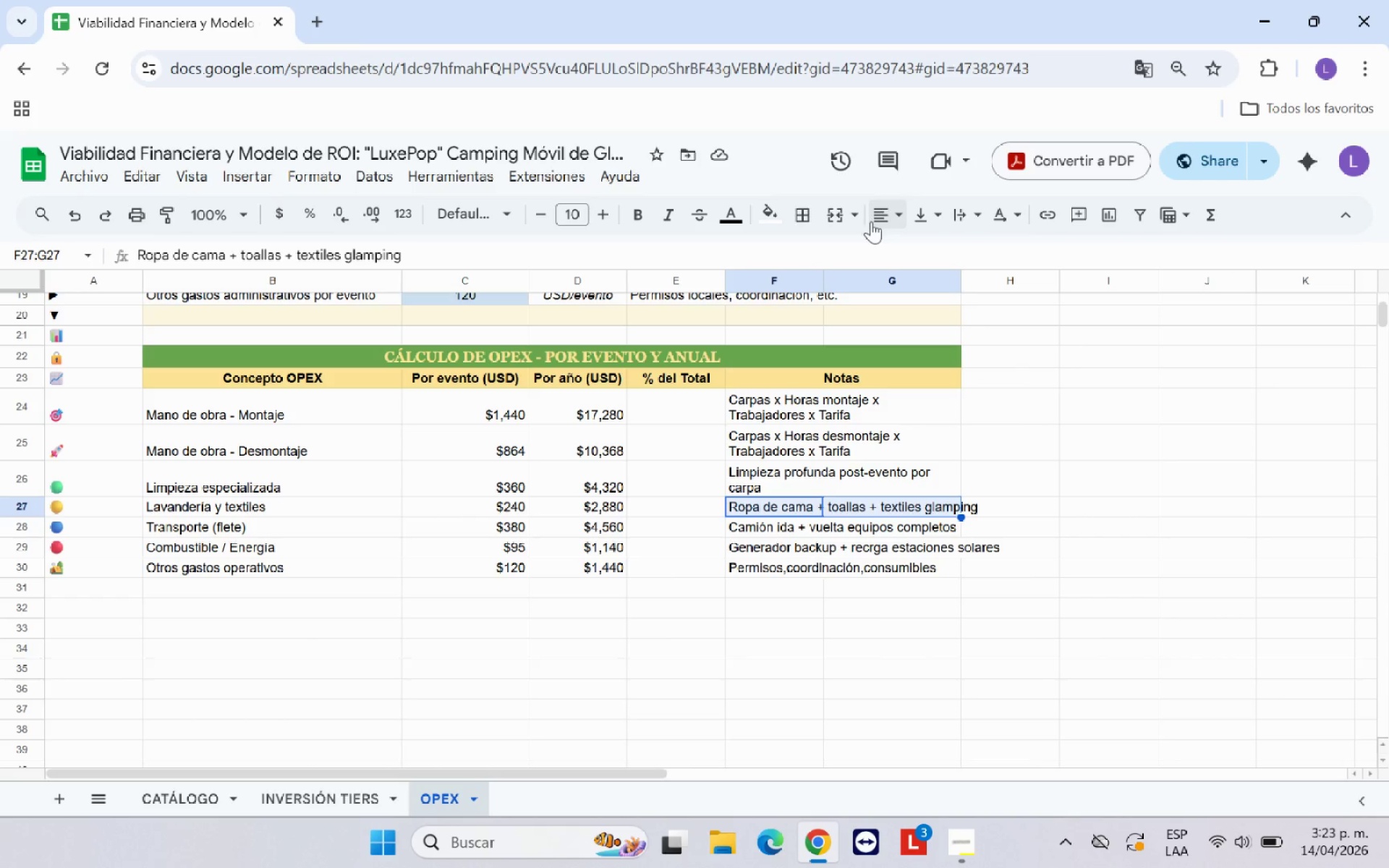 
left_click([844, 214])
 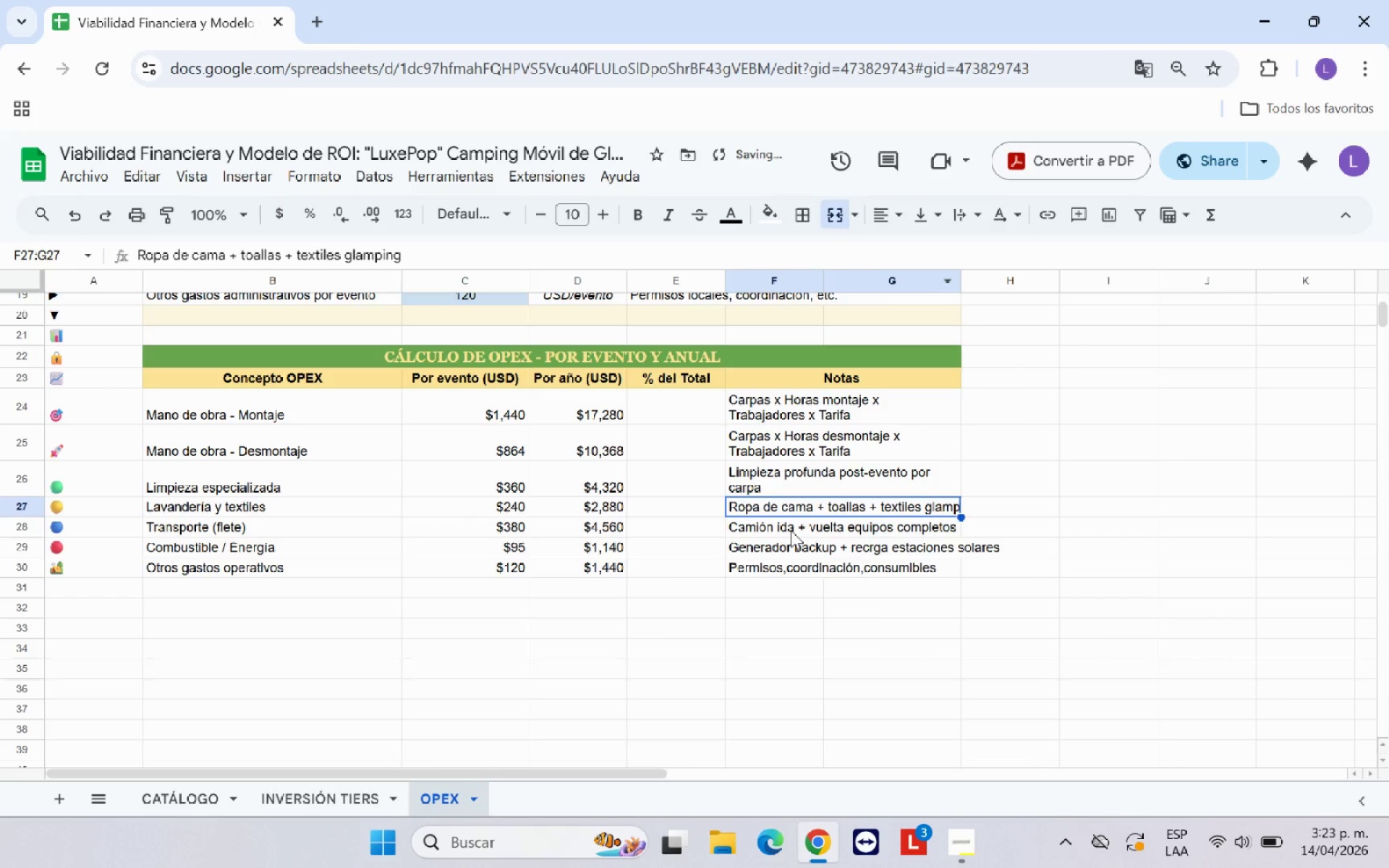 
left_click_drag(start_coordinate=[791, 530], to_coordinate=[901, 529])
 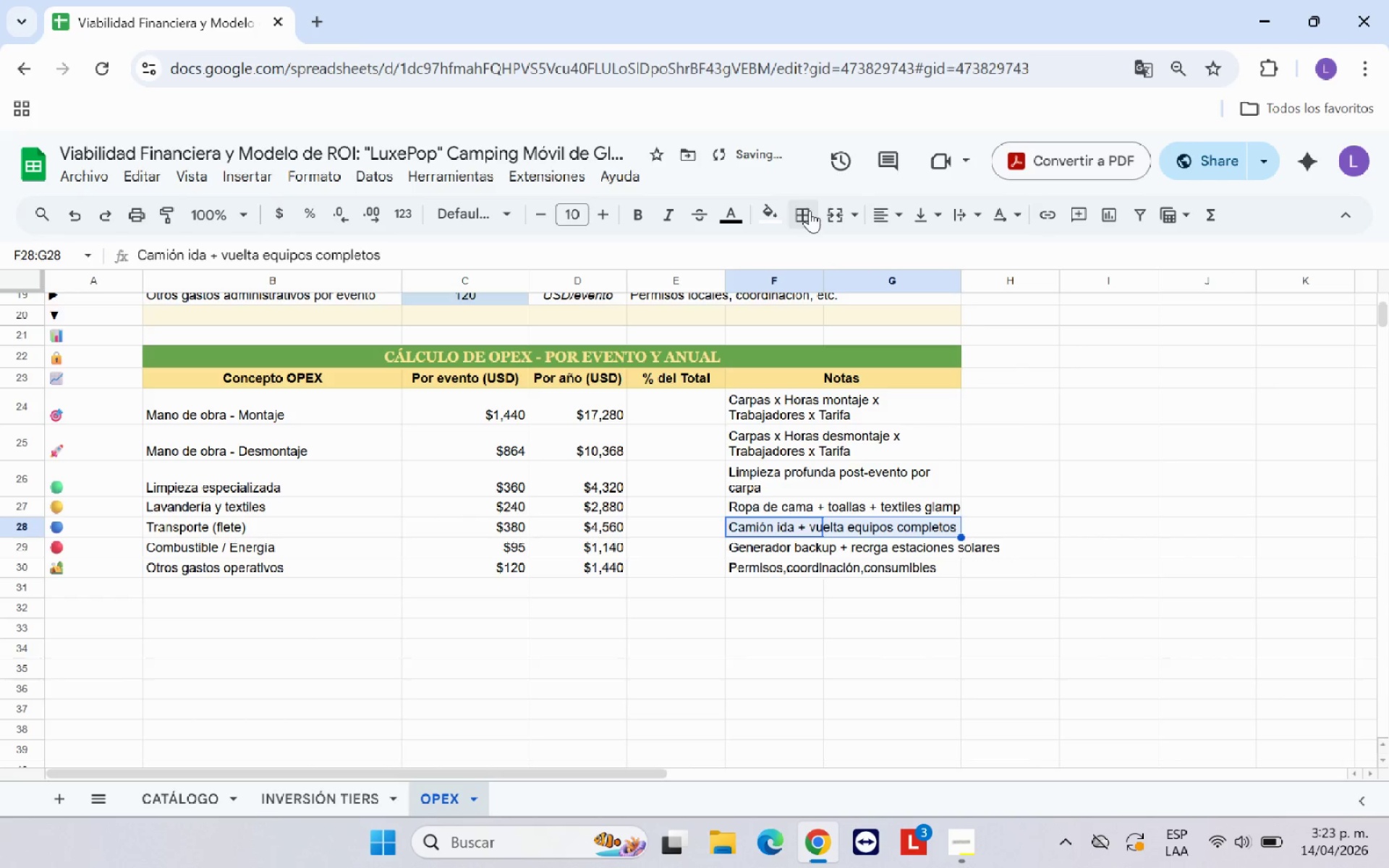 
left_click([839, 214])
 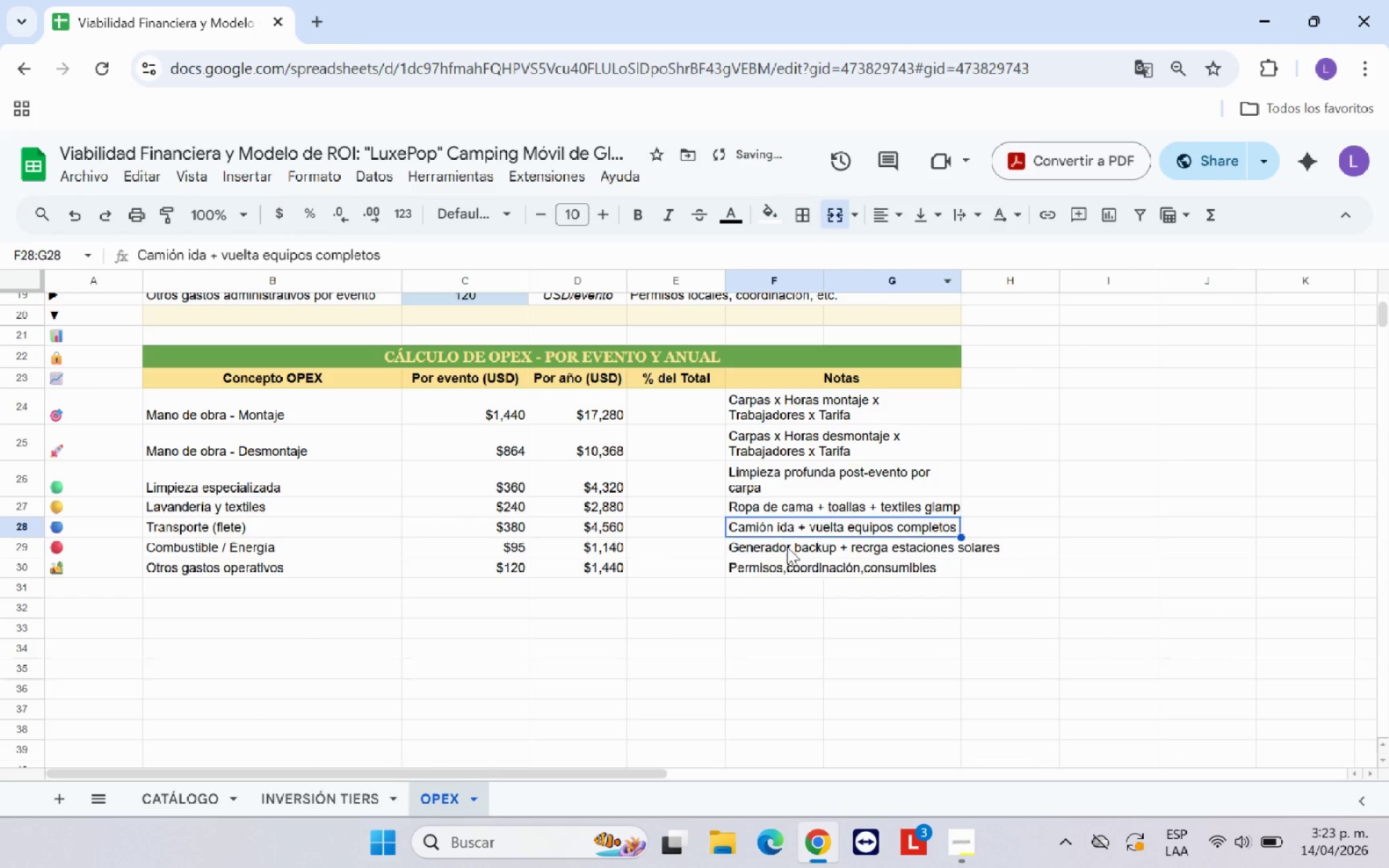 
left_click_drag(start_coordinate=[787, 547], to_coordinate=[887, 544])
 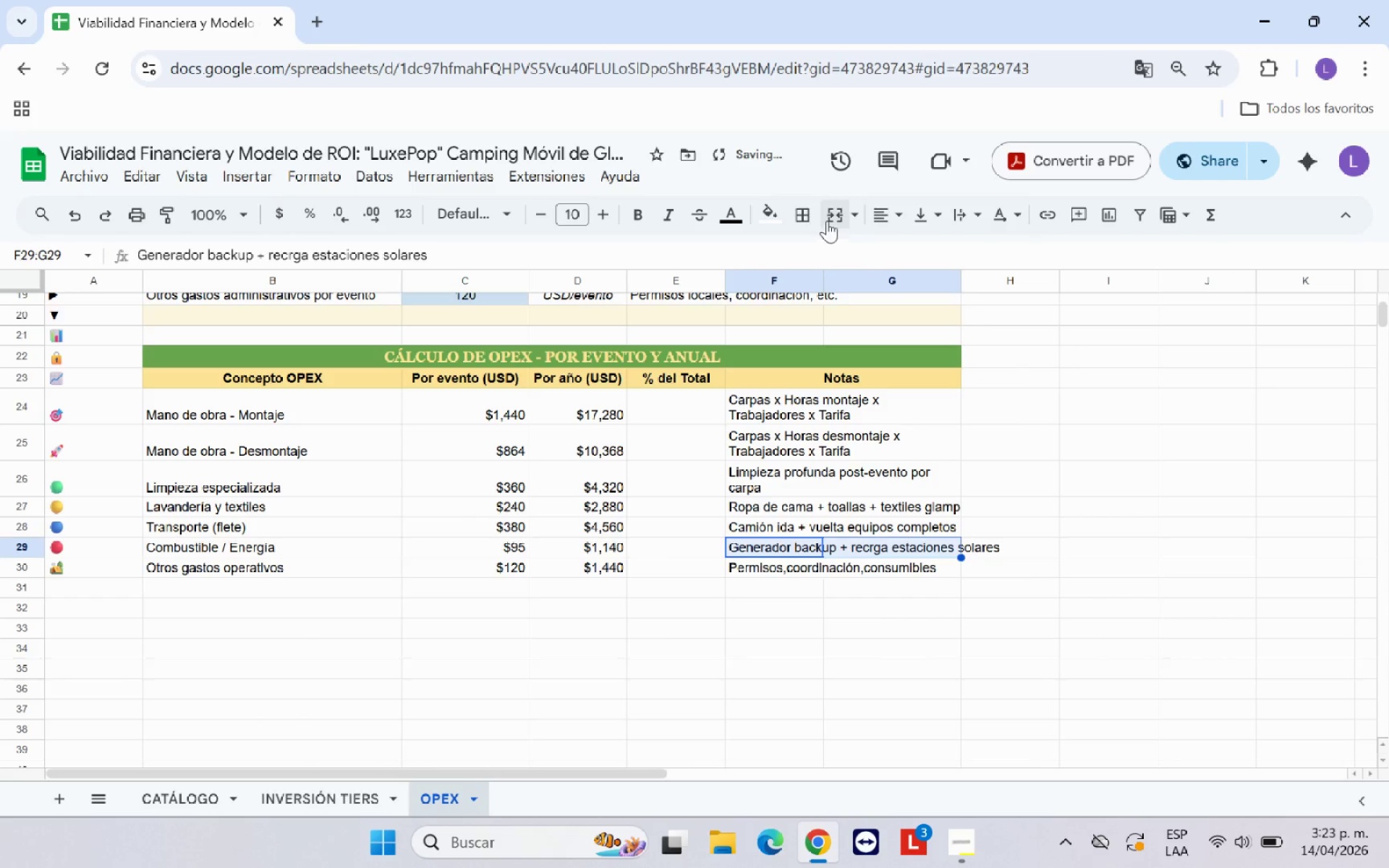 
left_click([833, 217])
 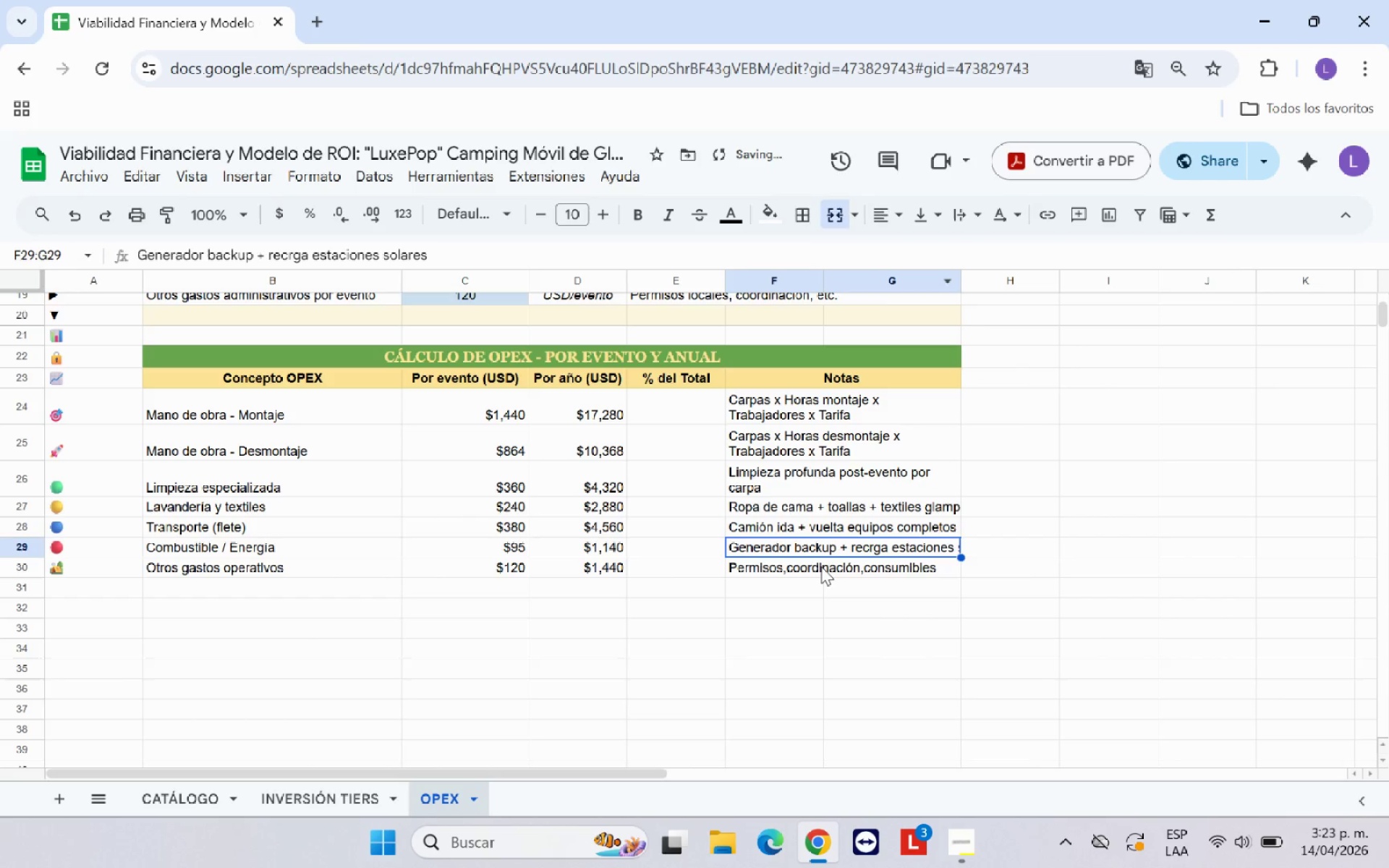 
left_click_drag(start_coordinate=[819, 563], to_coordinate=[894, 566])
 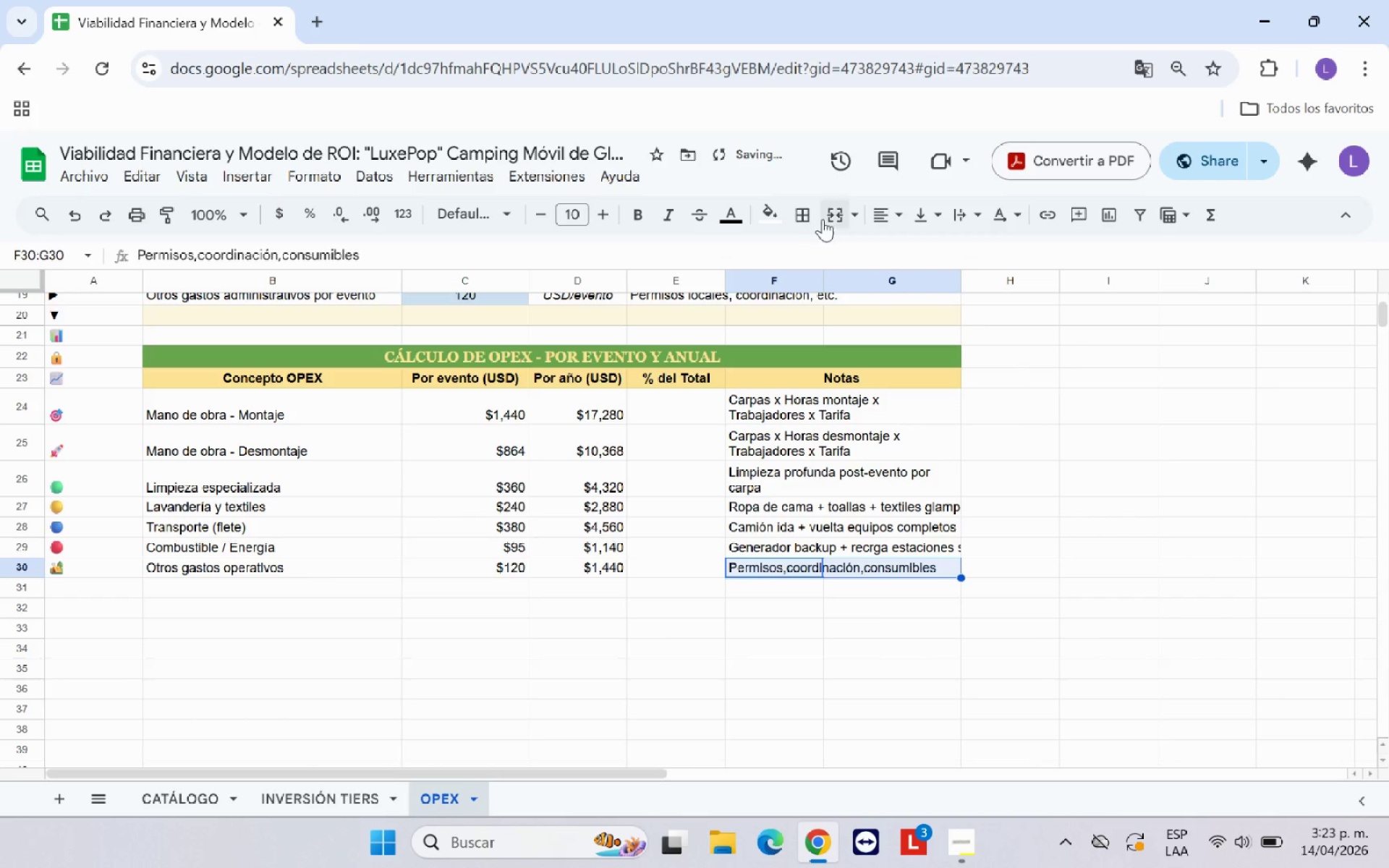 
left_click([830, 216])
 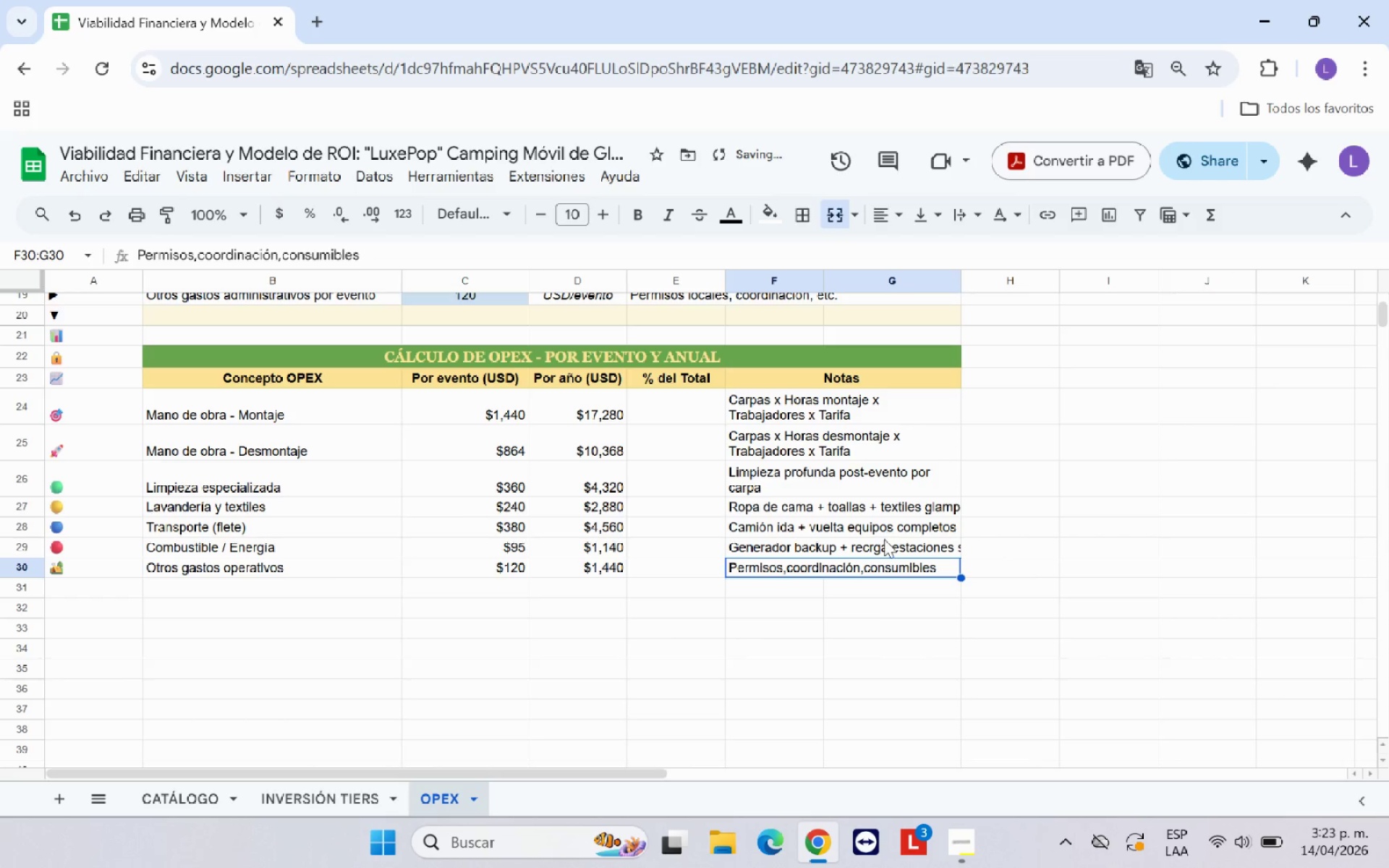 
left_click([883, 545])
 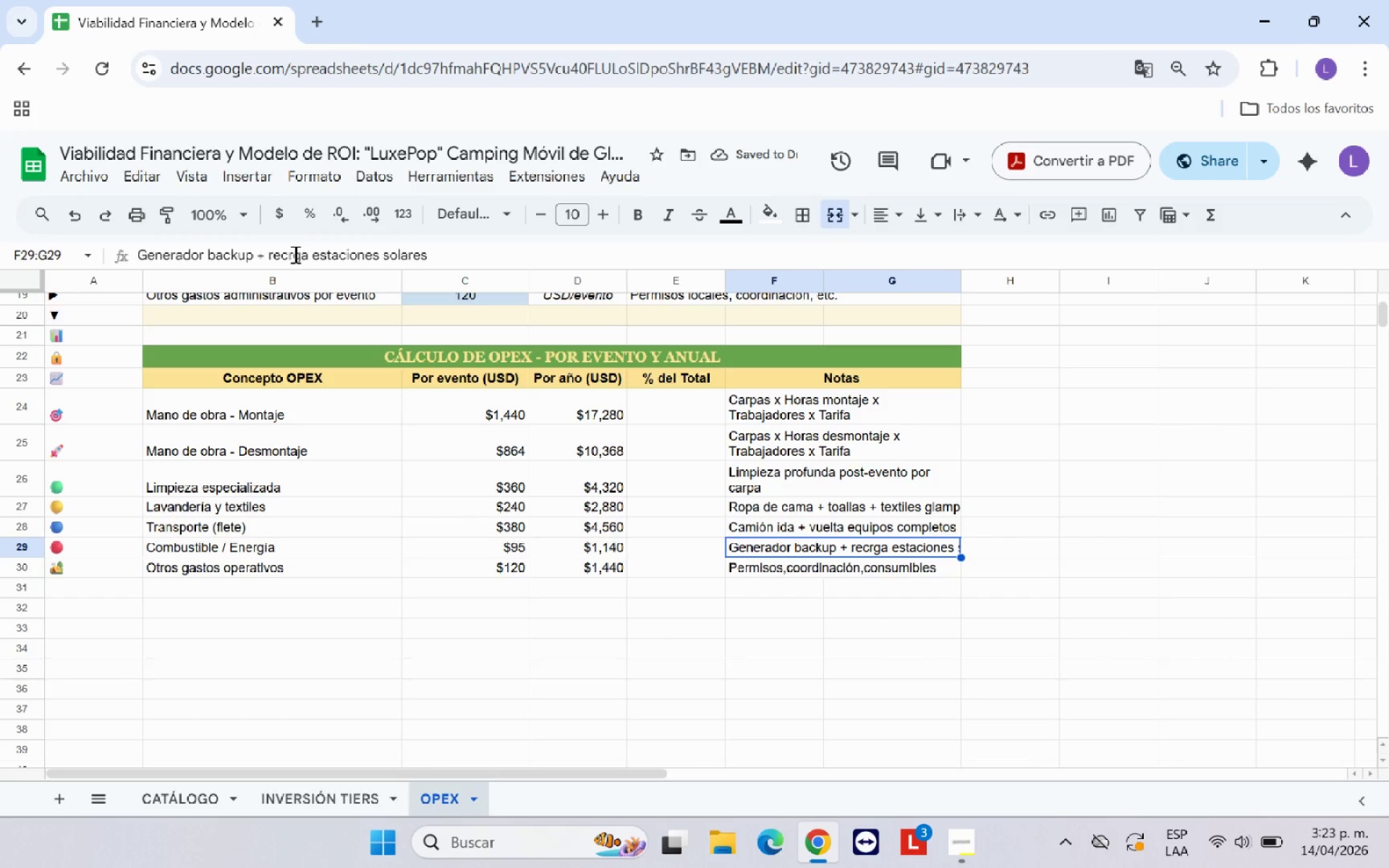 
left_click([292, 254])
 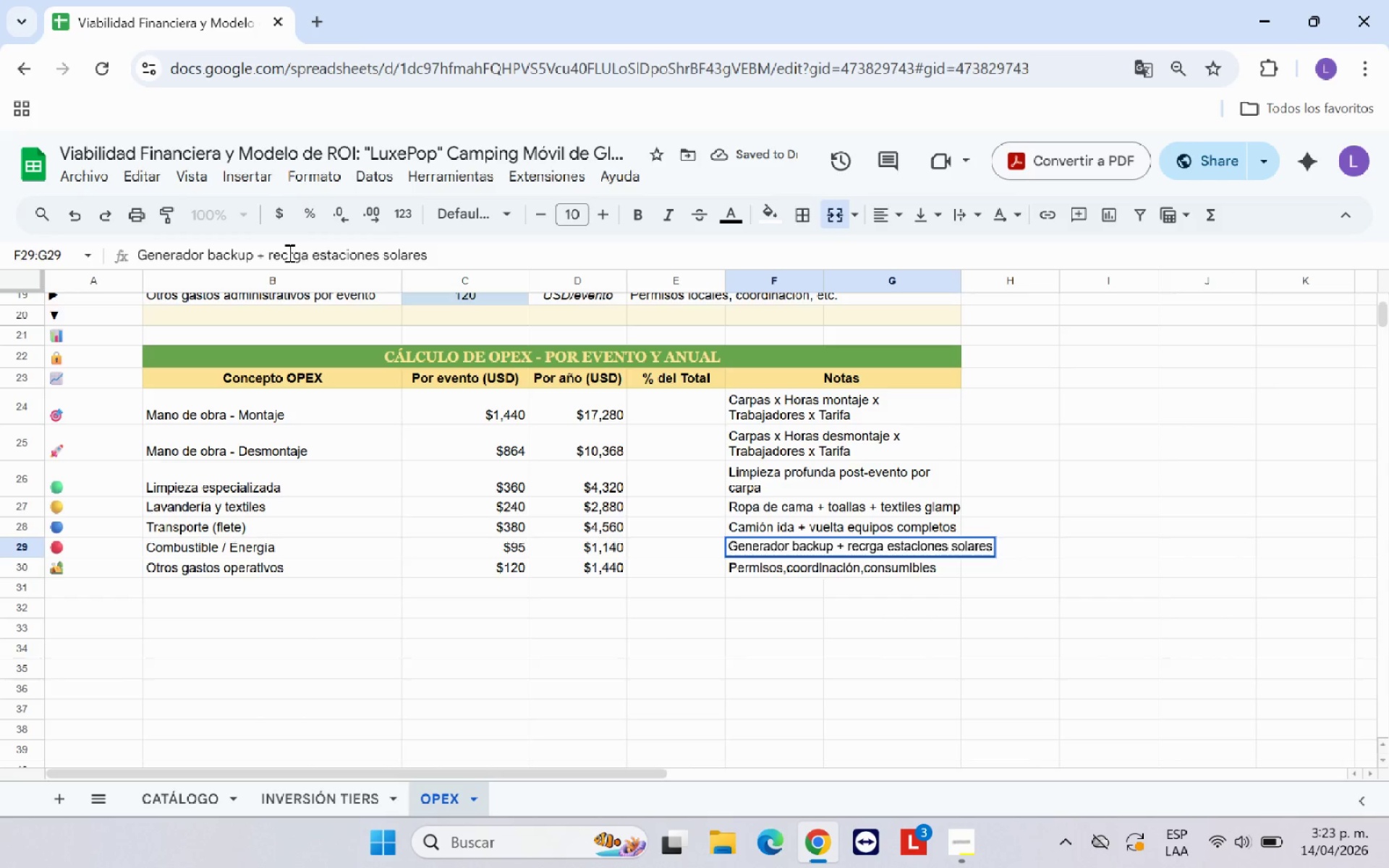 
left_click([288, 252])
 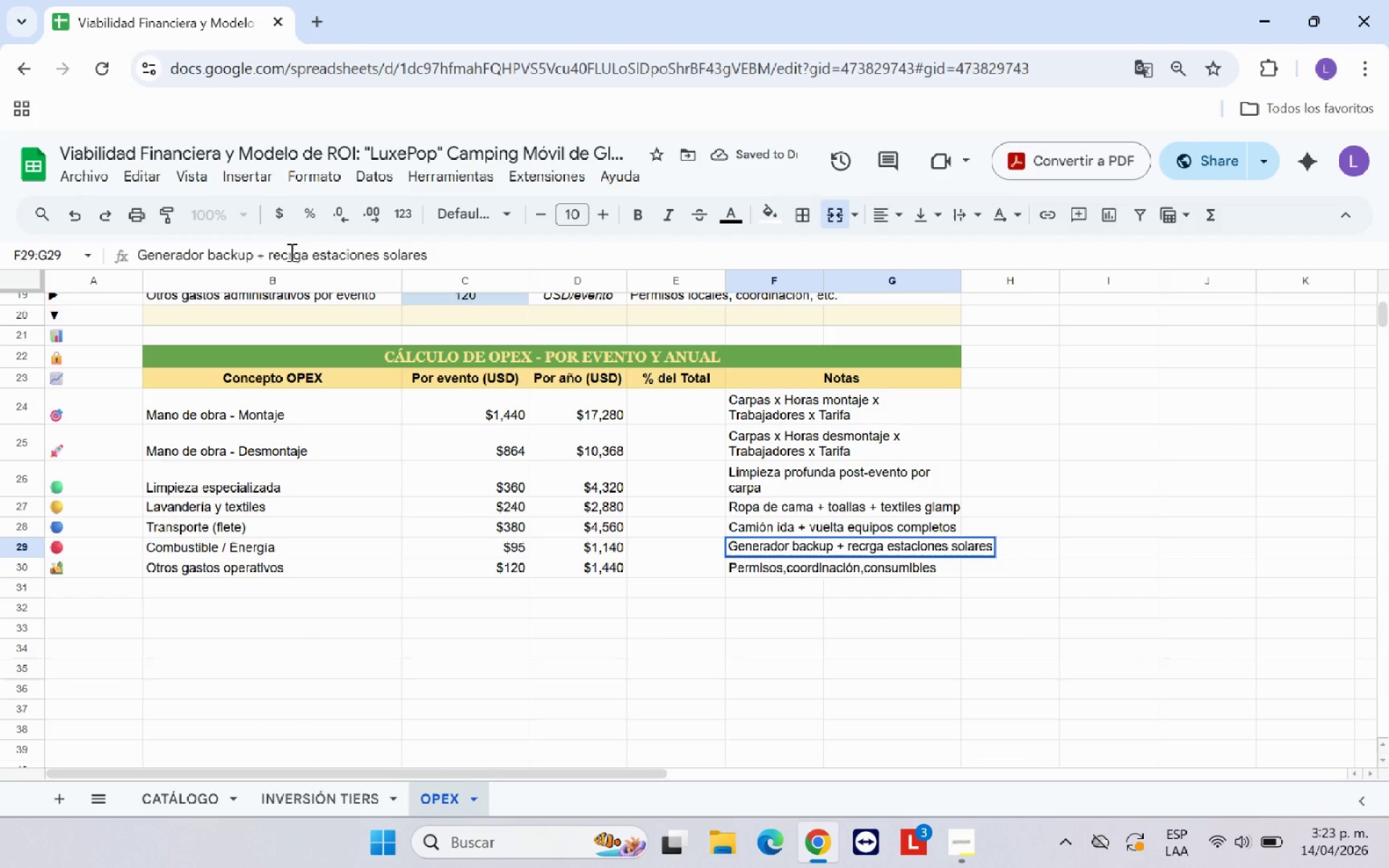 
key(A)
 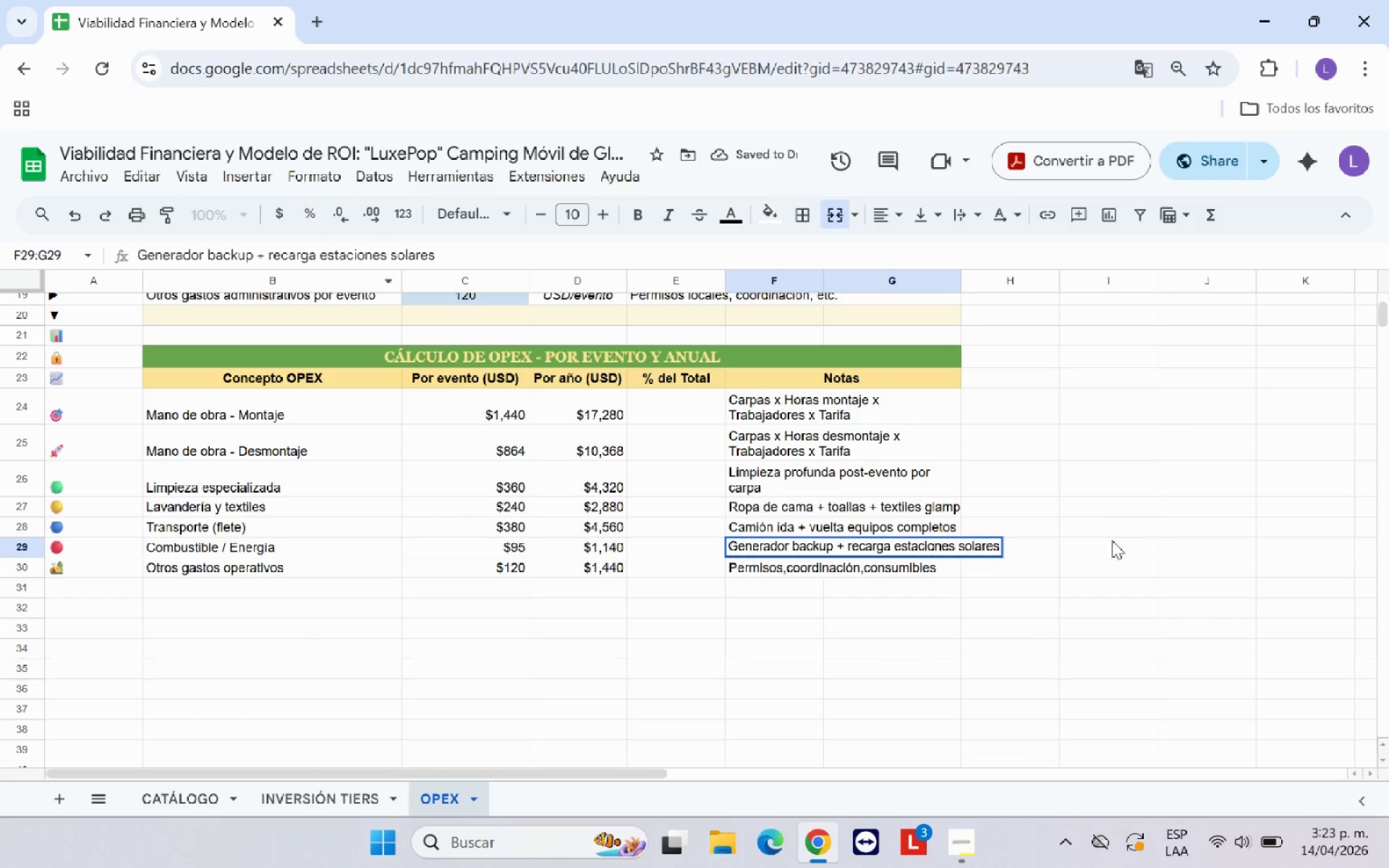 
left_click([1053, 574])
 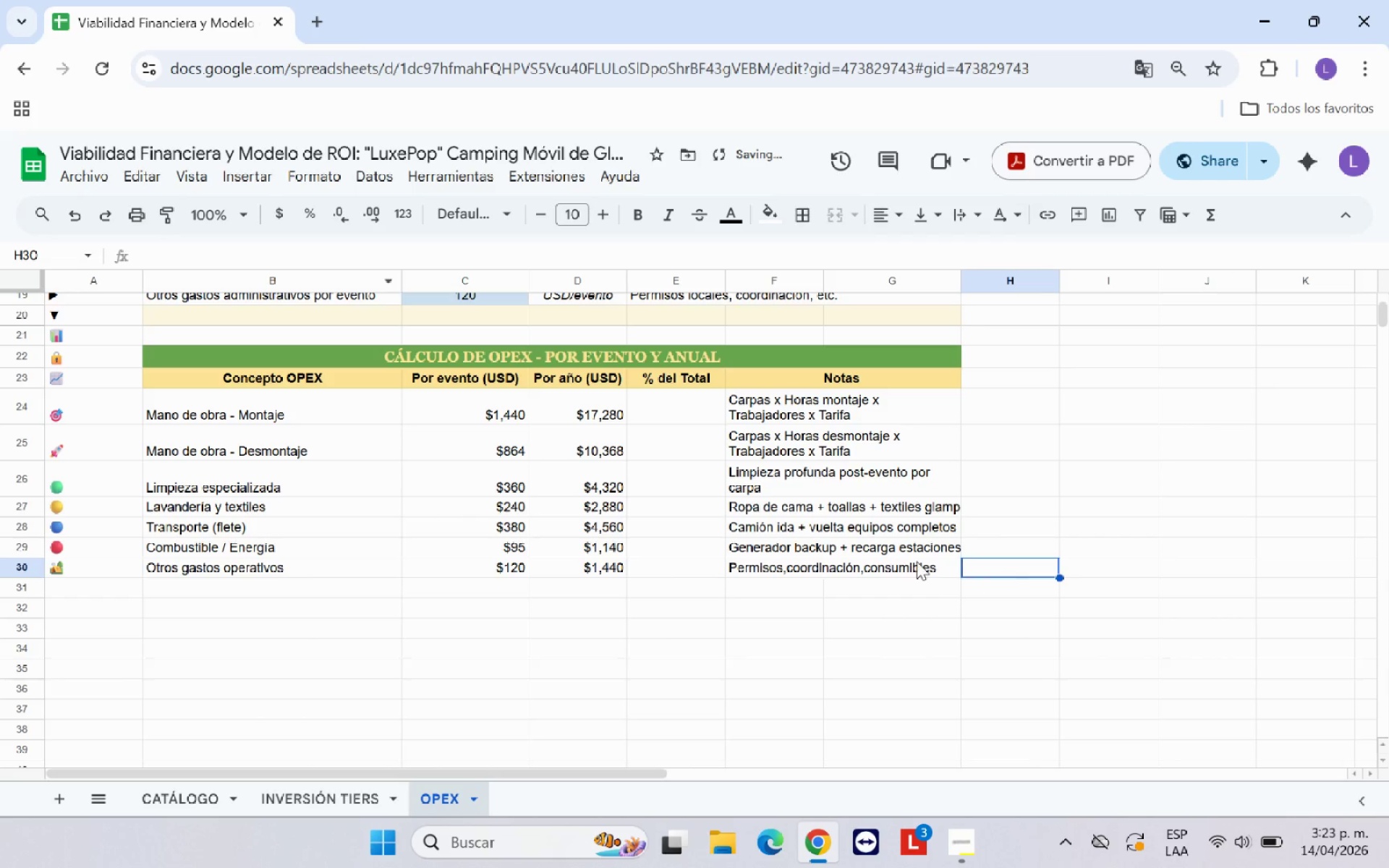 
left_click([917, 561])
 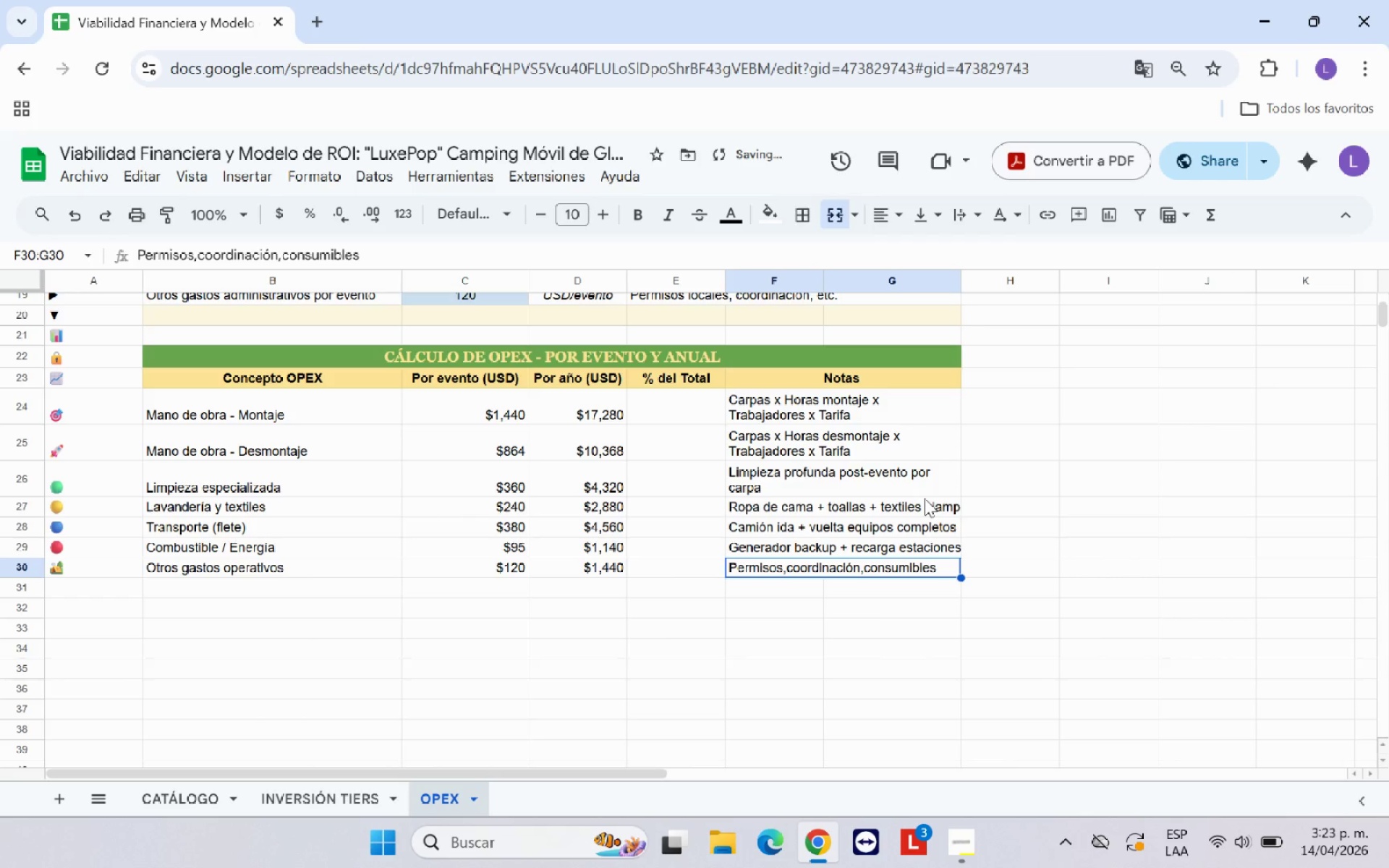 
left_click([925, 498])
 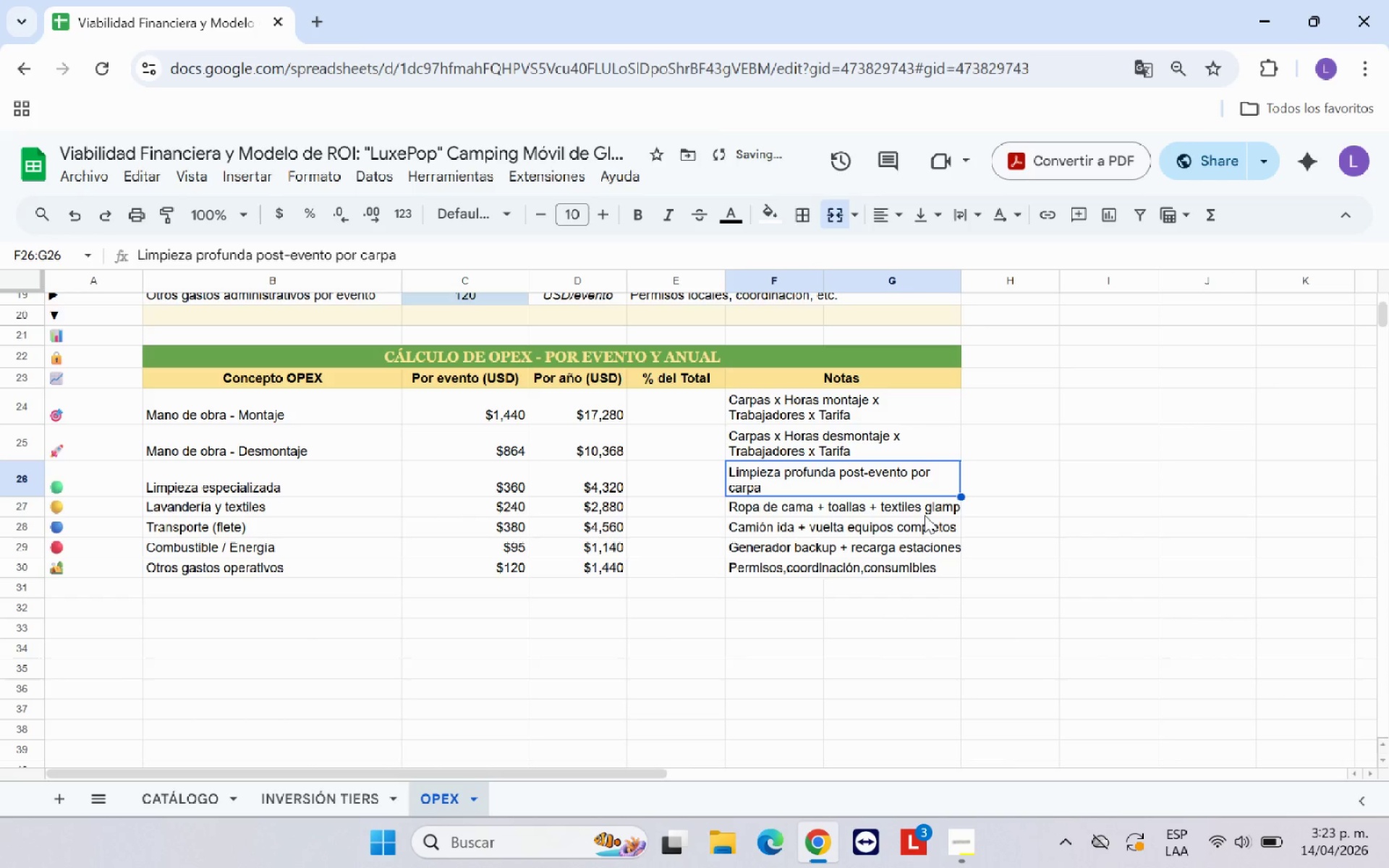 
left_click([926, 507])
 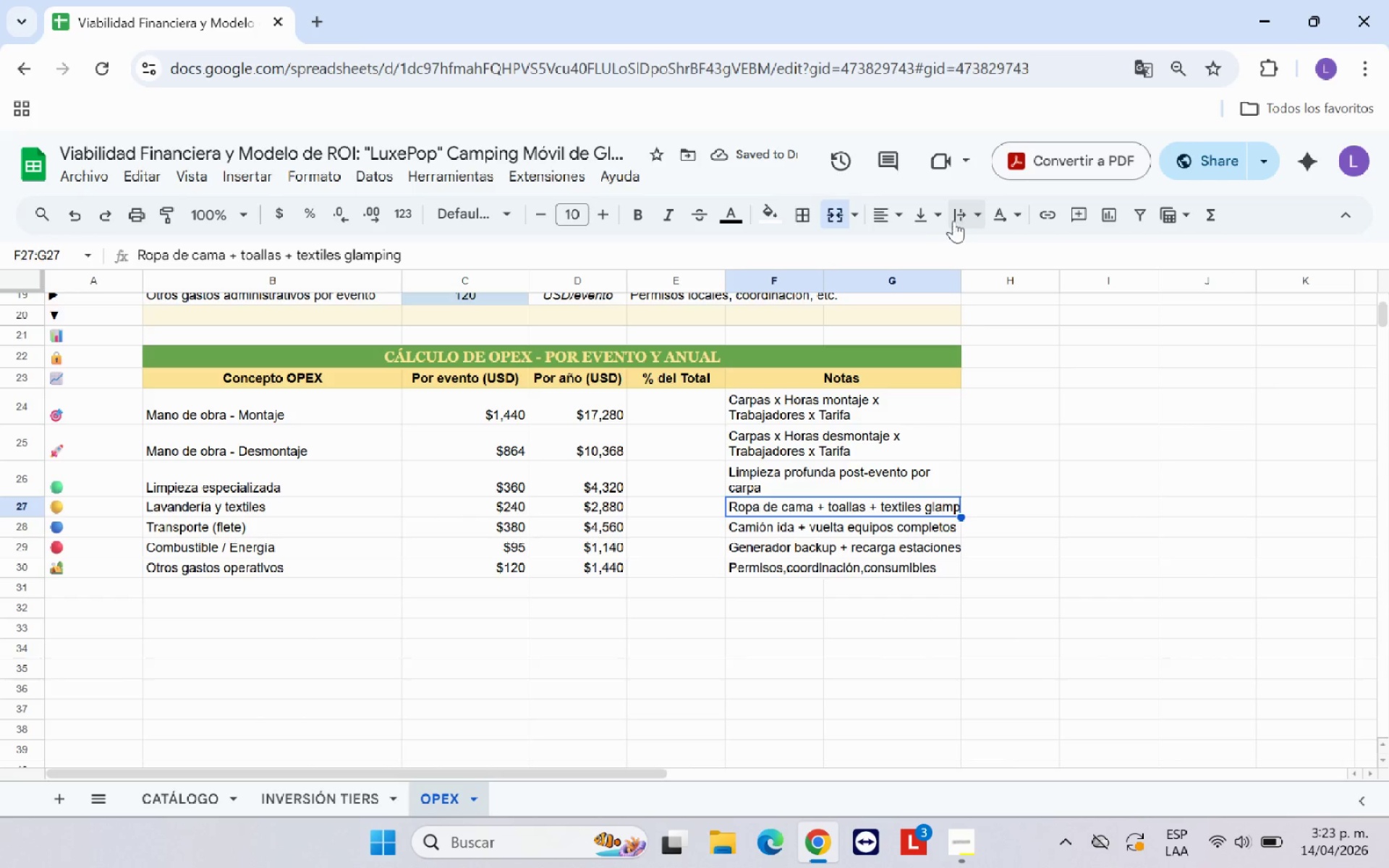 
left_click([959, 220])
 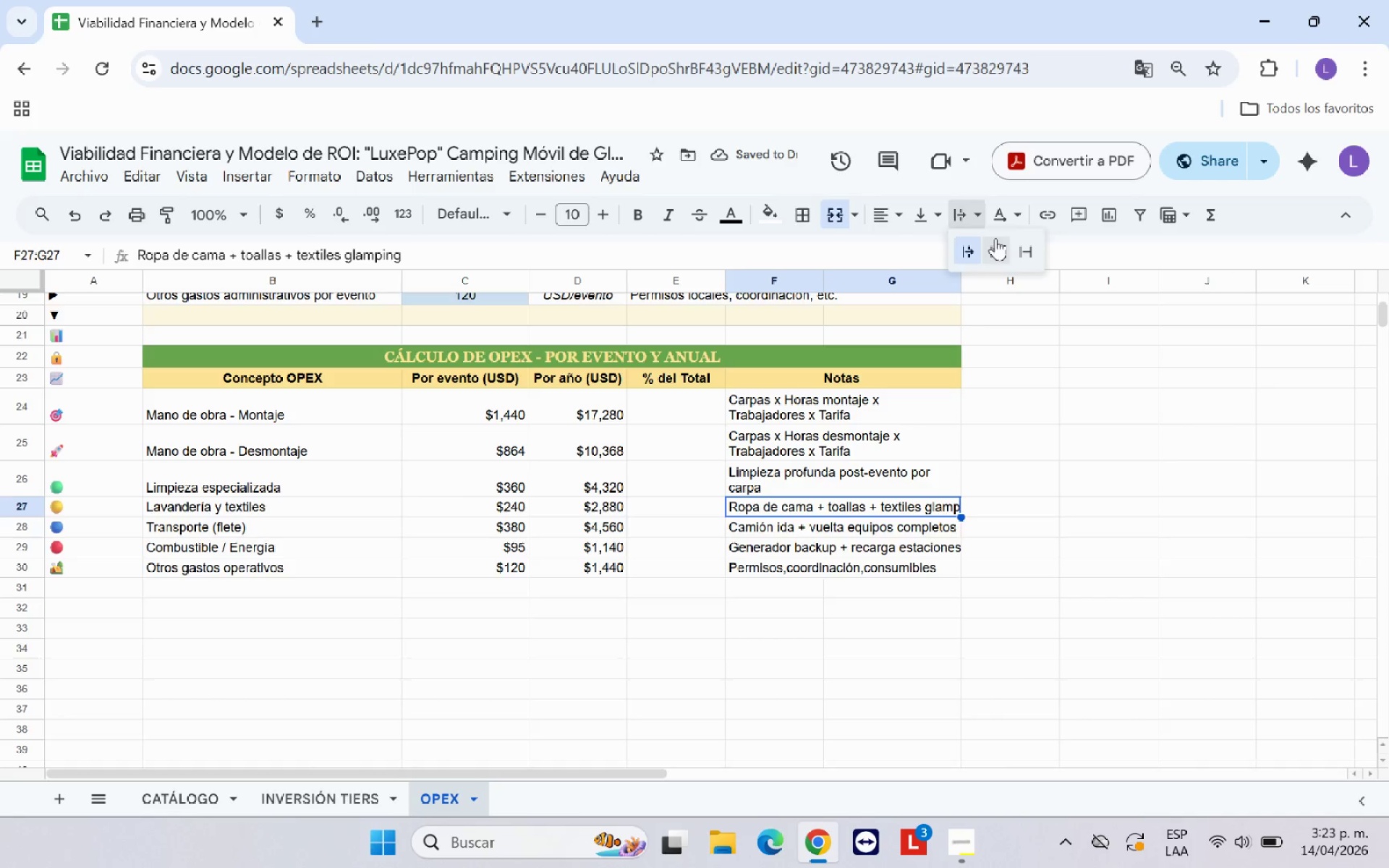 
left_click([998, 242])
 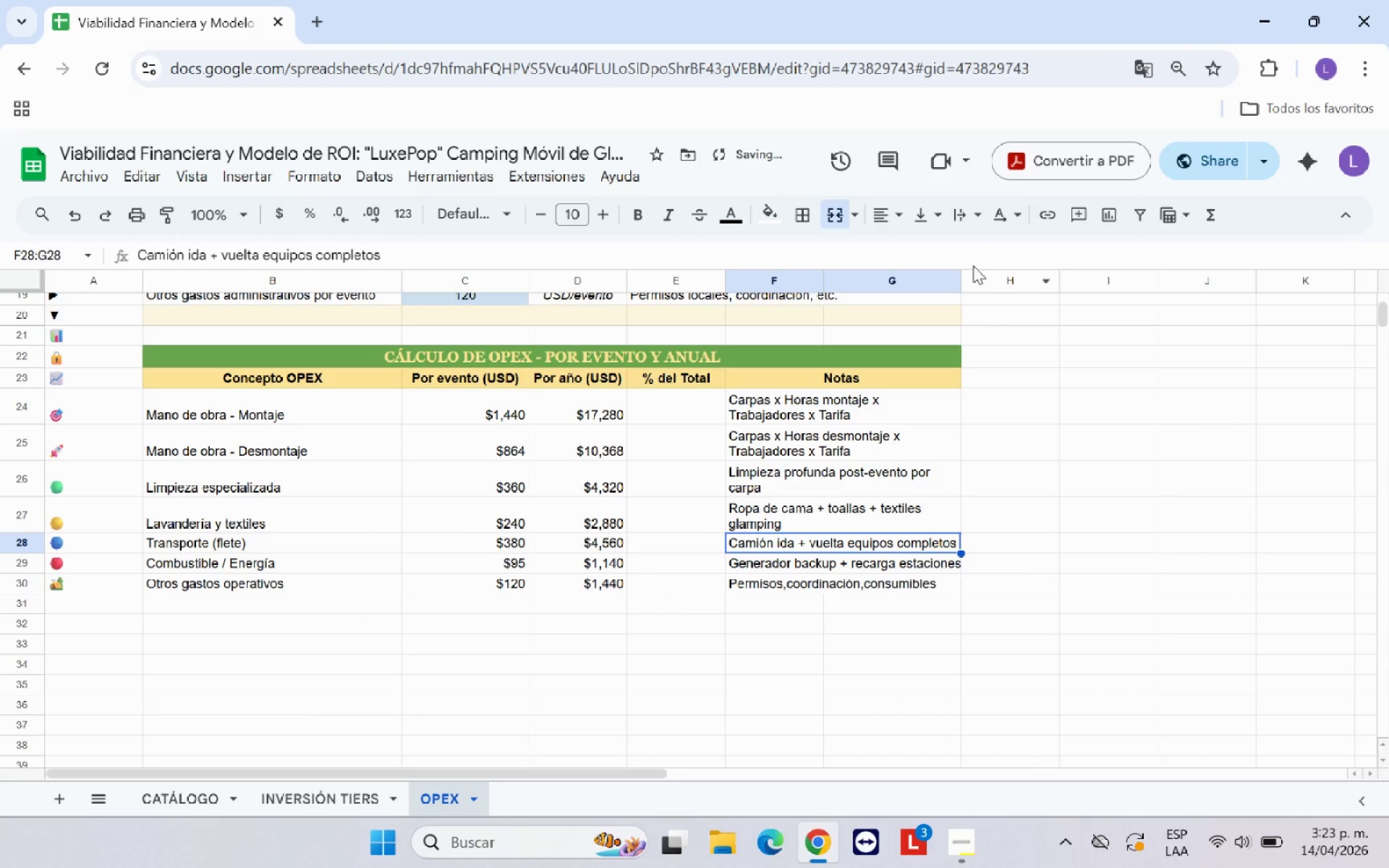 
left_click([967, 213])
 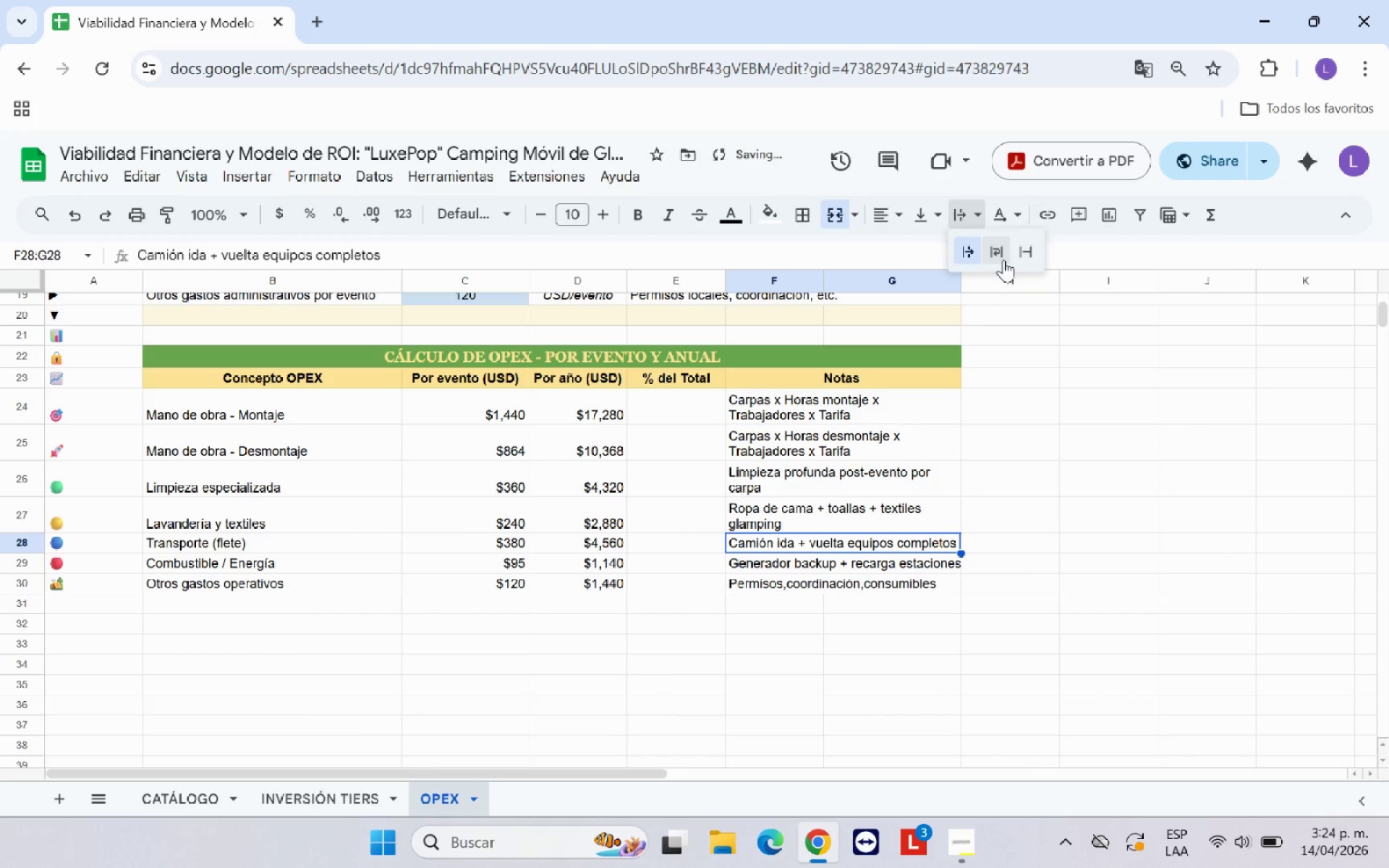 
left_click([1003, 260])
 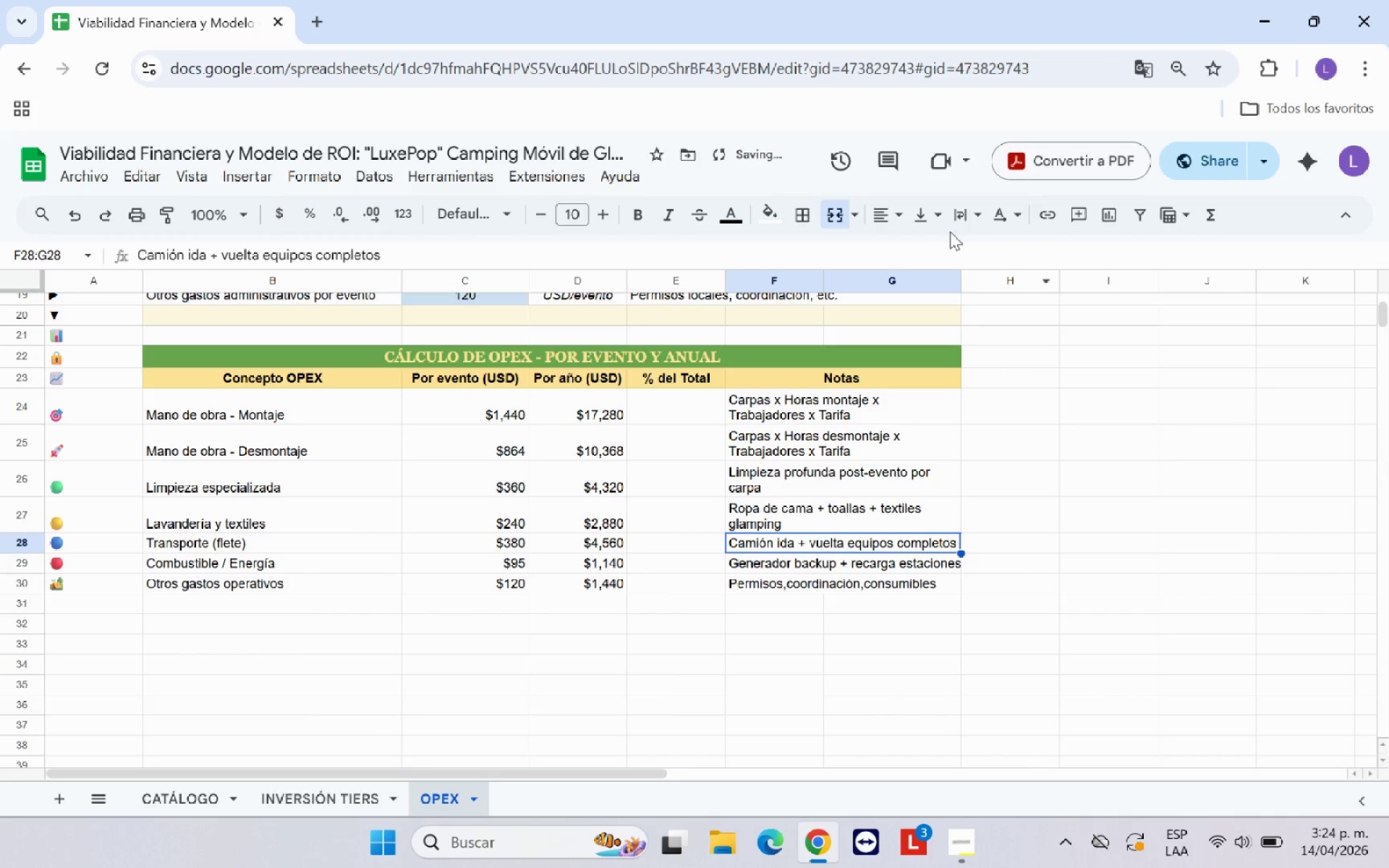 
left_click([964, 223])
 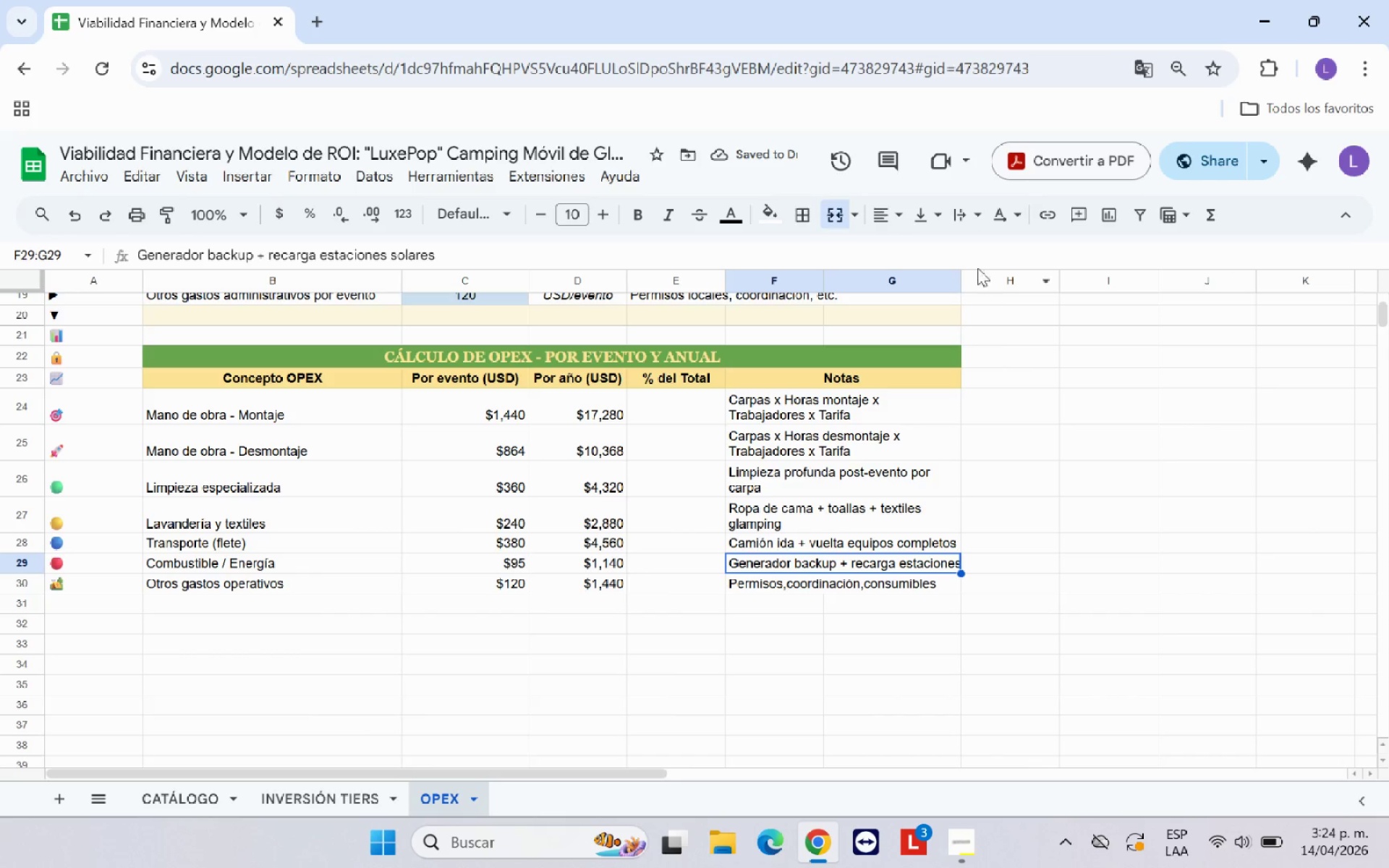 
left_click([970, 210])
 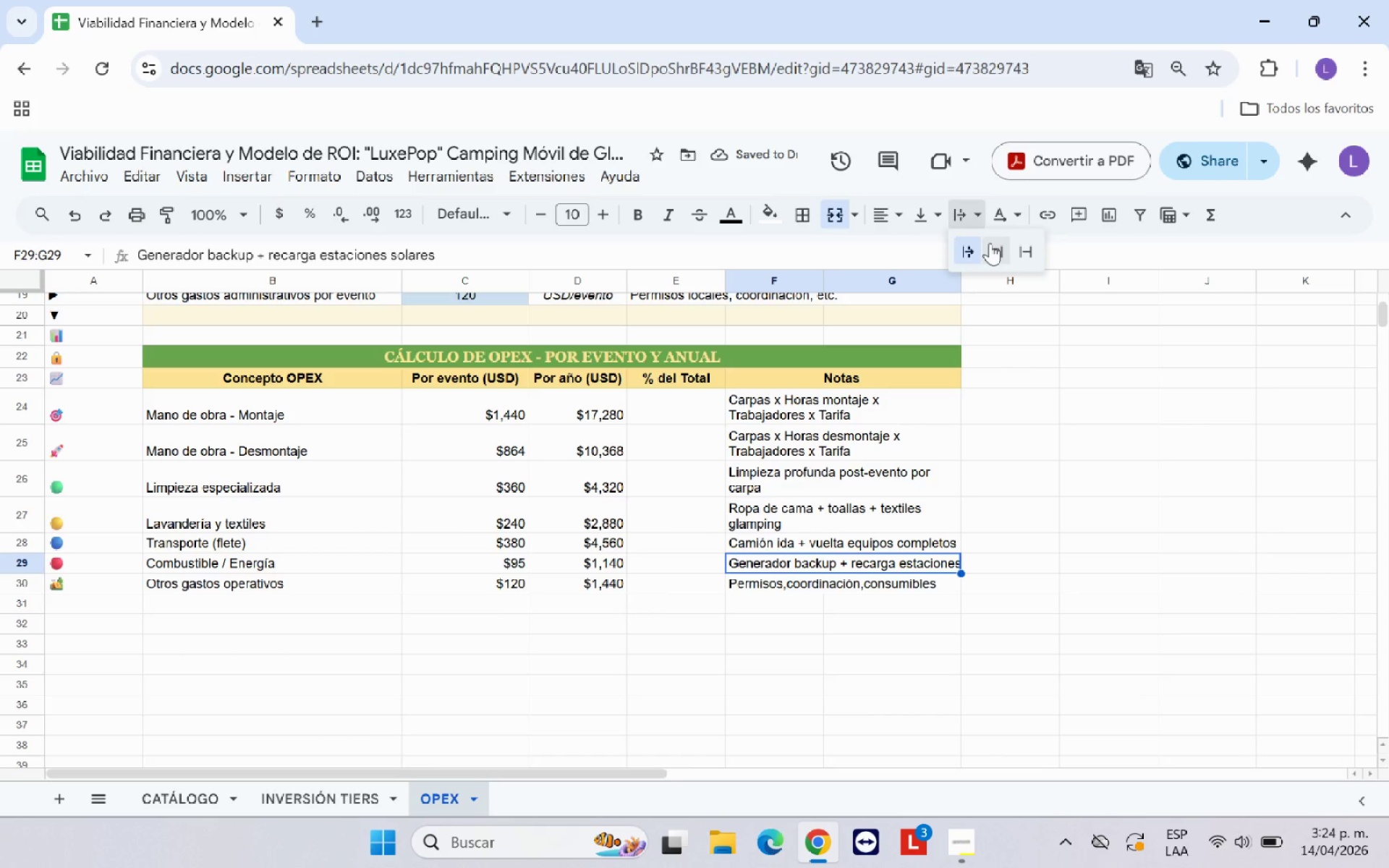 
left_click([990, 243])
 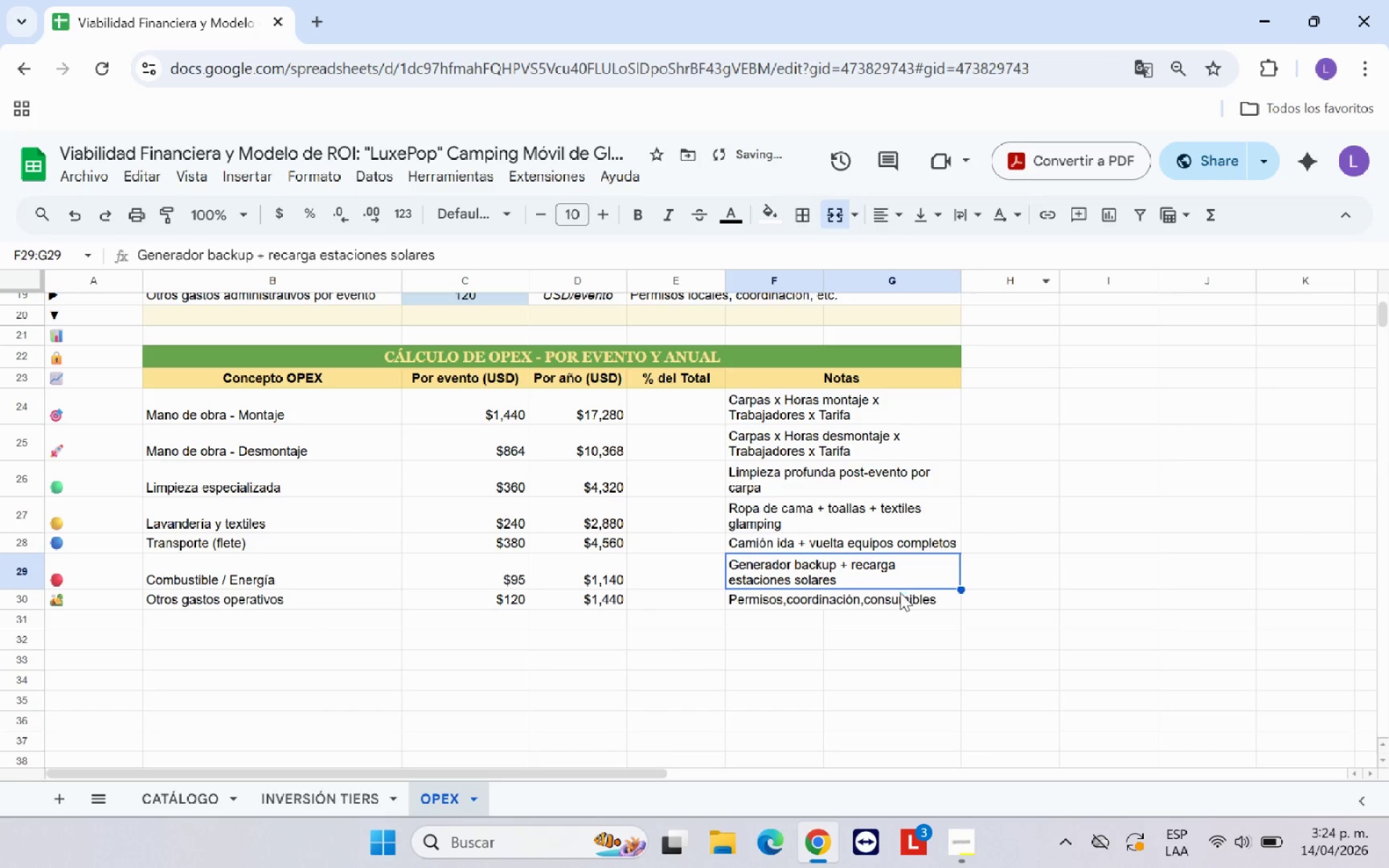 
left_click([899, 597])
 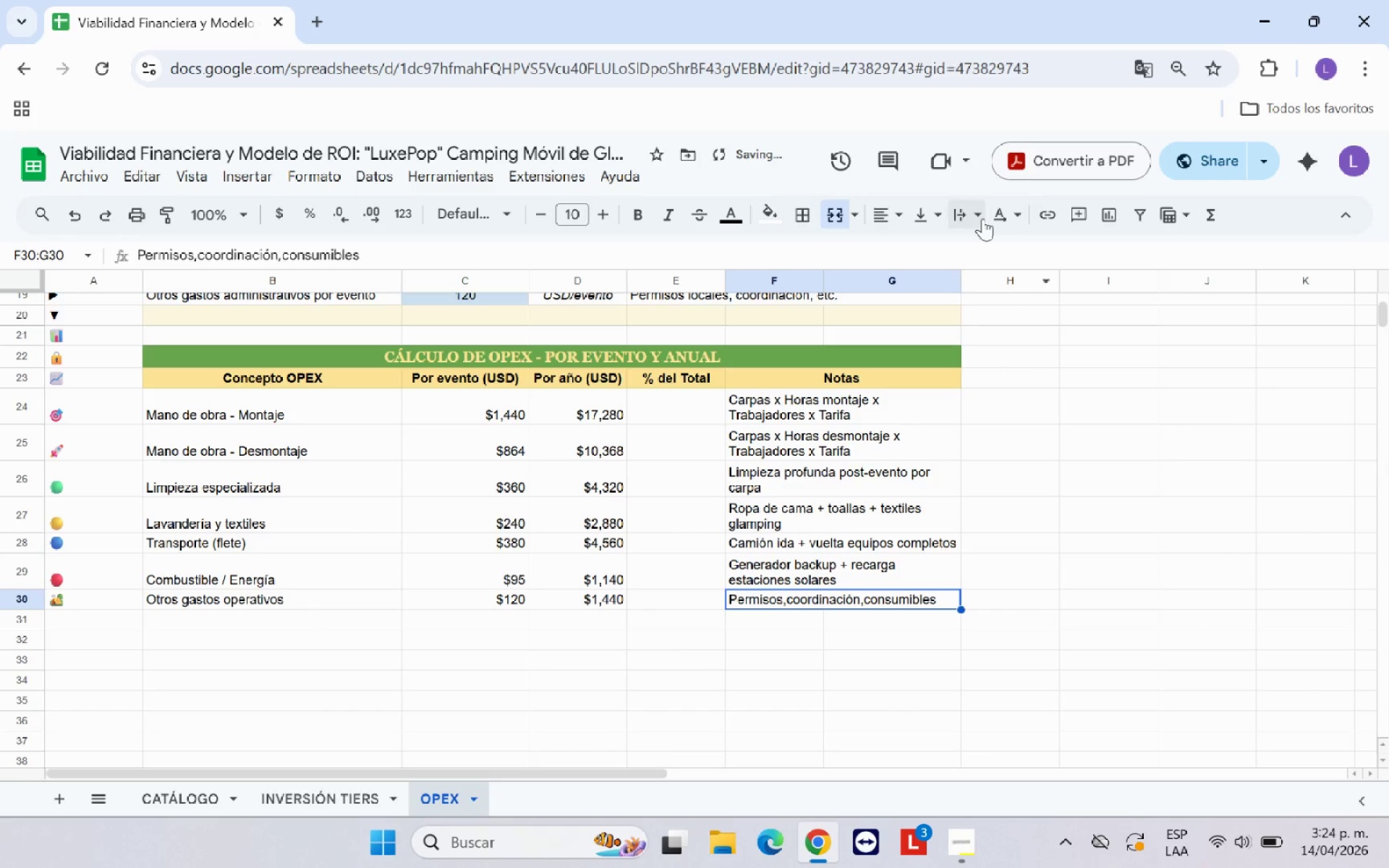 
left_click([976, 212])
 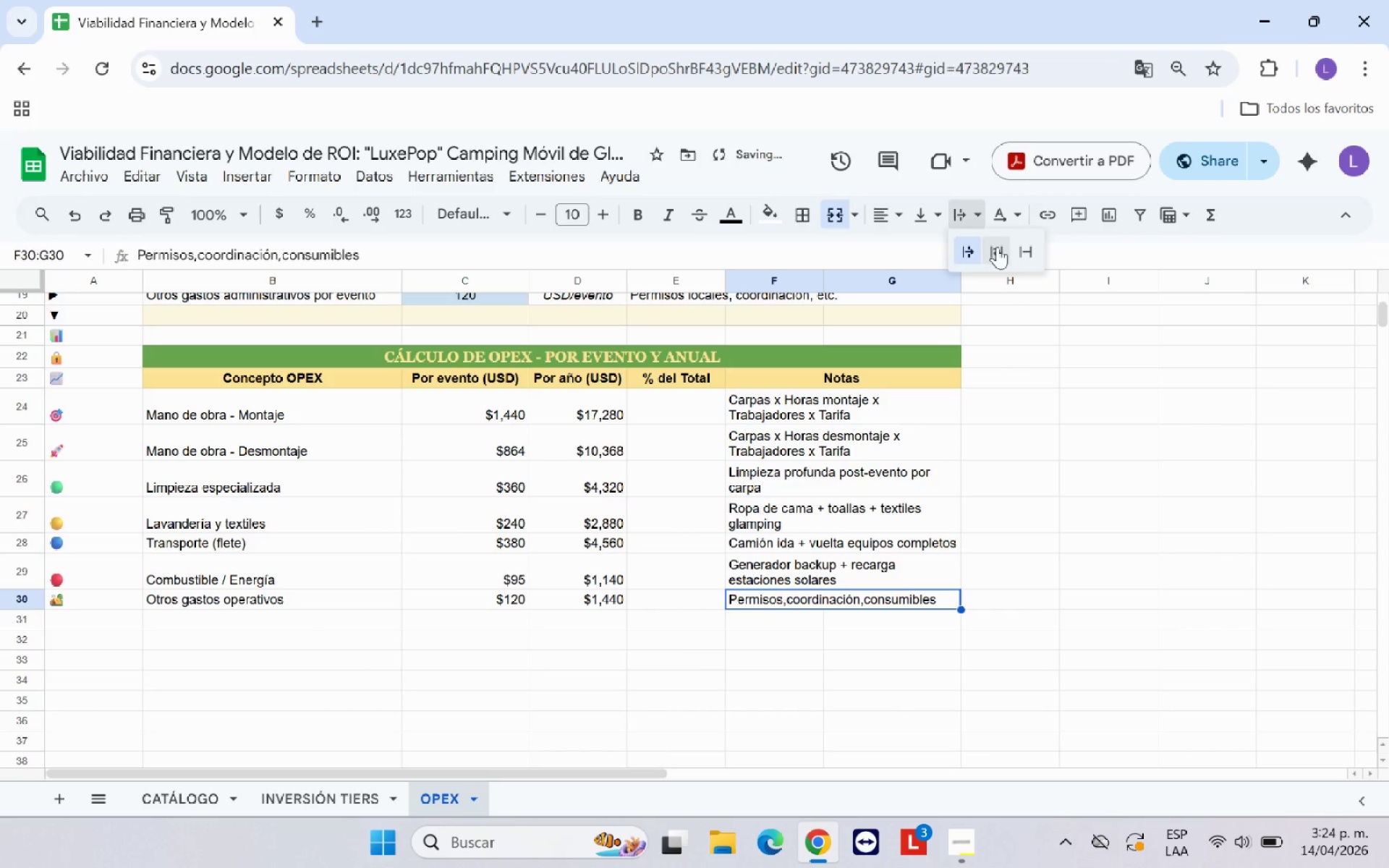 
left_click([999, 247])
 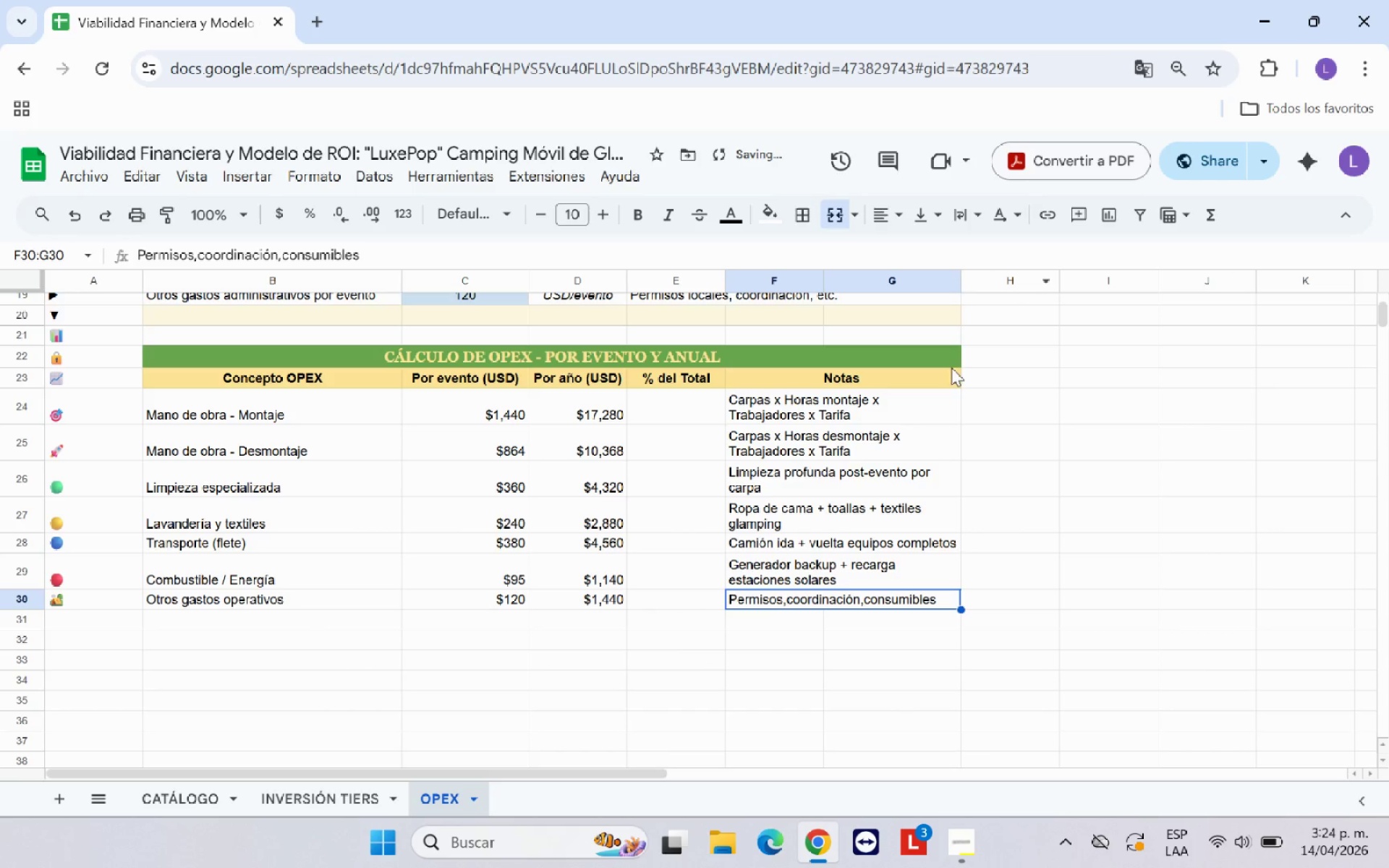 
left_click([1001, 532])
 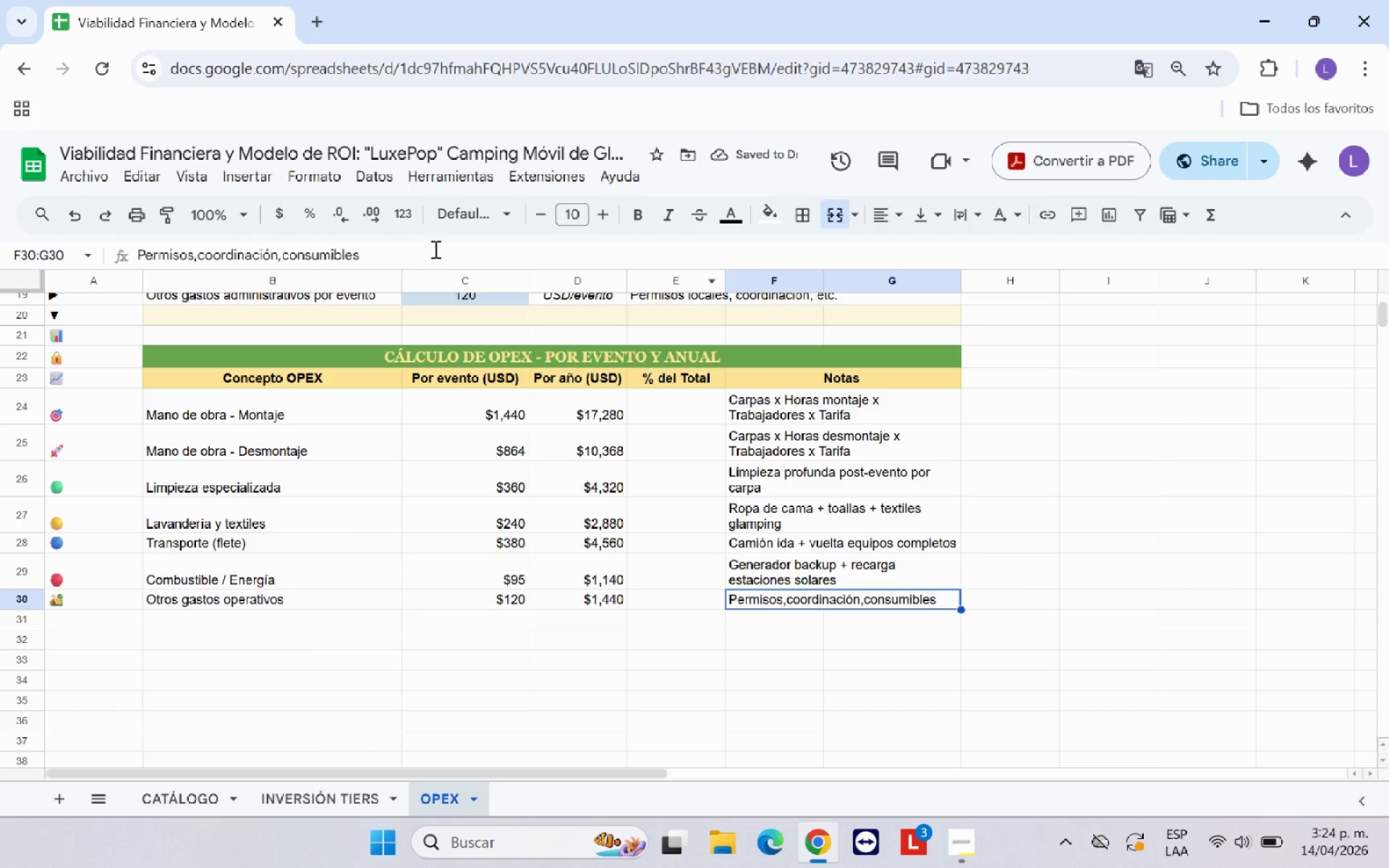 
key(Period)
 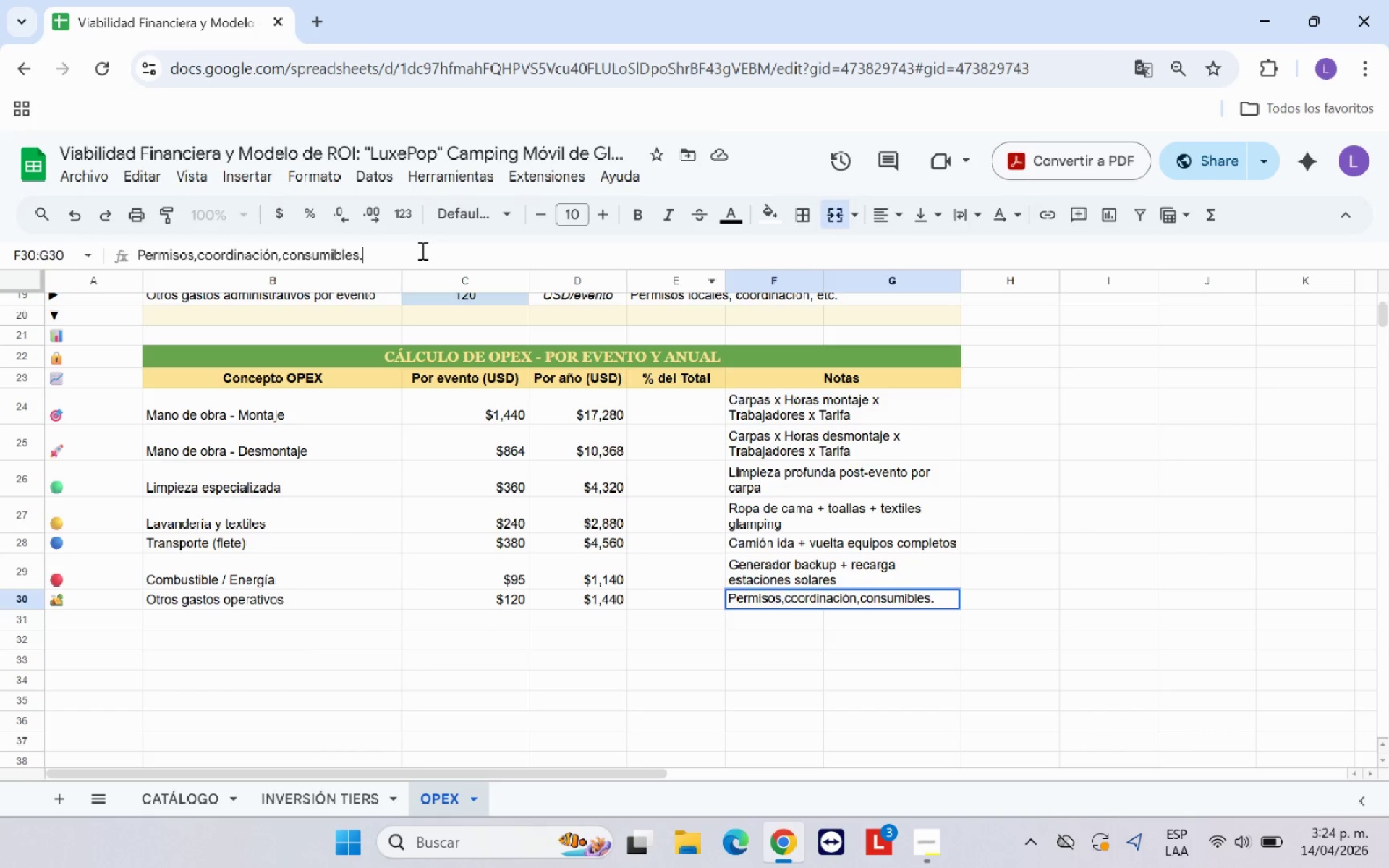 
key(Enter)
 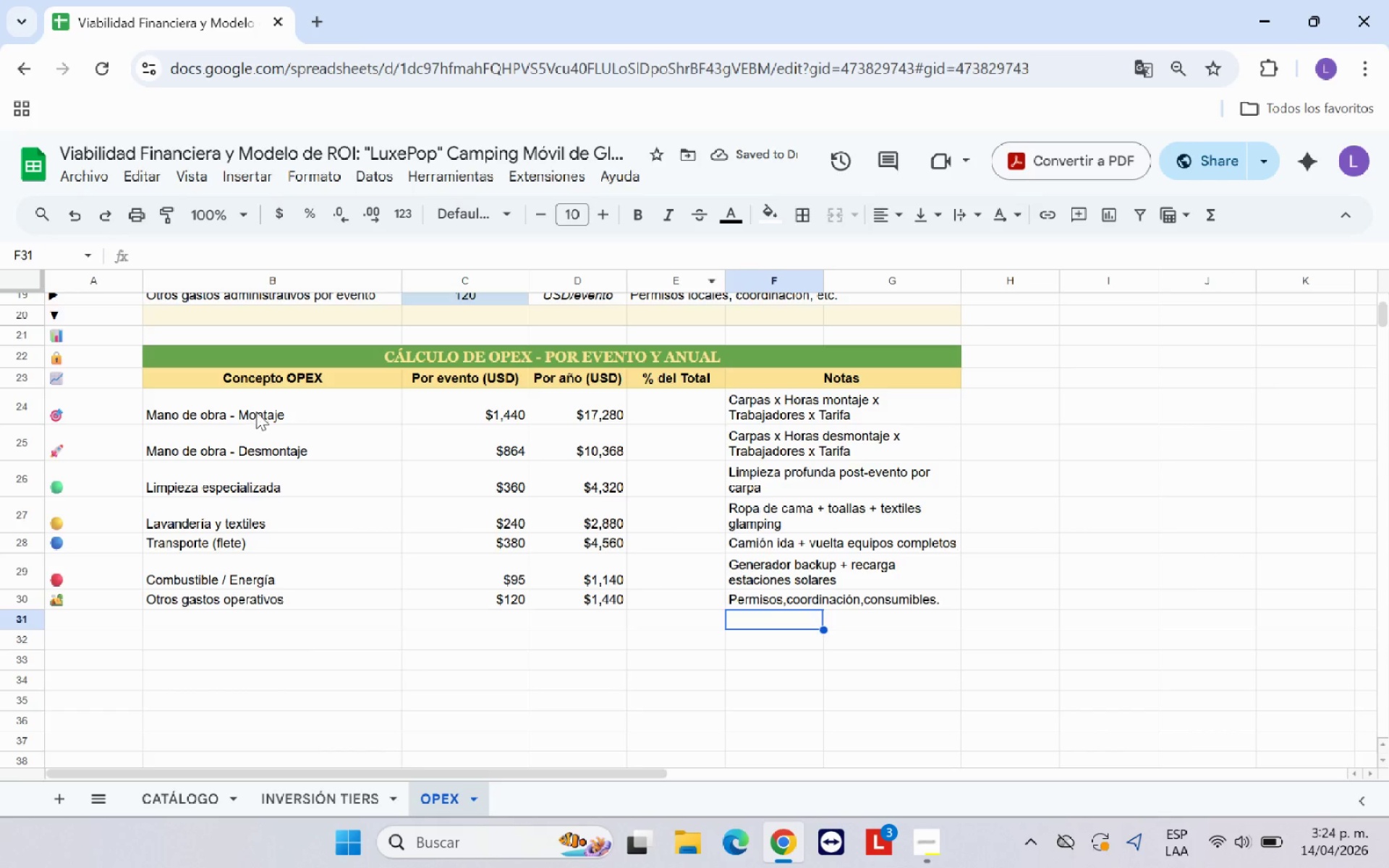 
left_click_drag(start_coordinate=[256, 412], to_coordinate=[783, 604])
 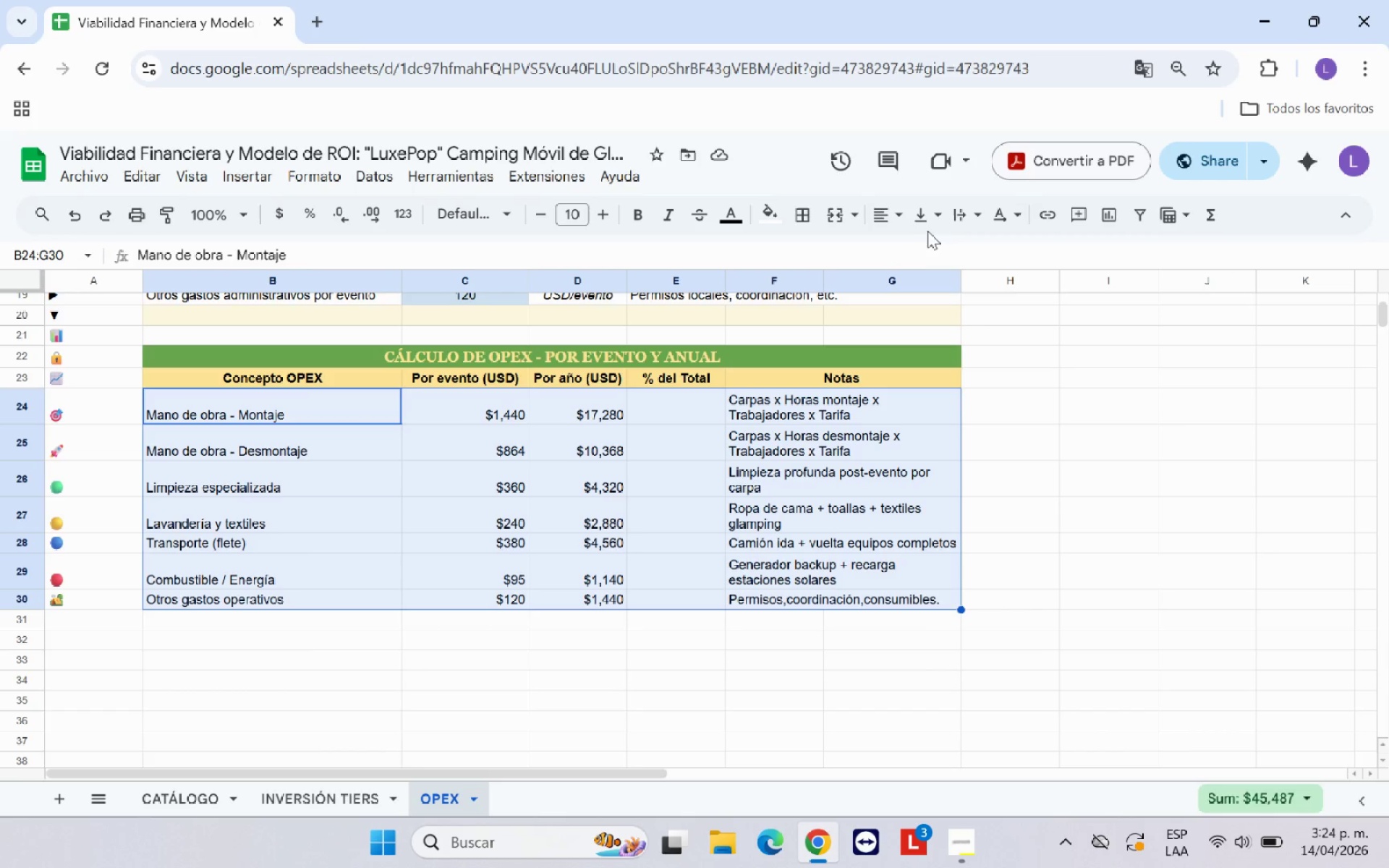 
left_click([934, 210])
 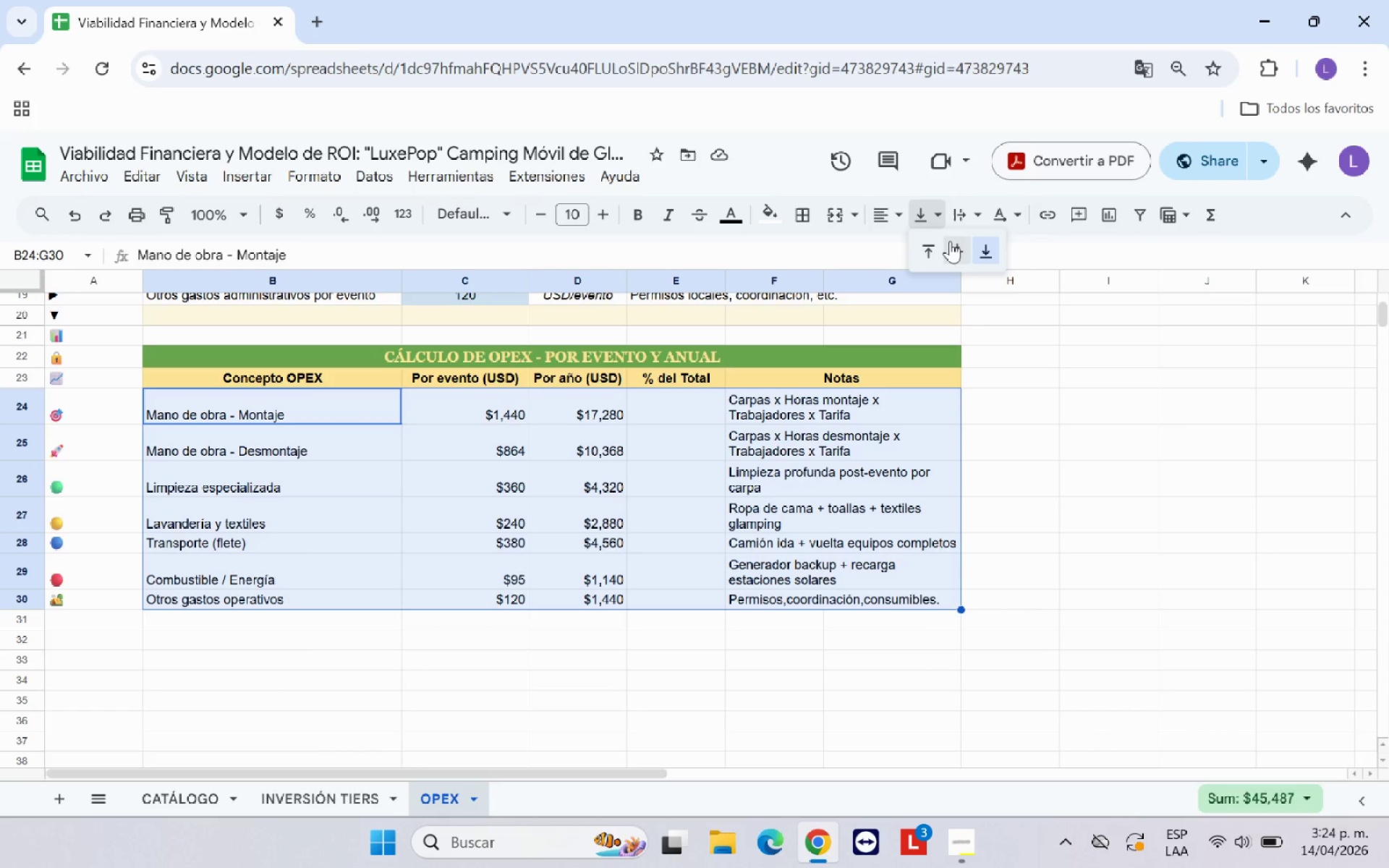 
left_click([955, 246])
 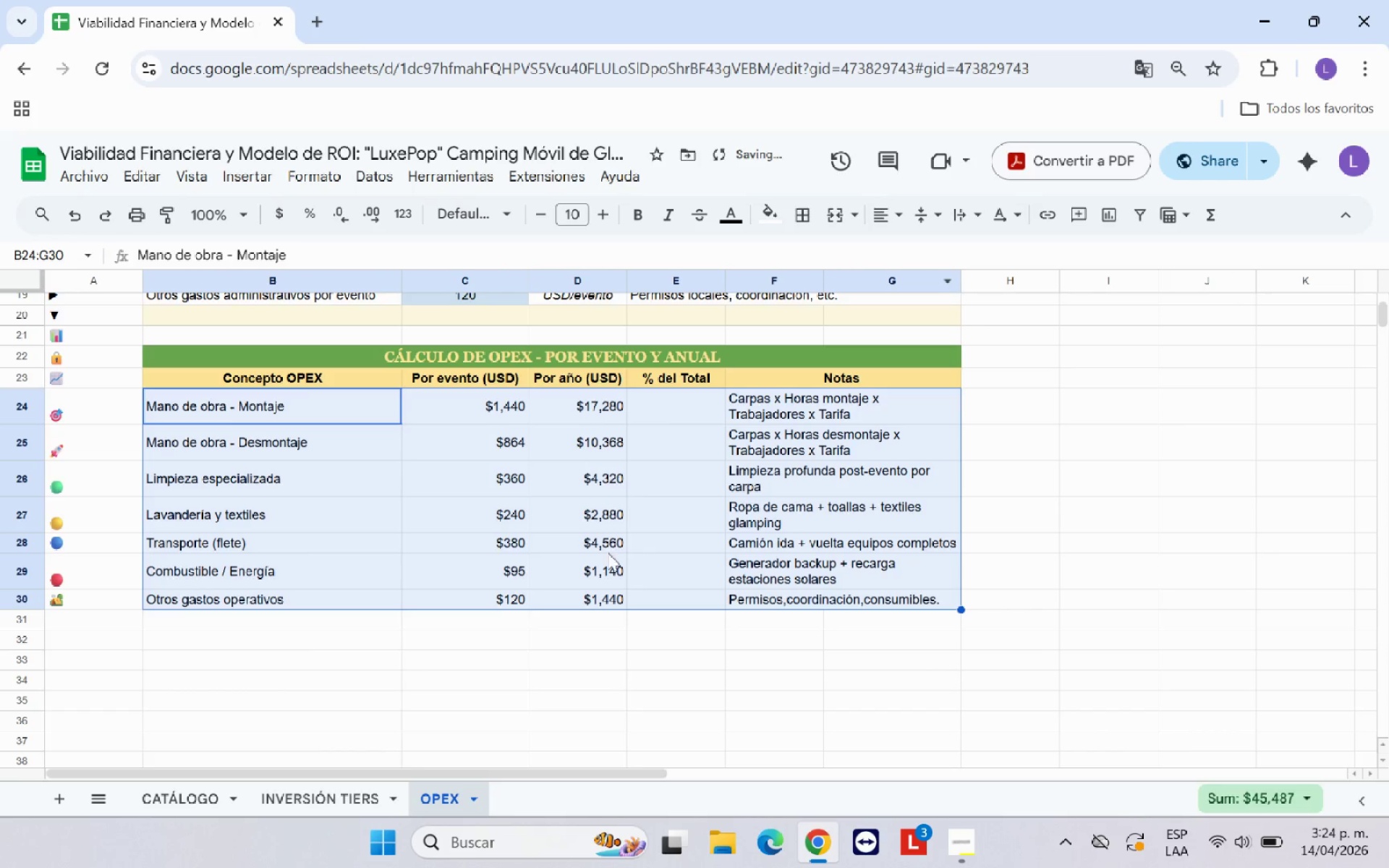 
left_click([602, 573])
 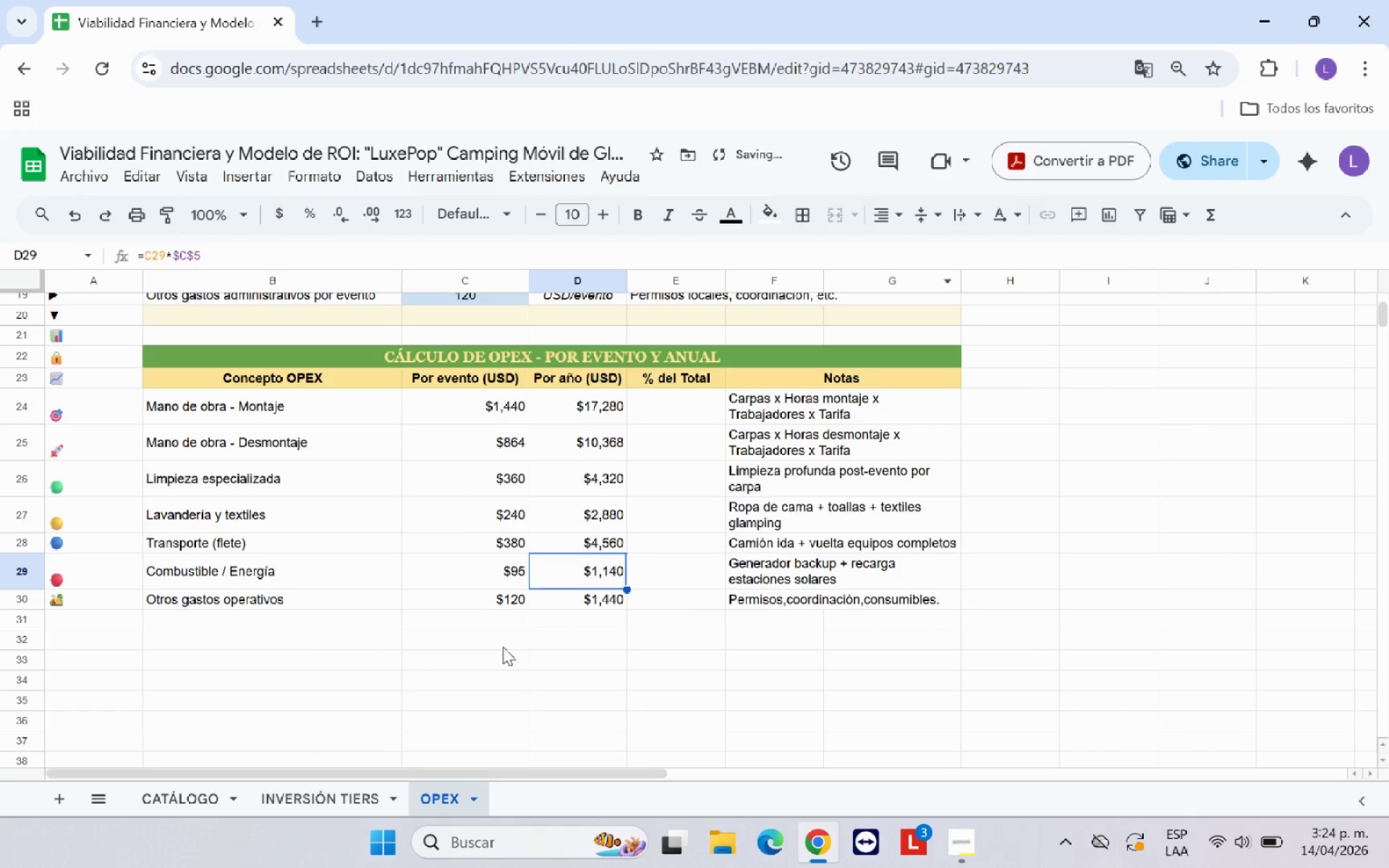 
left_click([503, 647])
 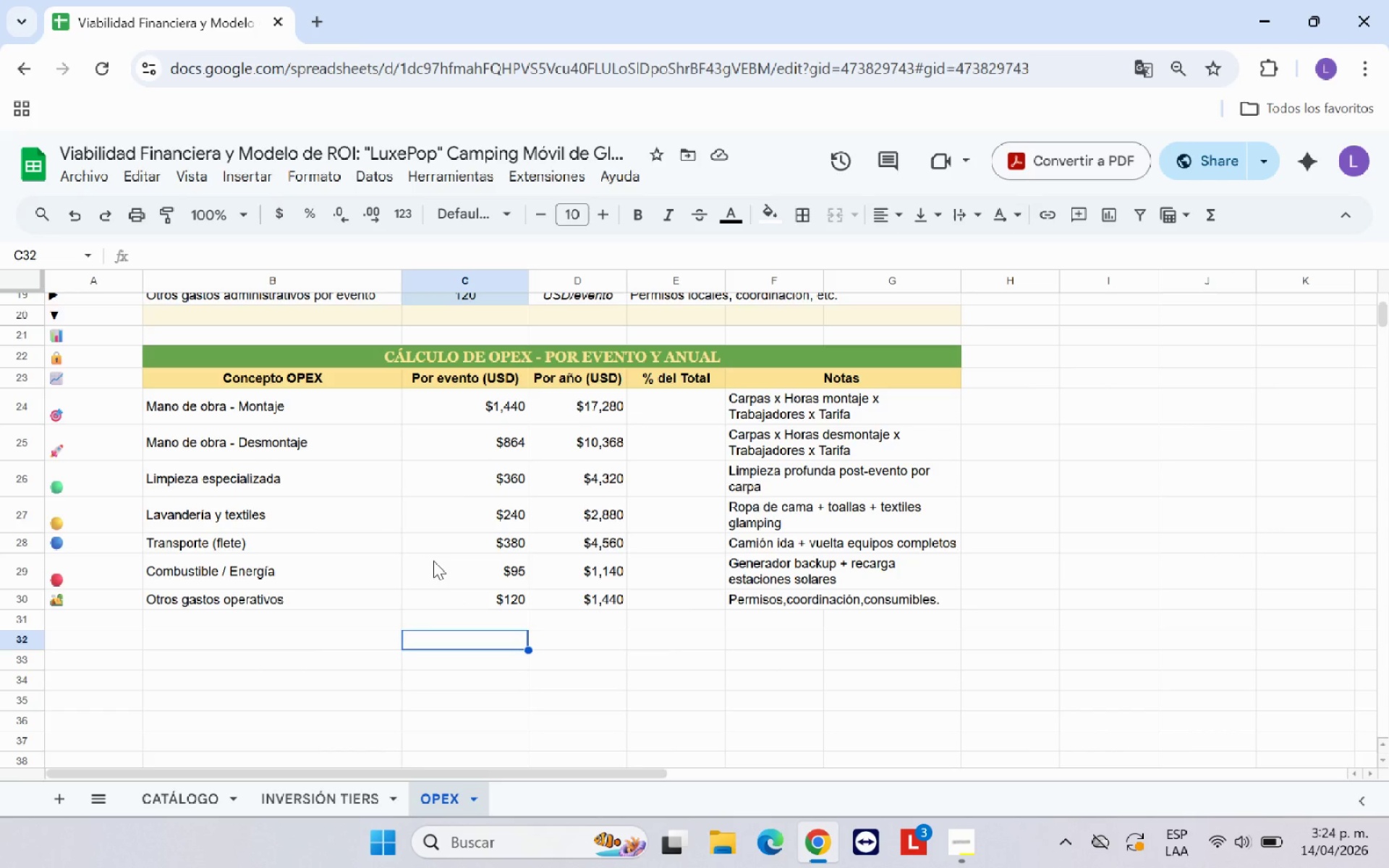 
wait(9.55)
 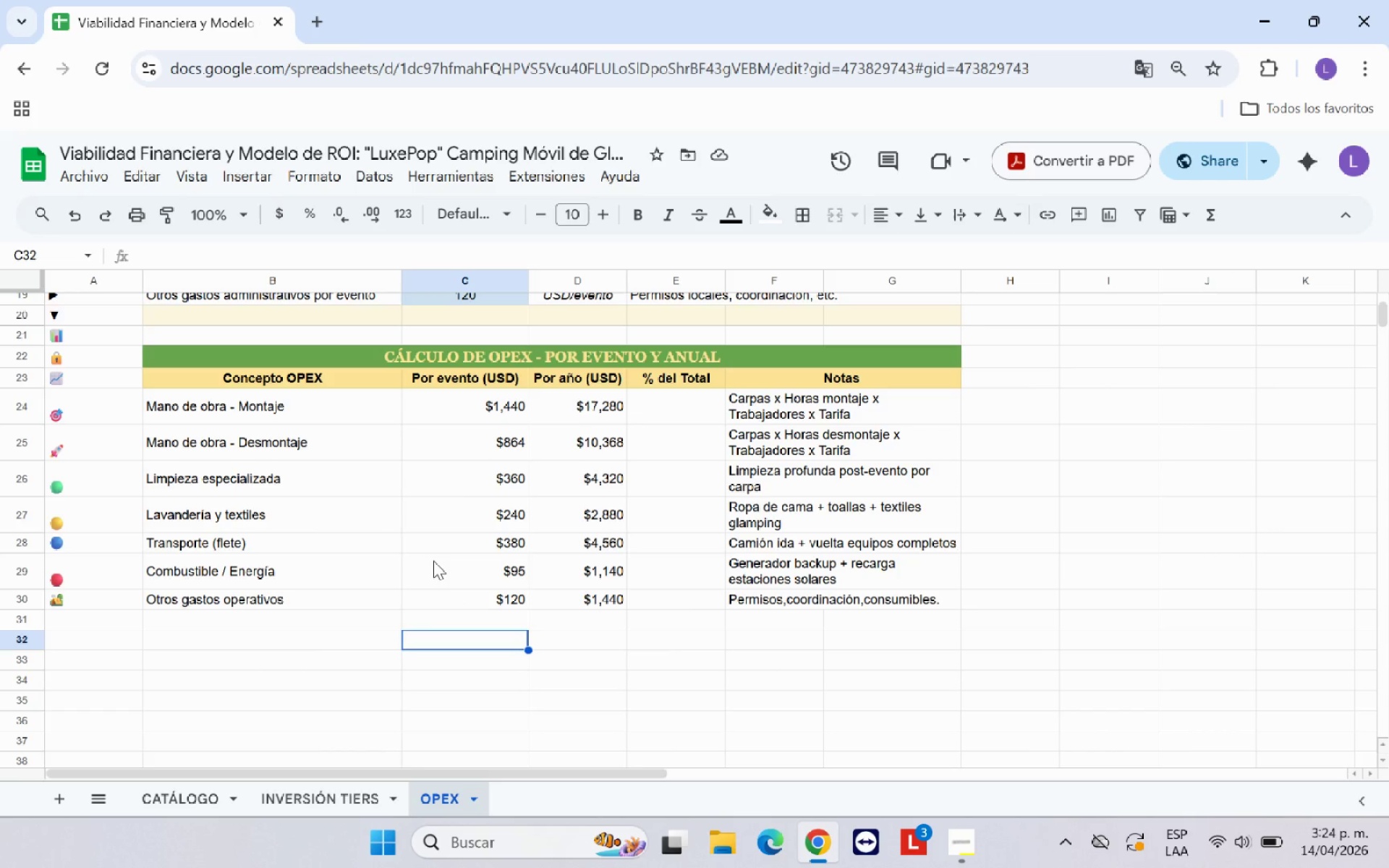 
scroll: coordinate [88, 529], scroll_direction: up, amount: 1.0
 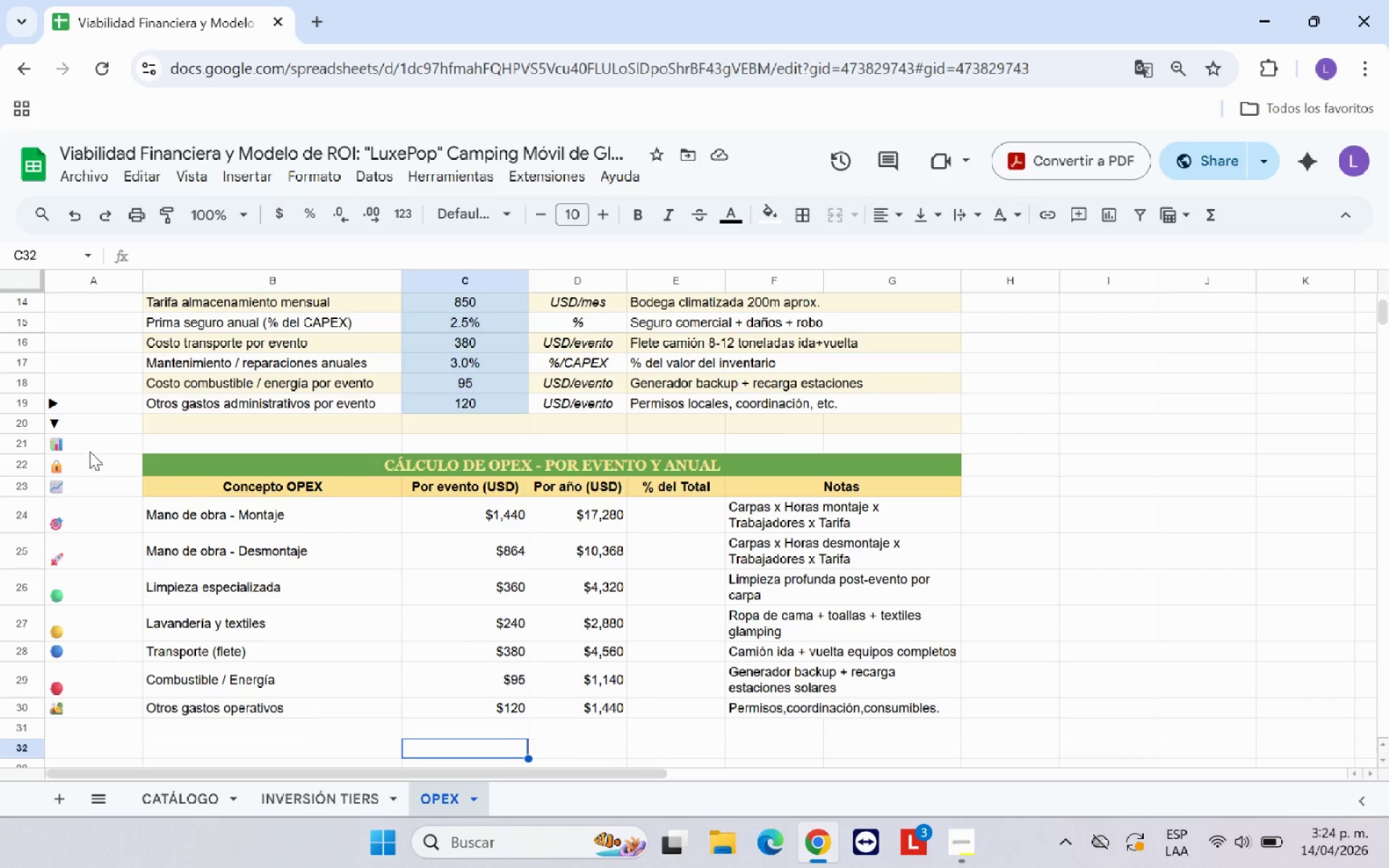 
left_click([90, 438])
 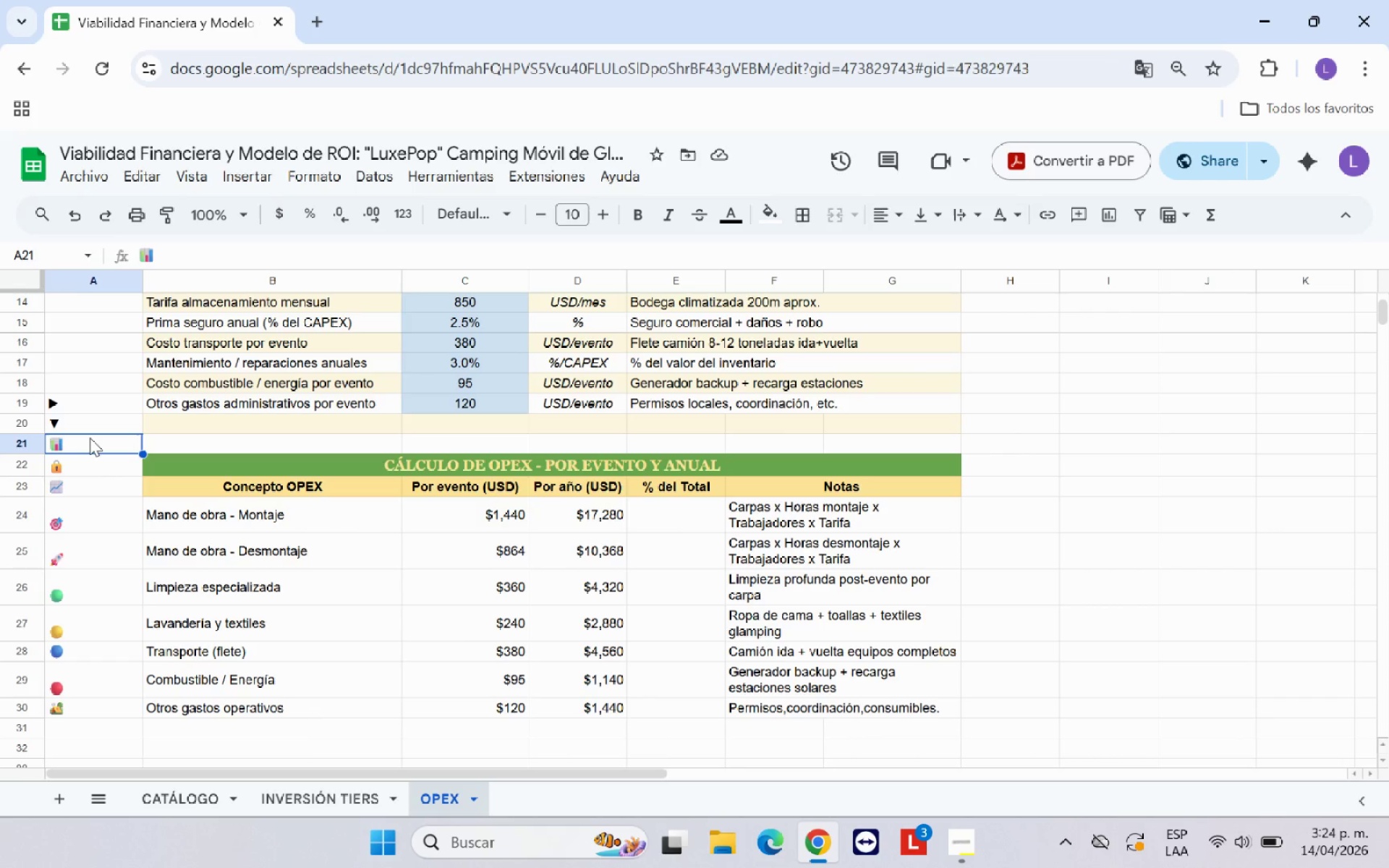 
key(Control+C)
 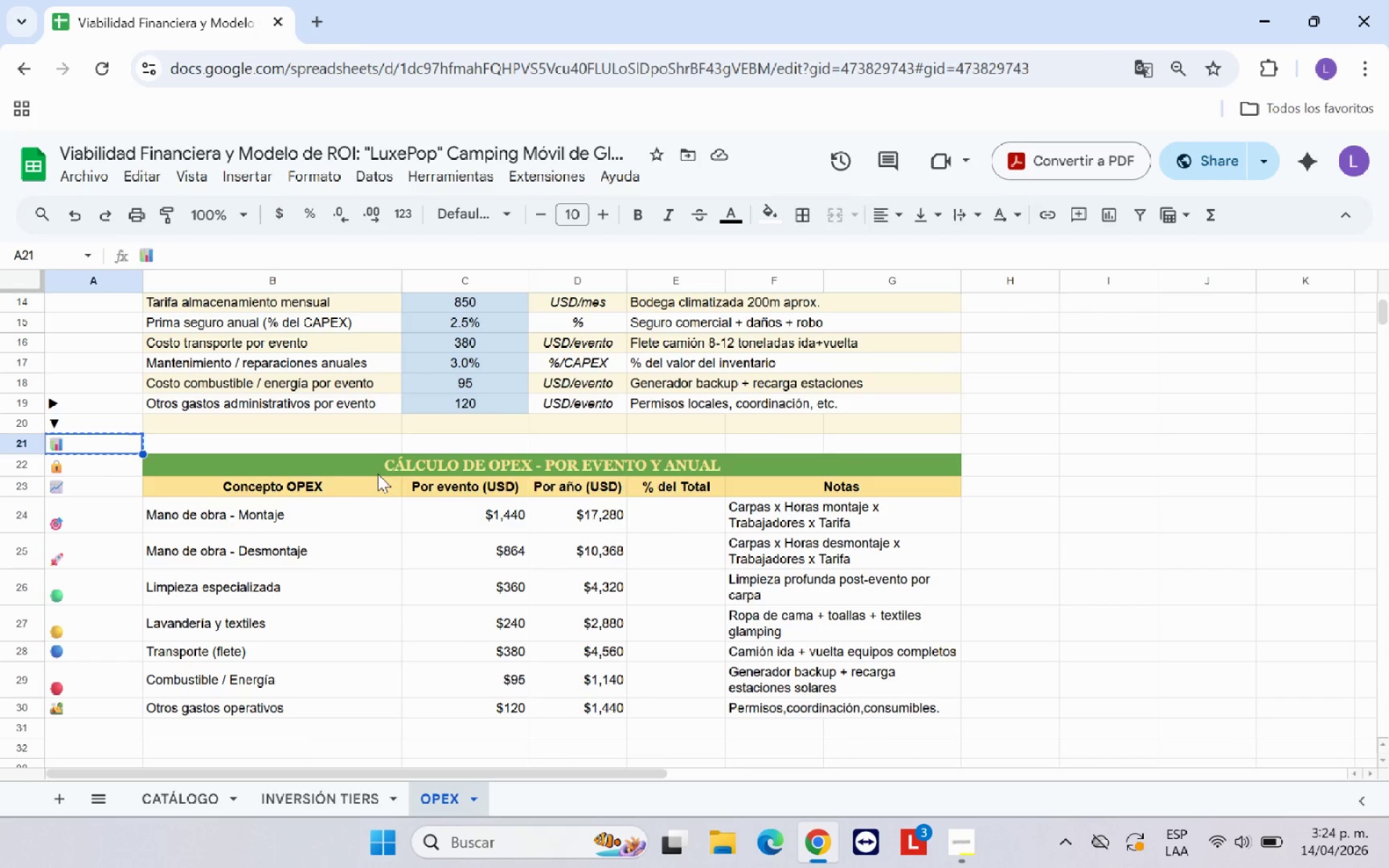 
left_click([378, 472])
 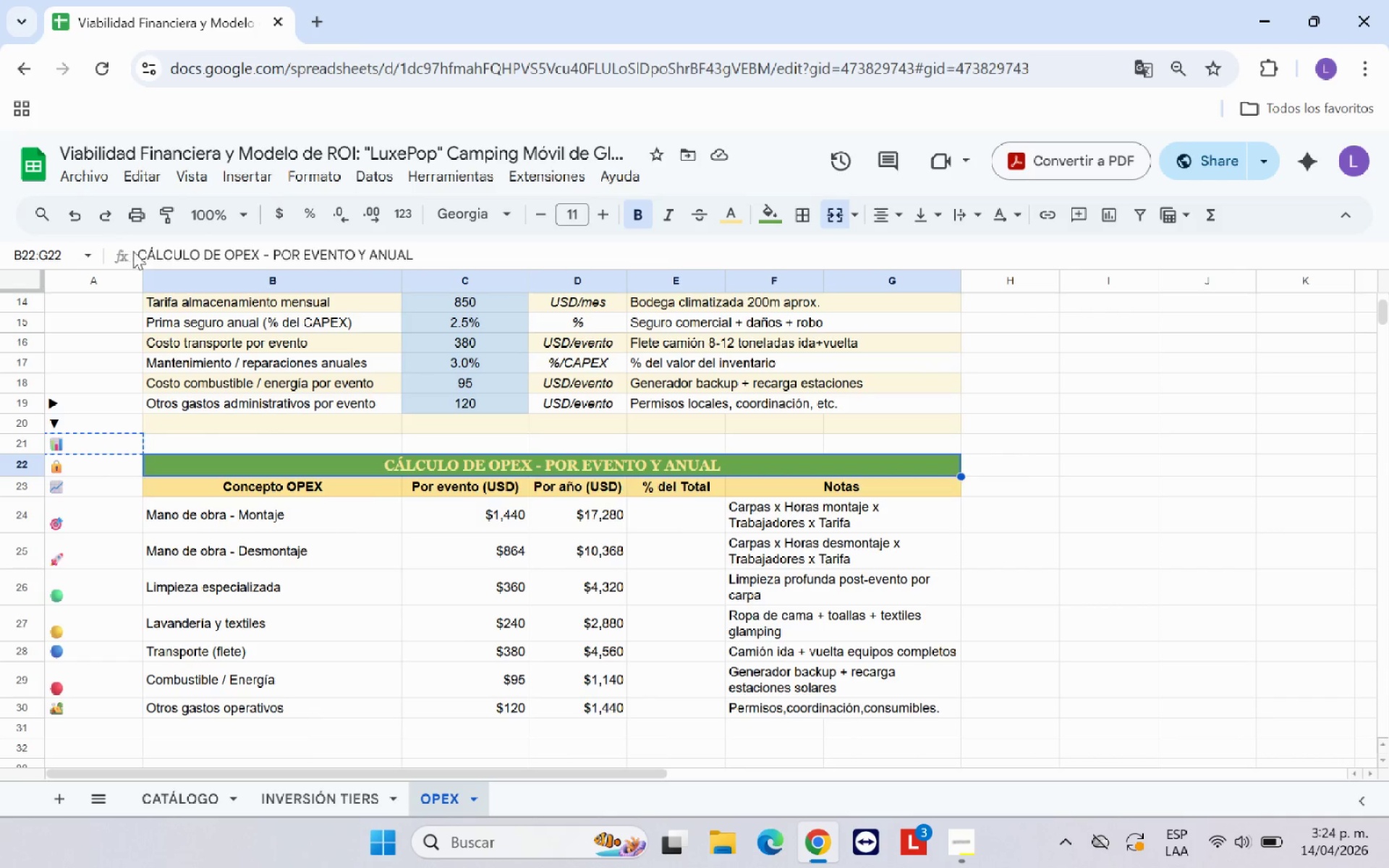 
left_click([137, 251])
 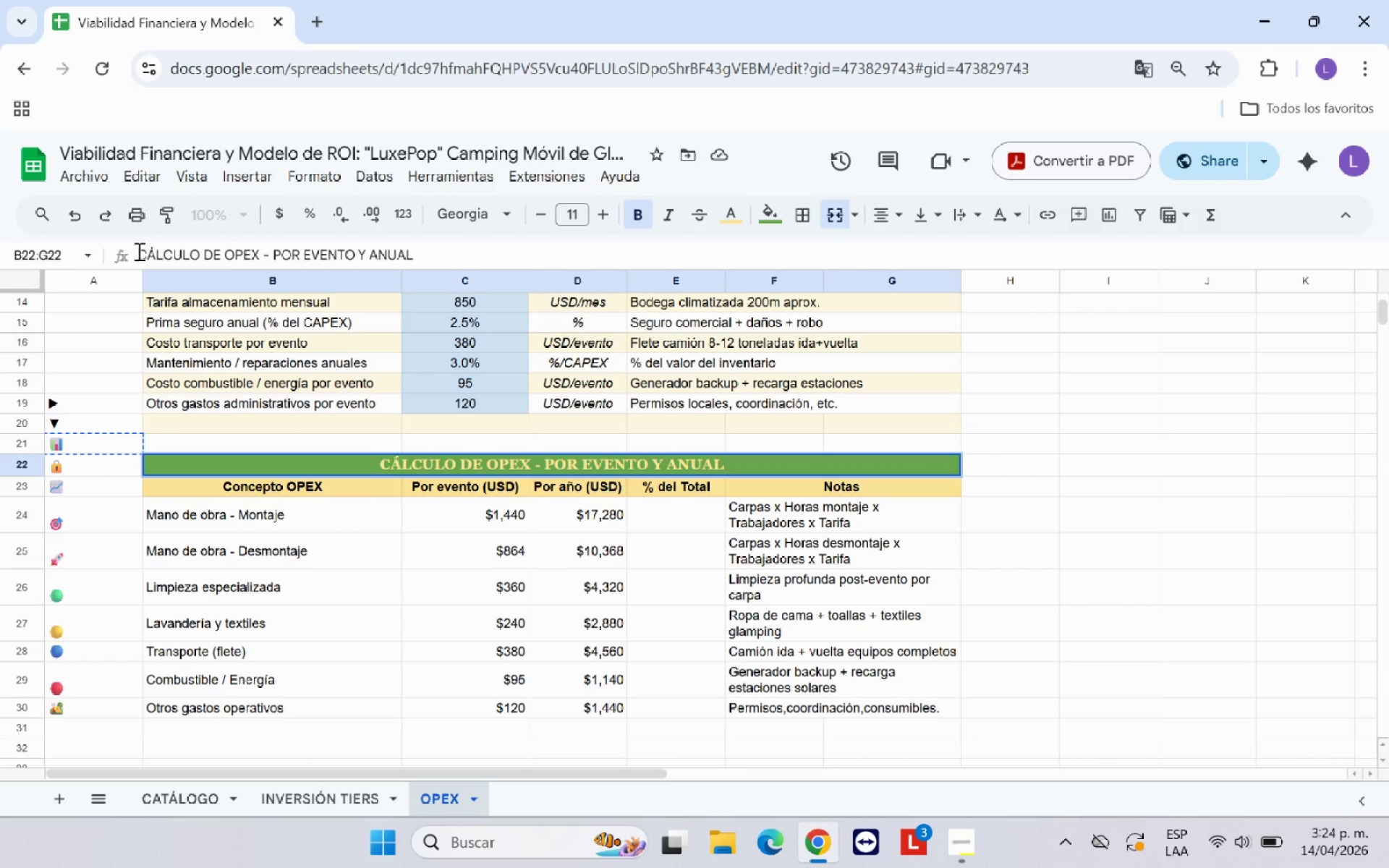 
key(Control+V)
 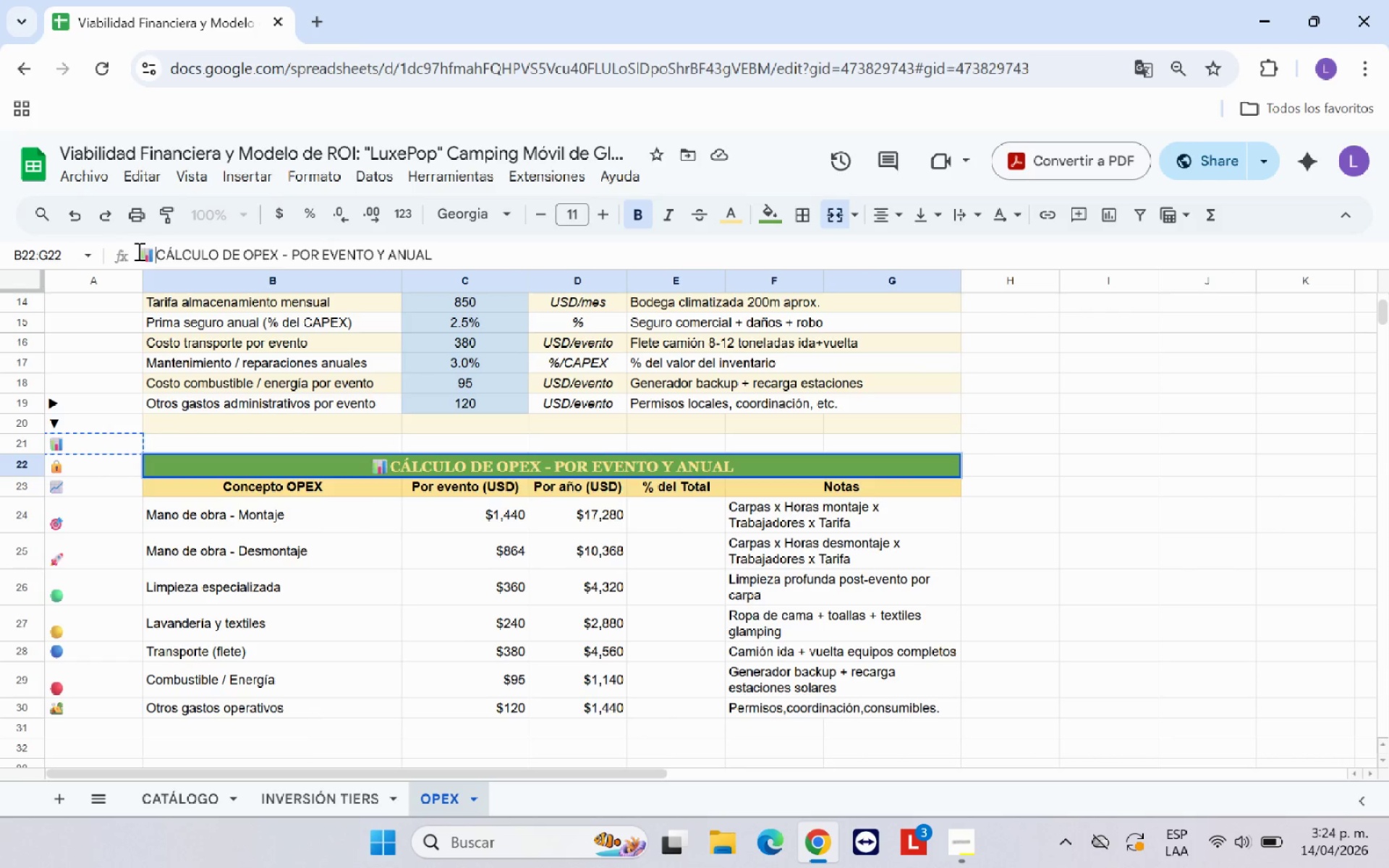 
key(Space)
 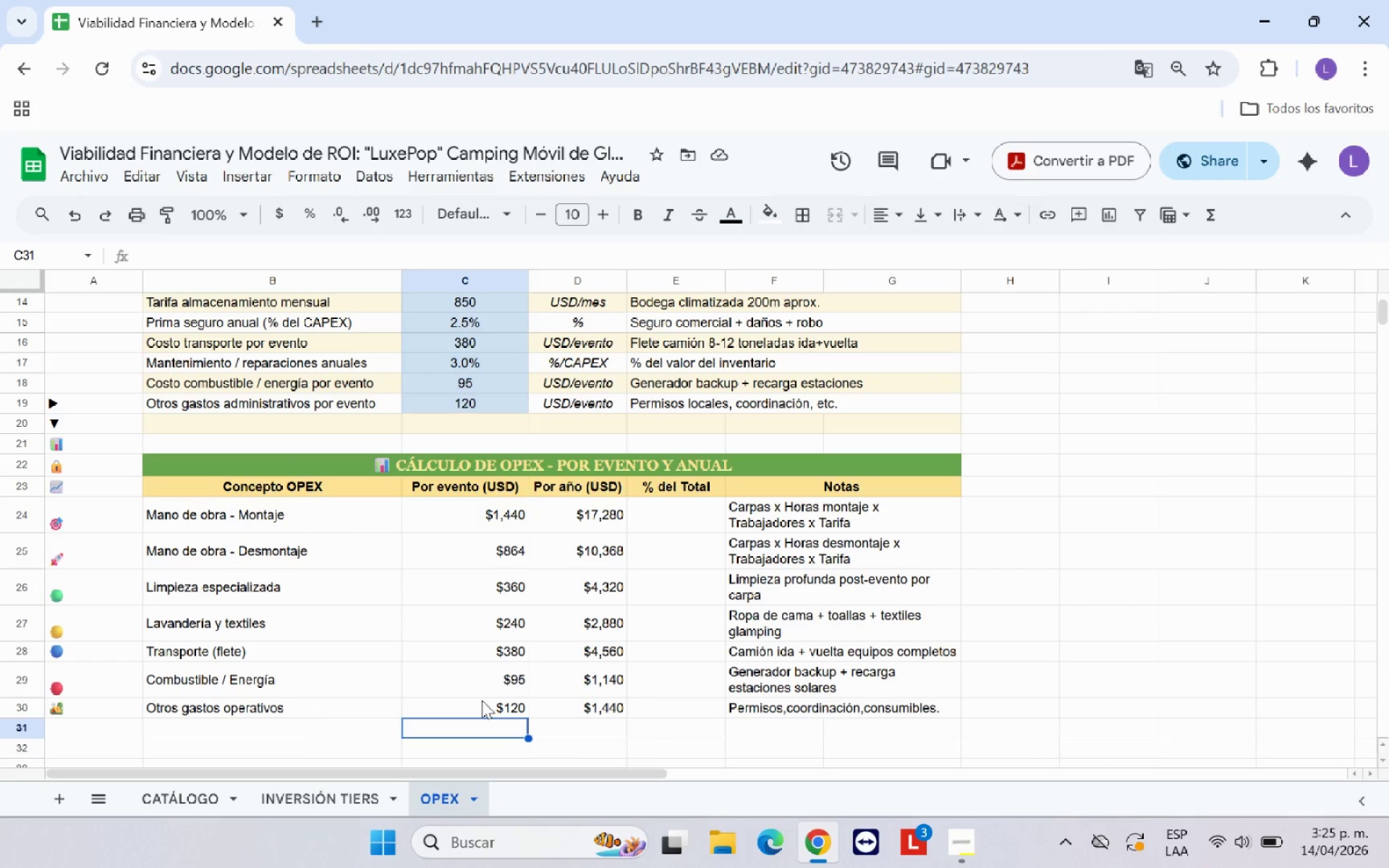 
wait(29.06)
 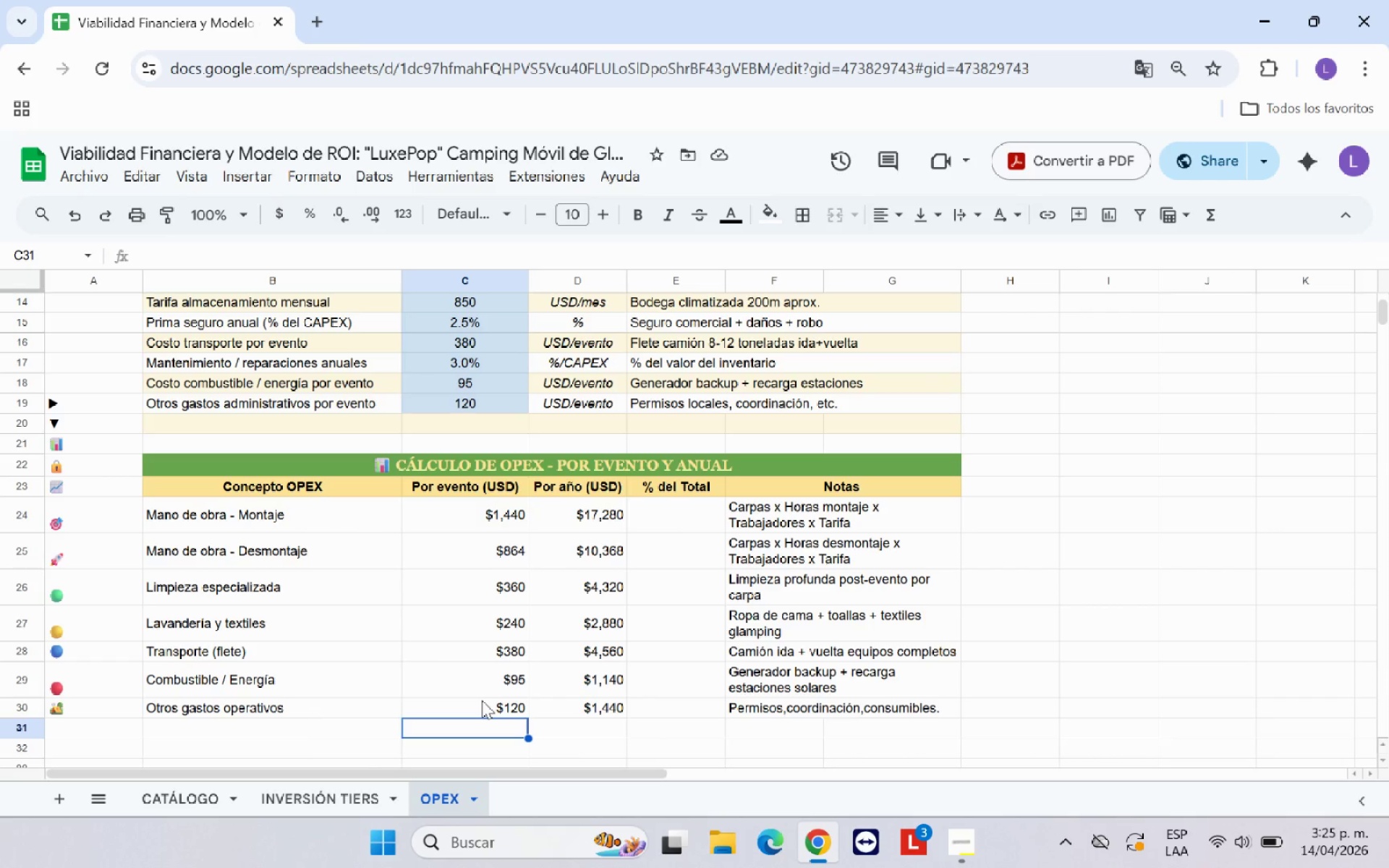 
scroll: coordinate [603, 672], scroll_direction: down, amount: 1.0
 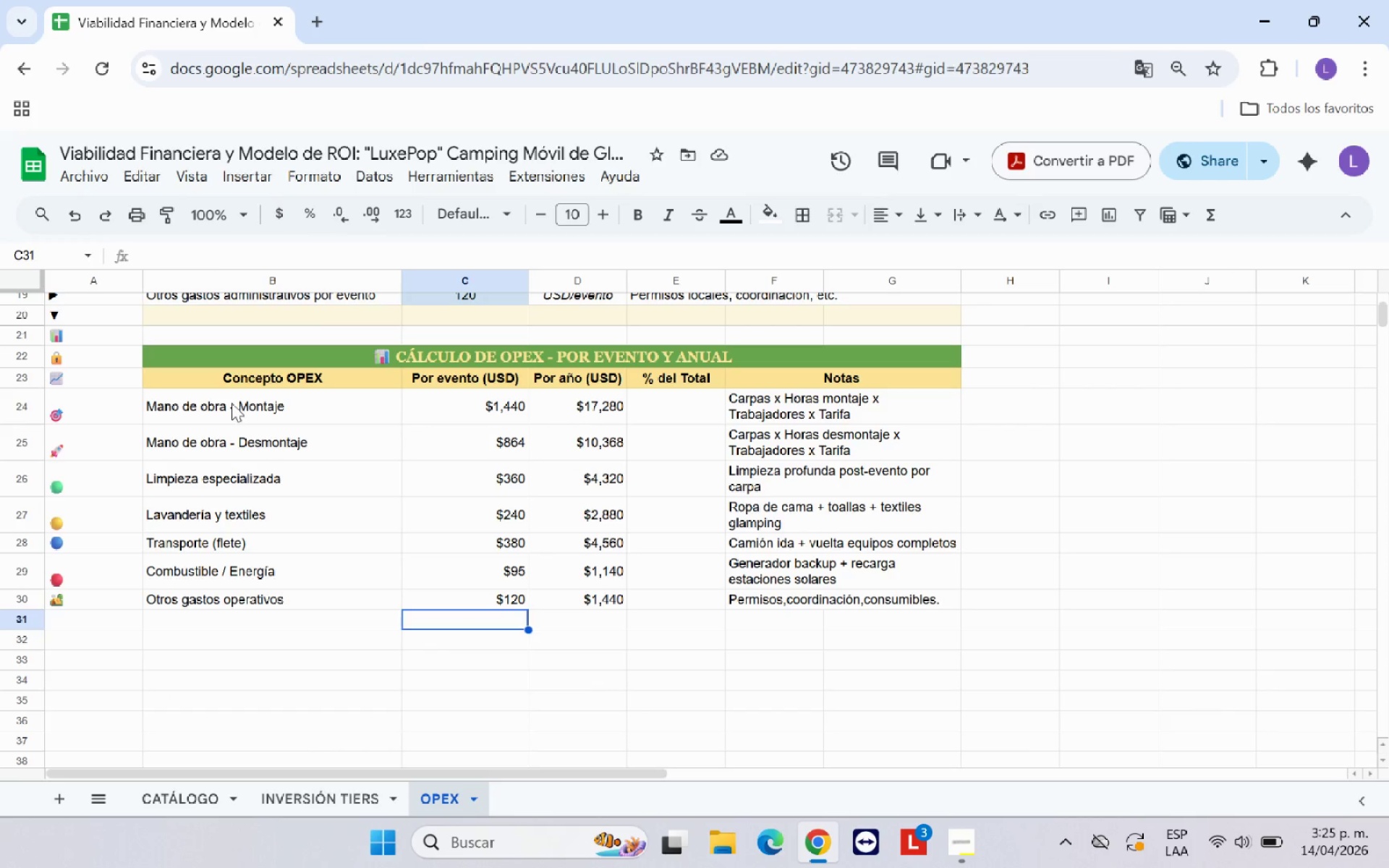 
left_click_drag(start_coordinate=[230, 403], to_coordinate=[793, 598])
 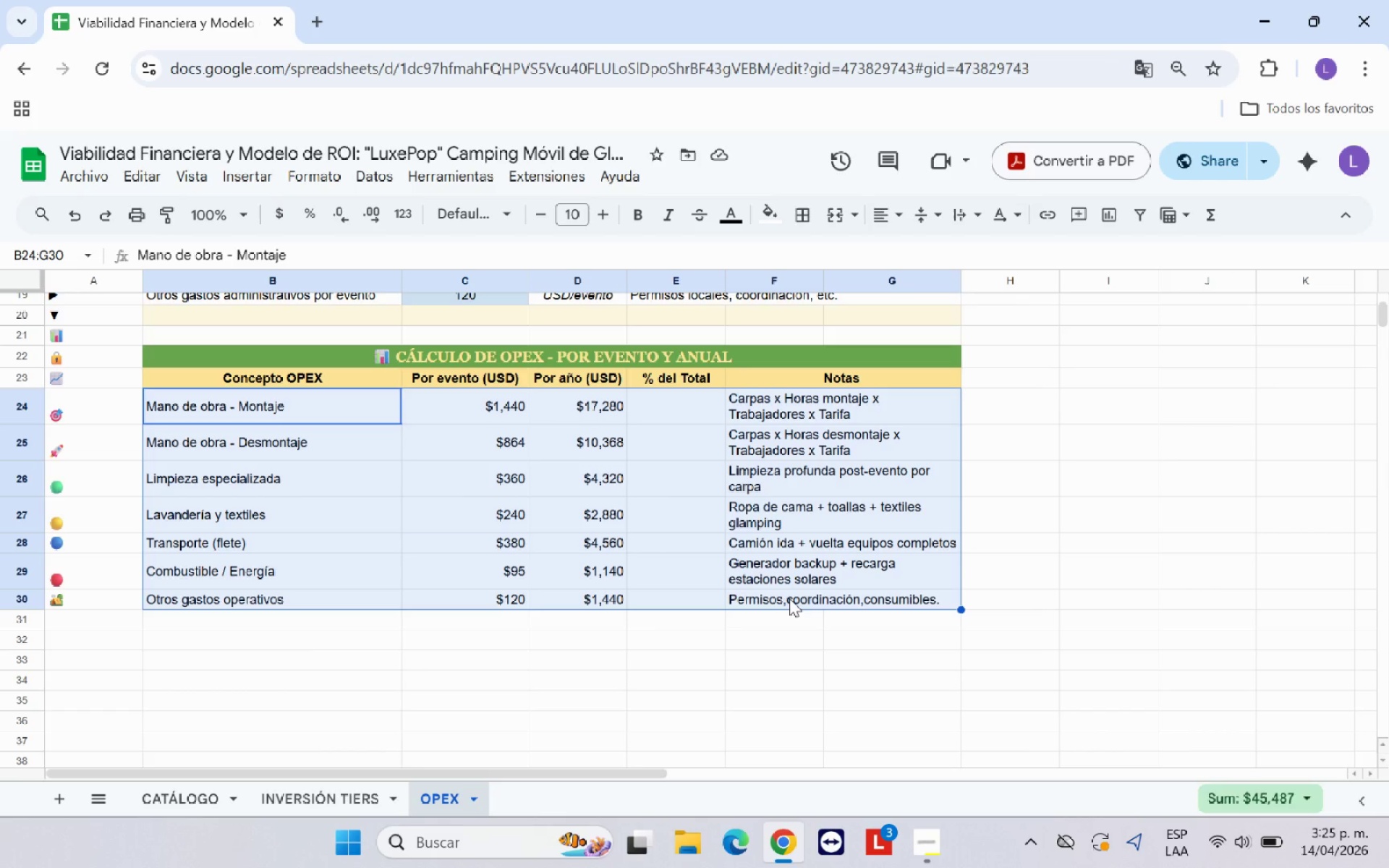 
wait(12.77)
 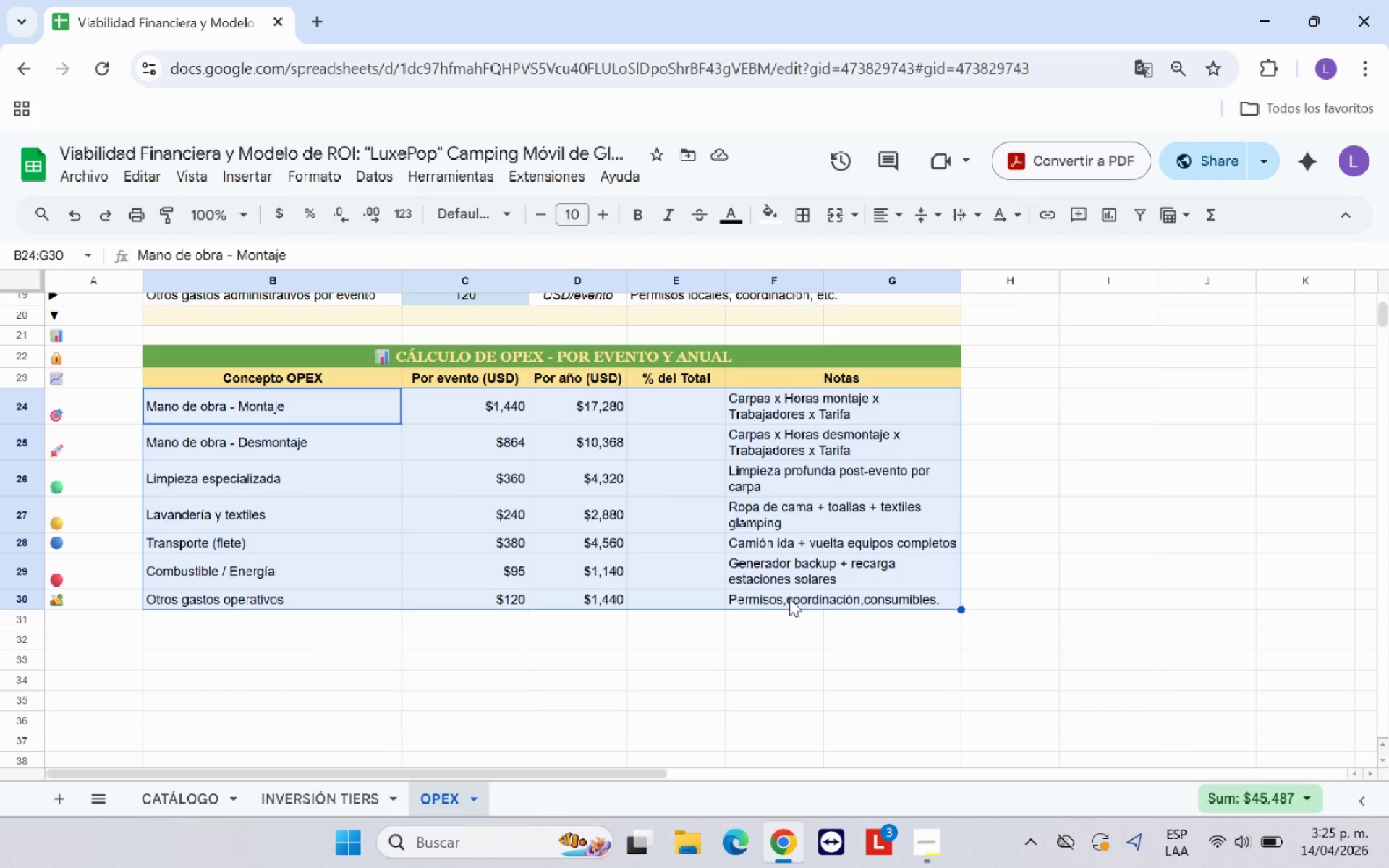 
left_click([302, 181])
 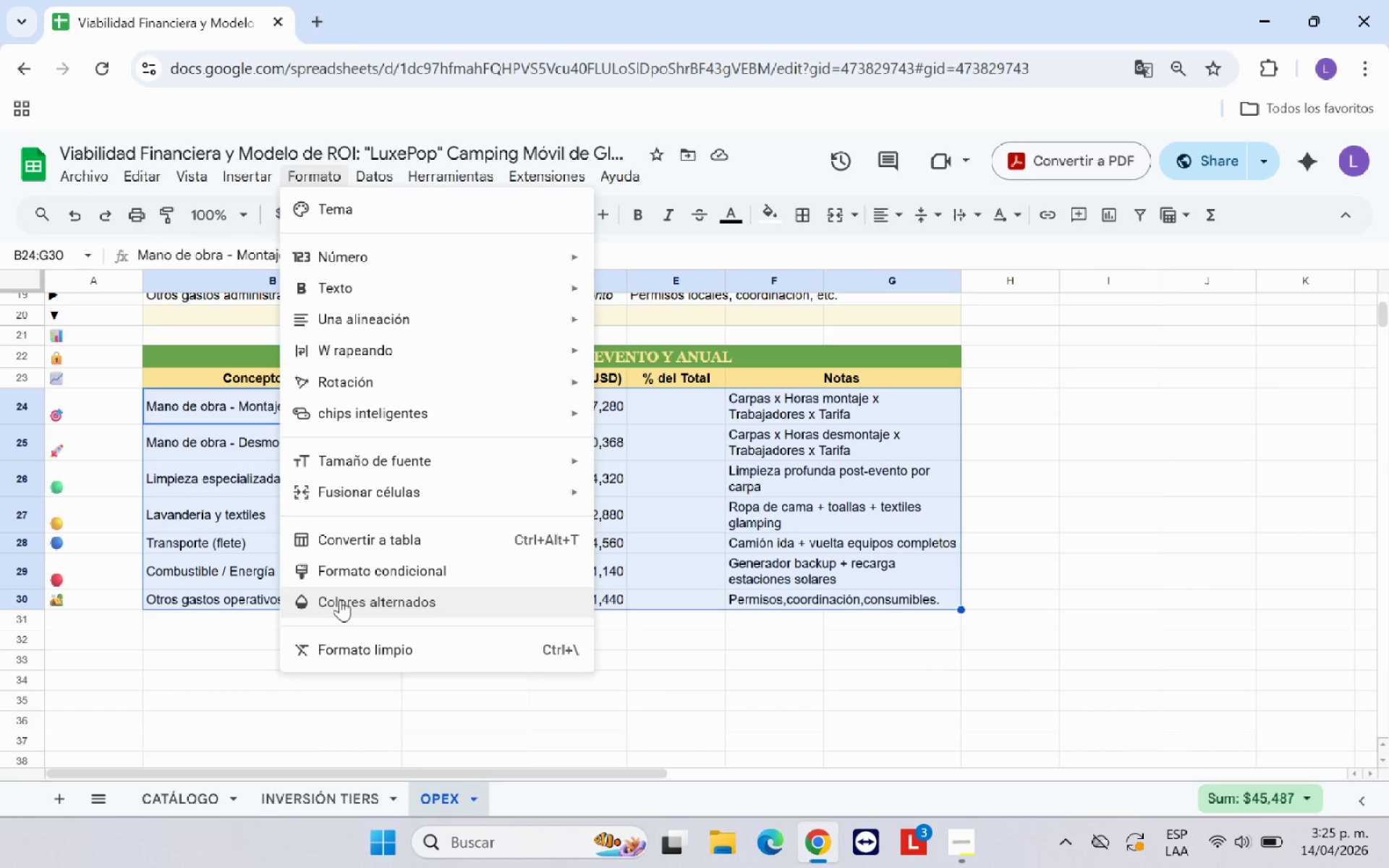 
left_click([340, 600])
 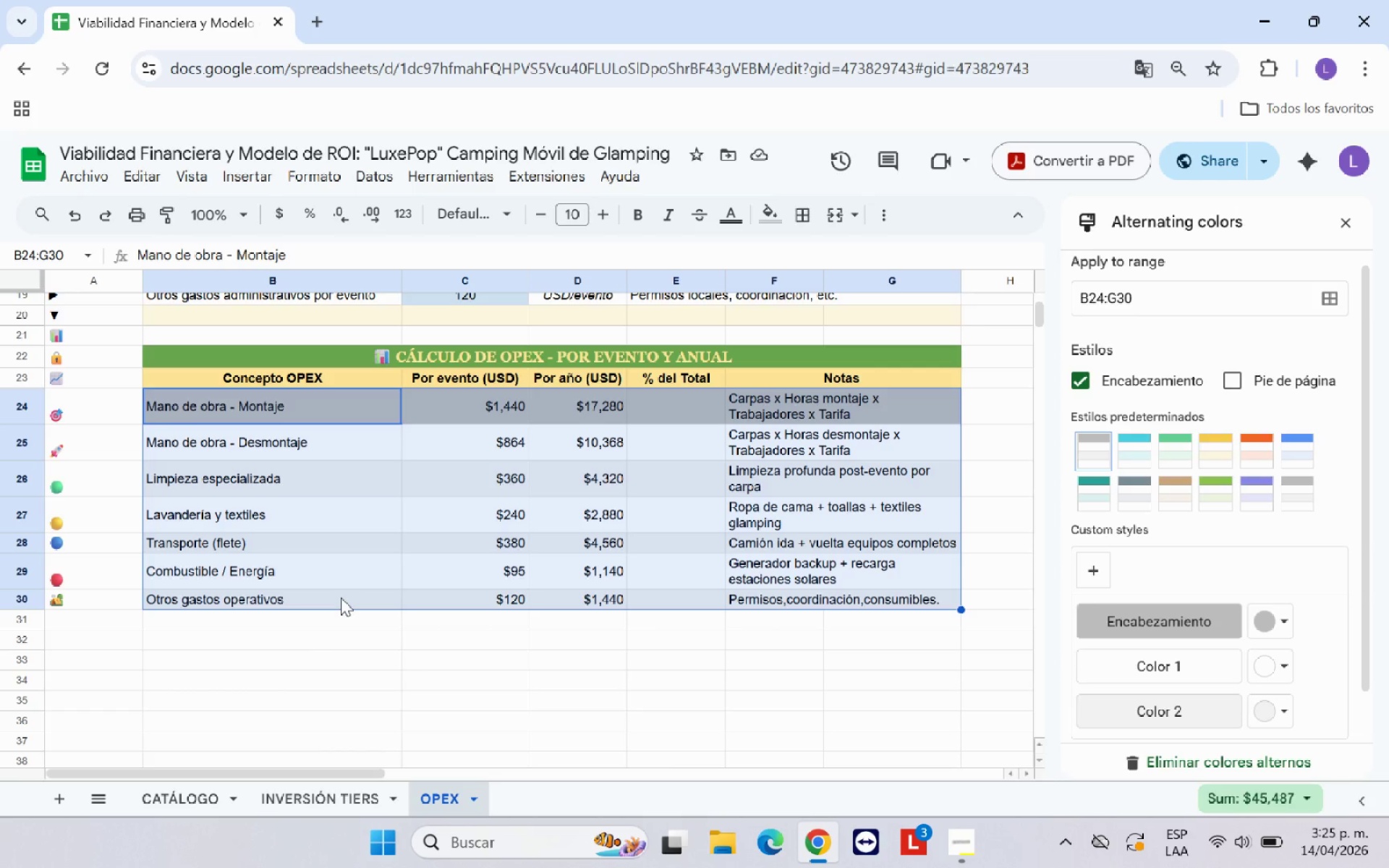 
wait(12.22)
 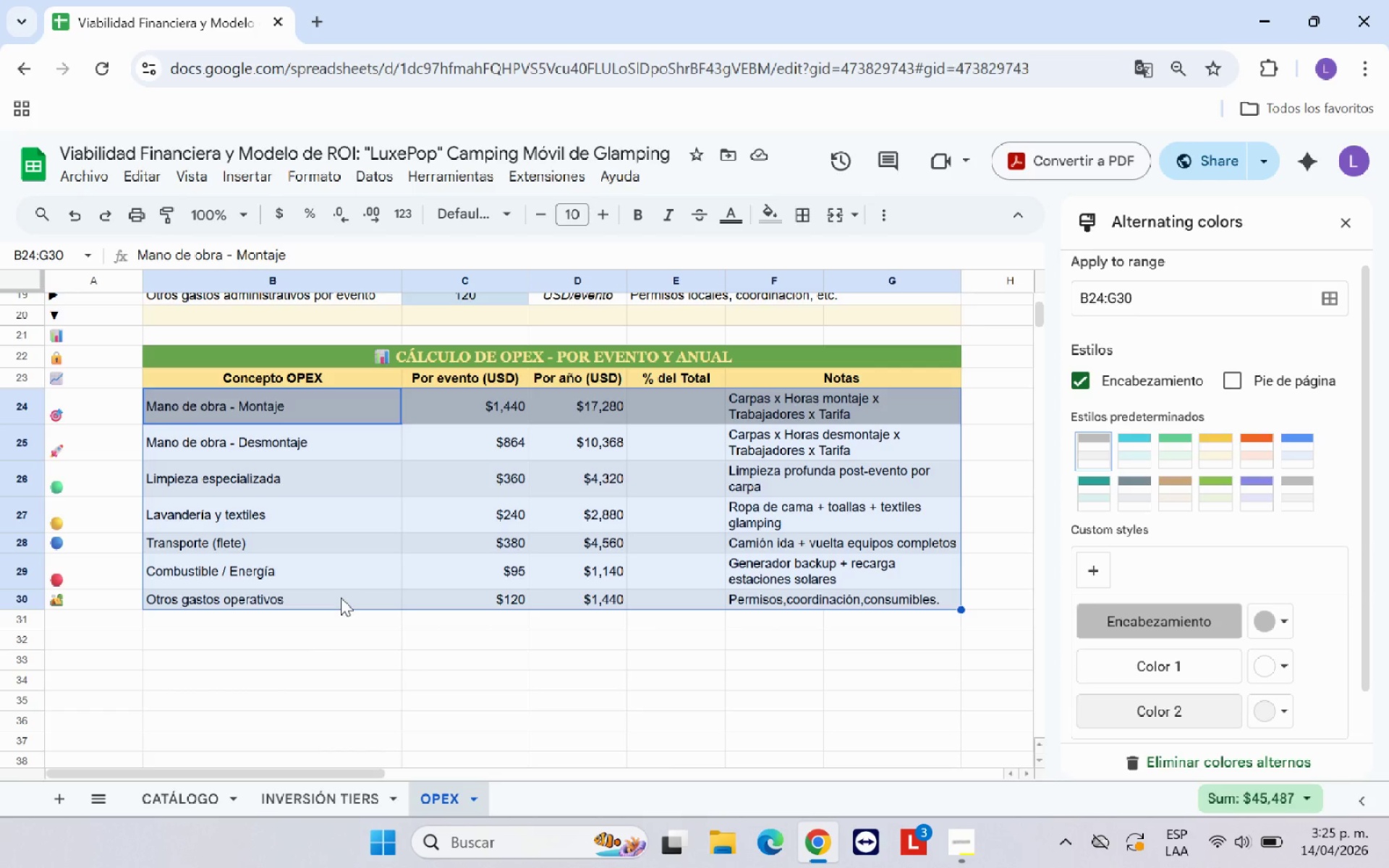 
left_click([1101, 446])
 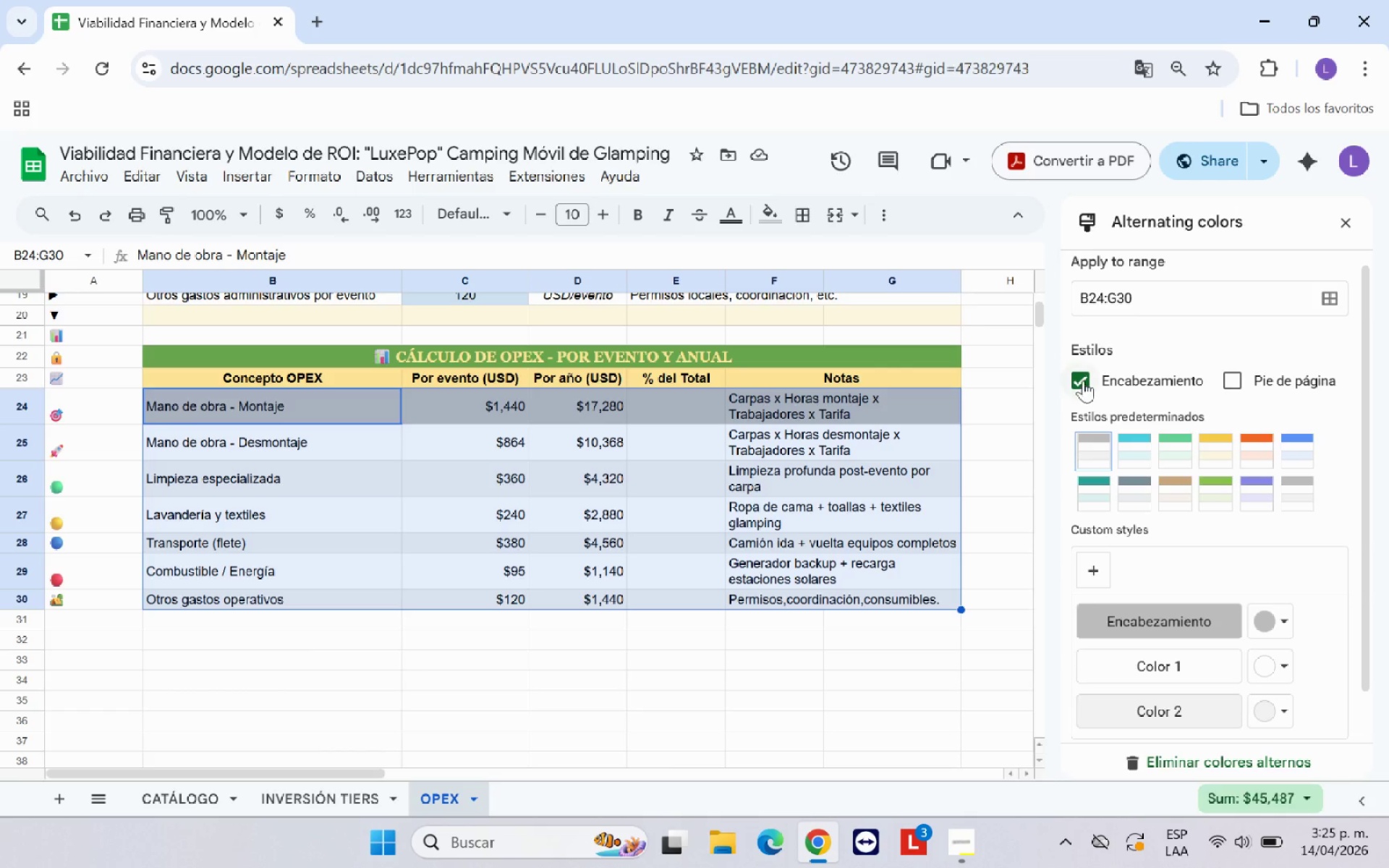 
left_click([1082, 379])
 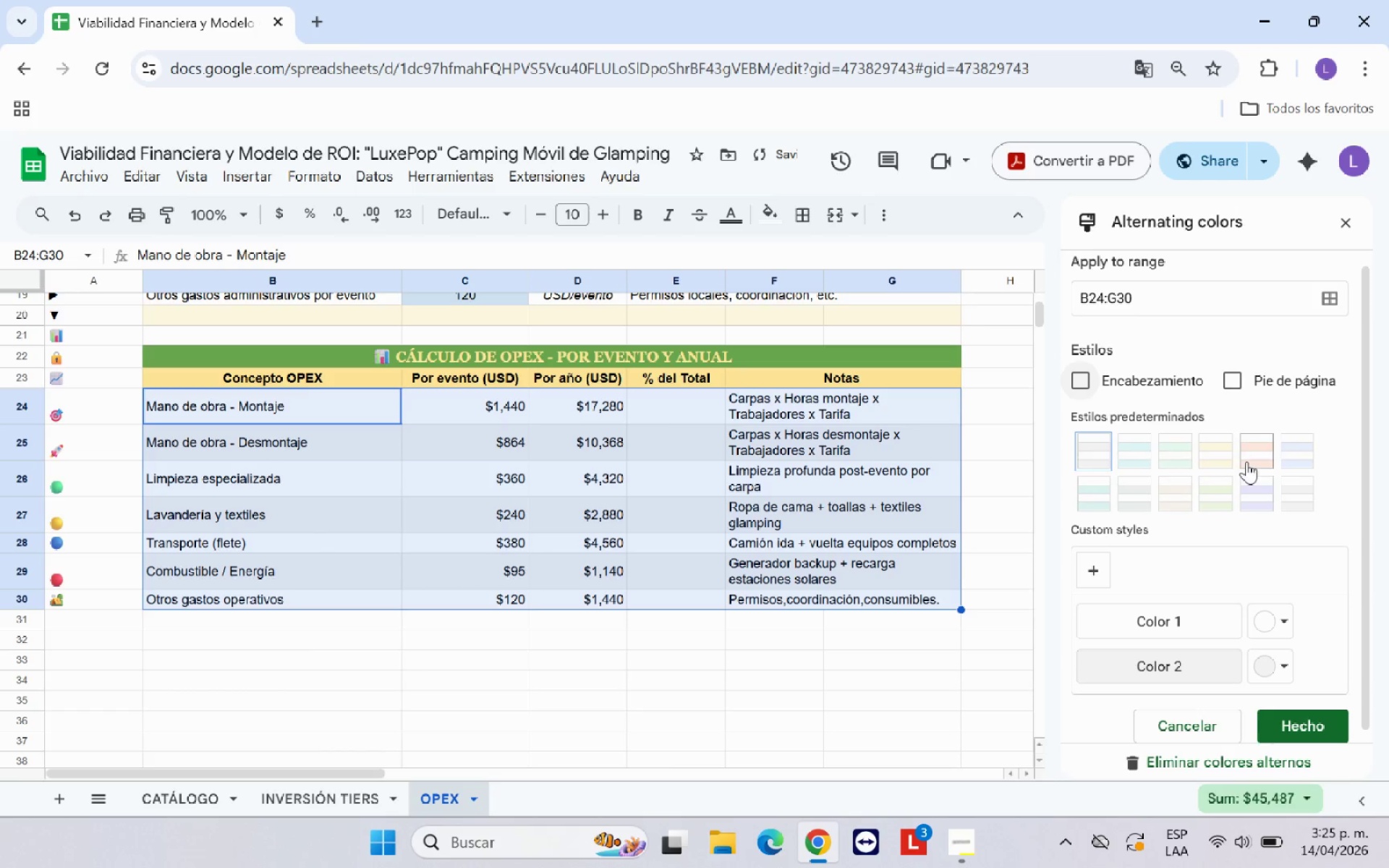 
left_click([1228, 454])
 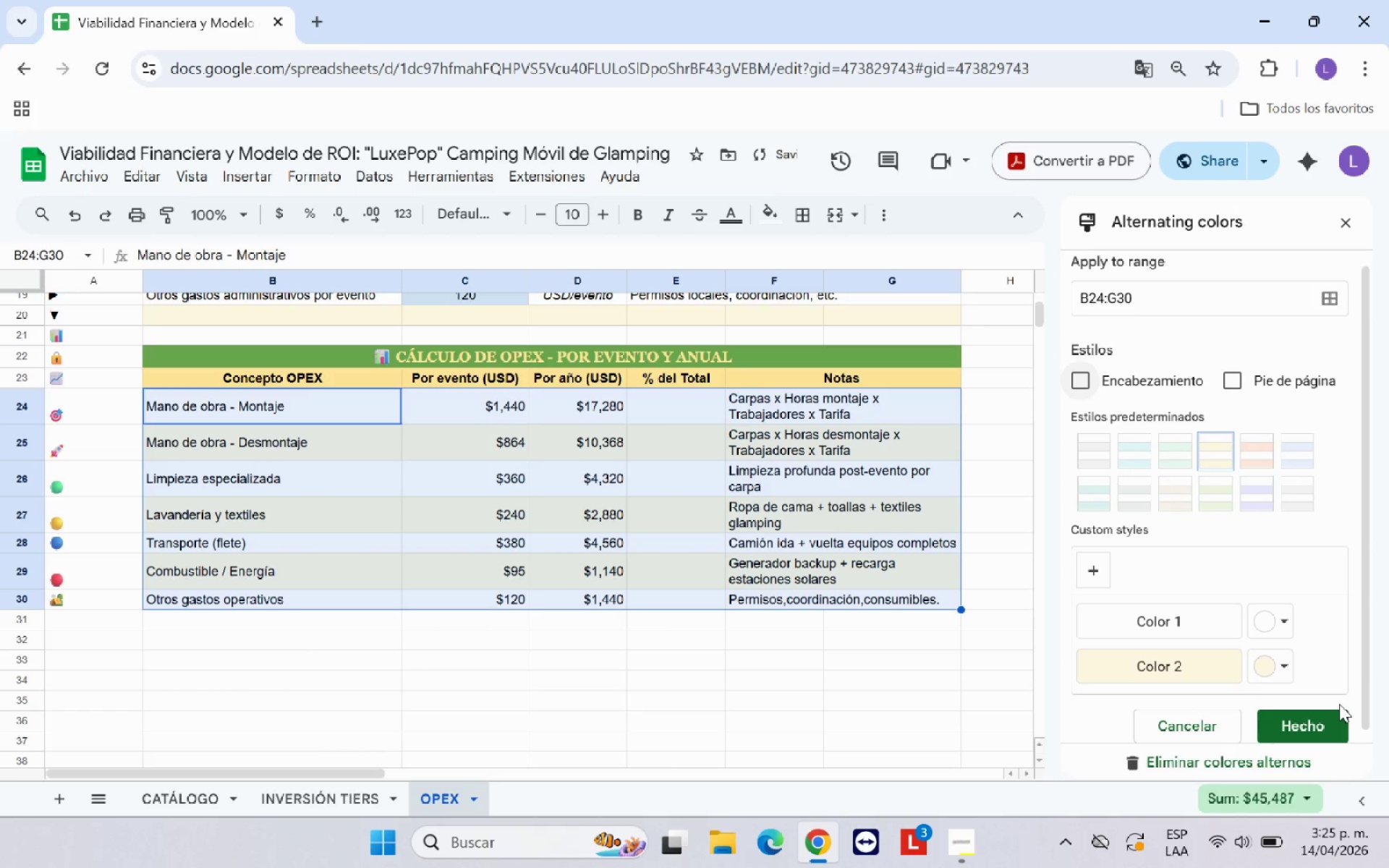 
left_click([1330, 712])
 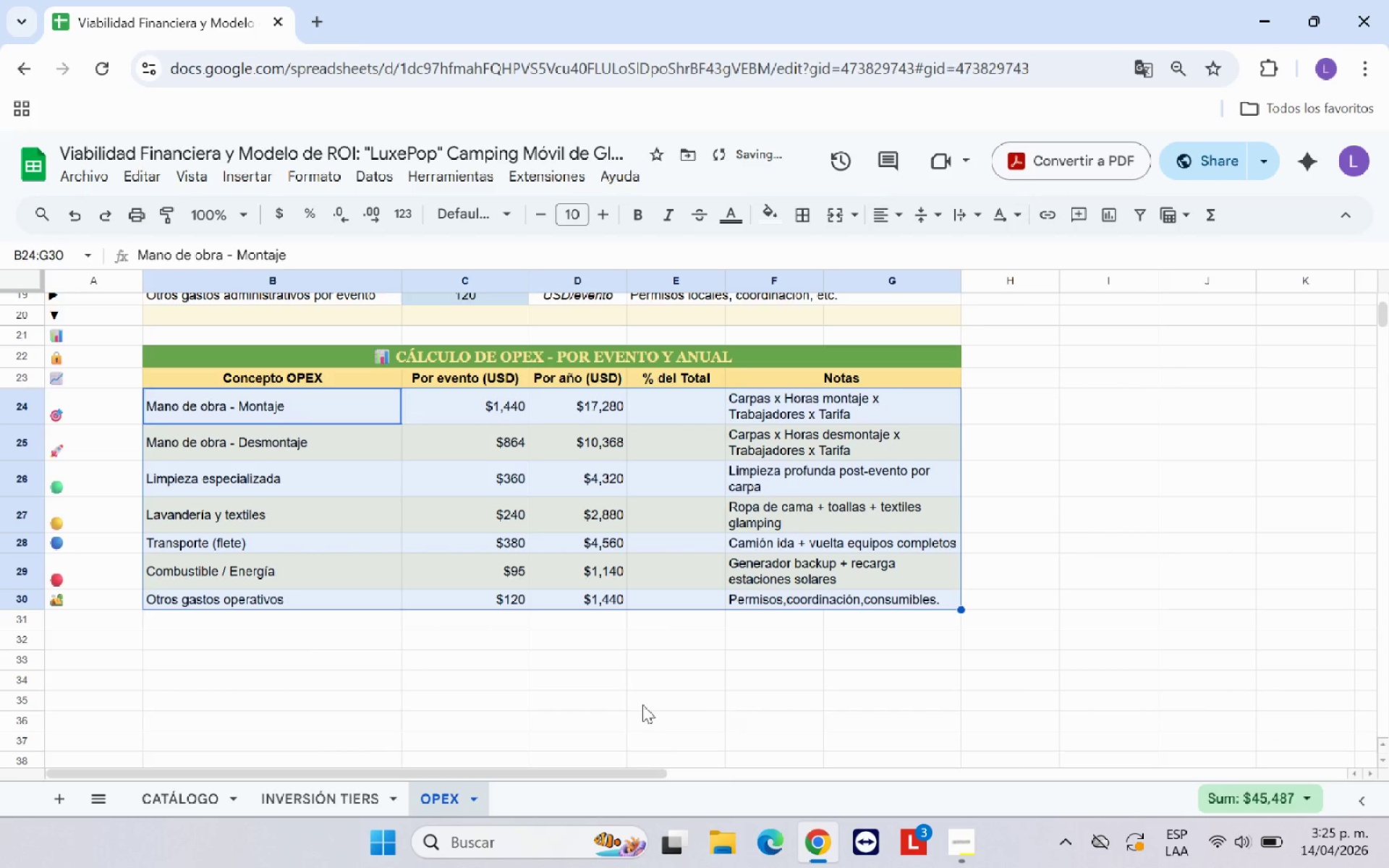 
left_click([642, 704])
 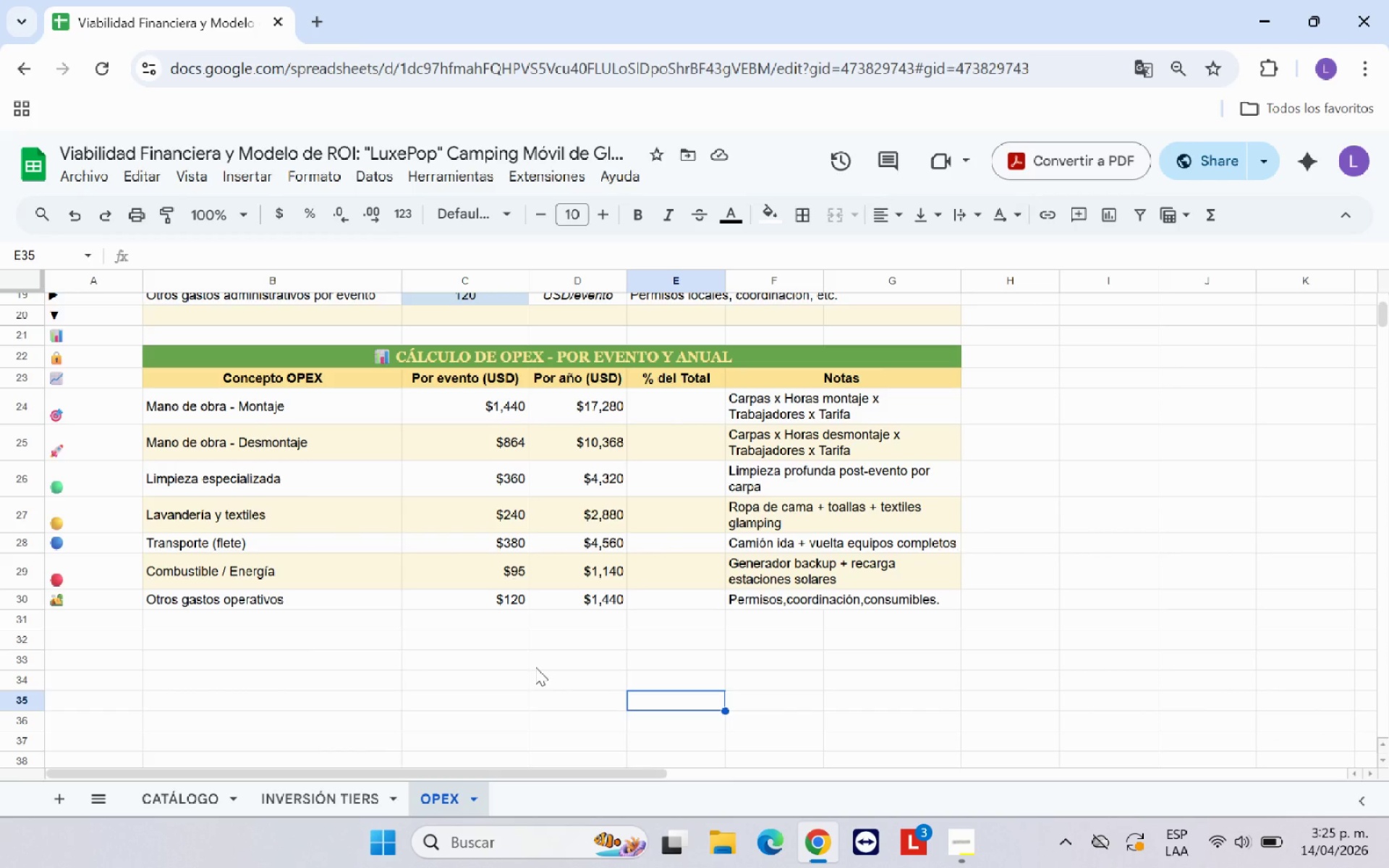 
wait(11.39)
 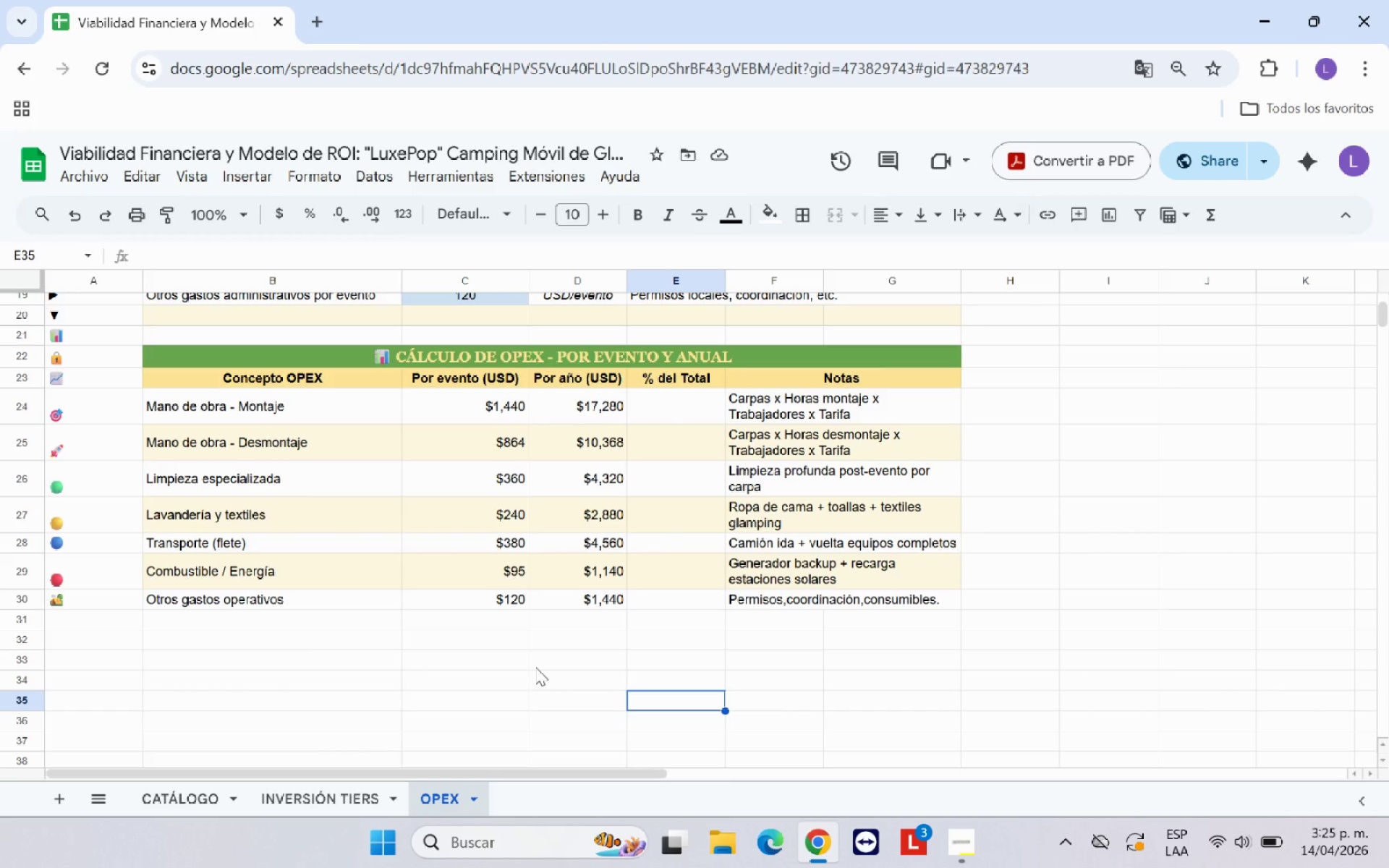 
left_click([267, 626])
 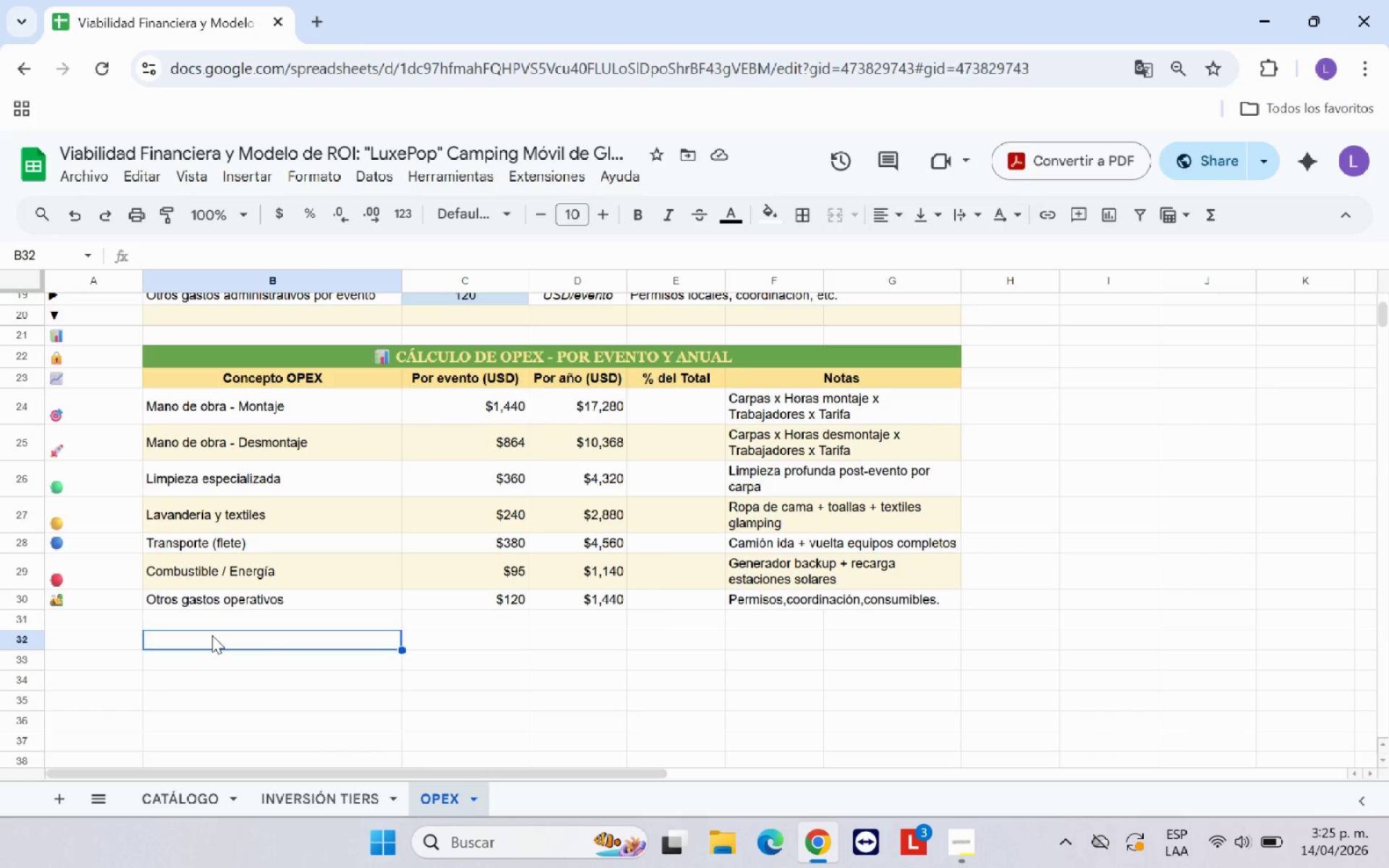 
wait(12.11)
 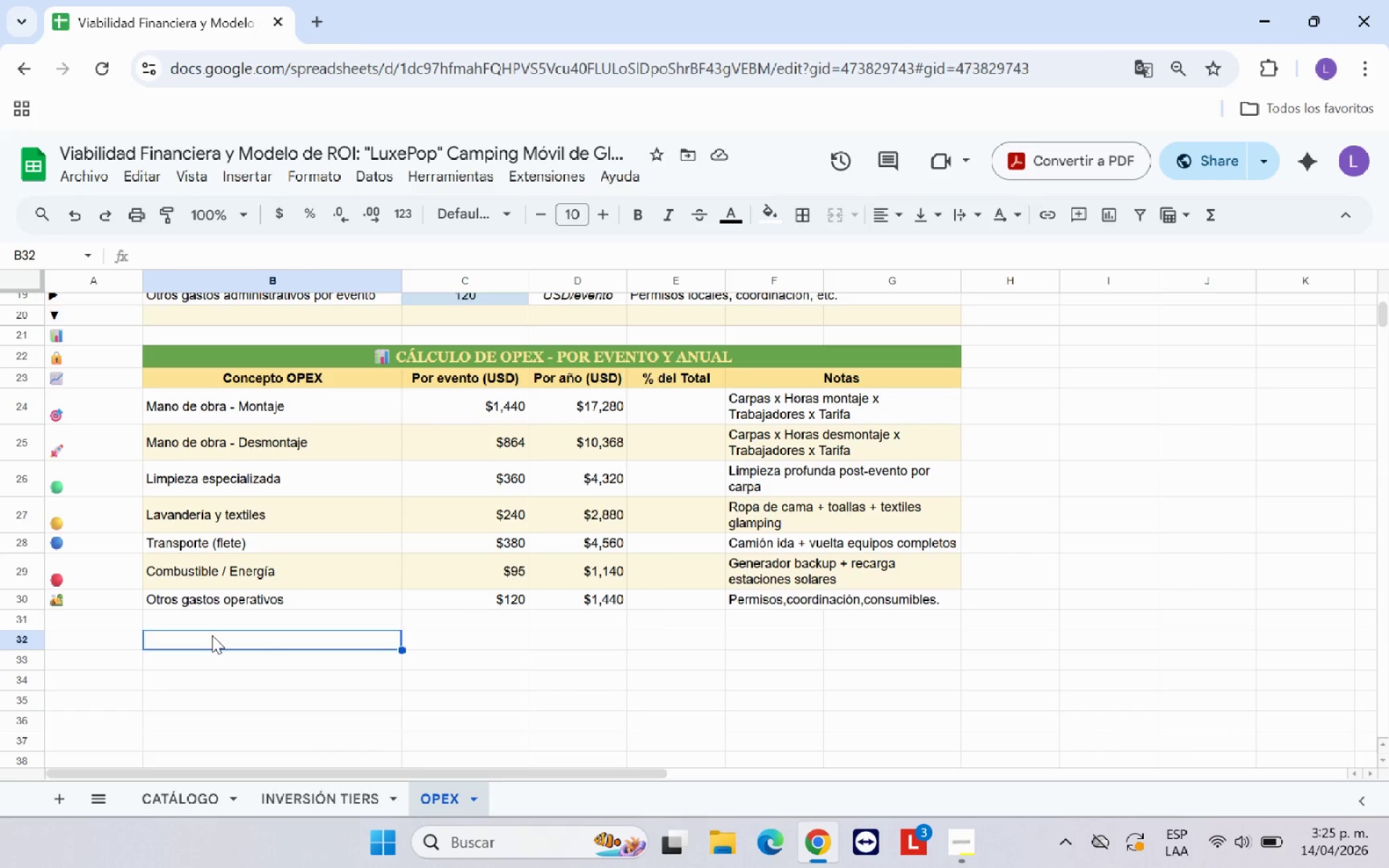 
type(COSTOS FIJOS ANUALES )
 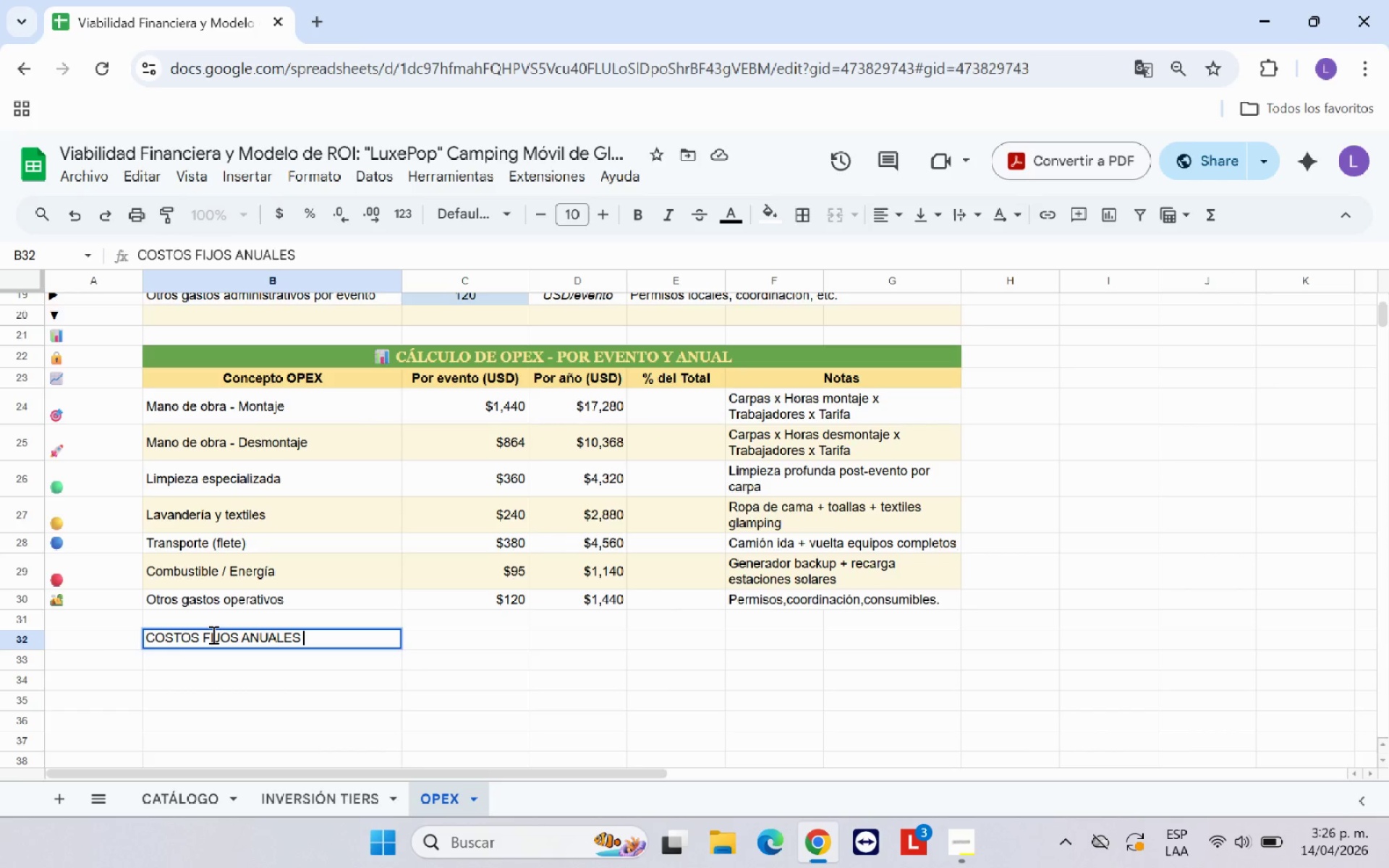 
type(*No e)
key(Backspace)
type(dependen de eventps)
key(Backspace)
key(Backspace)
type(os()
 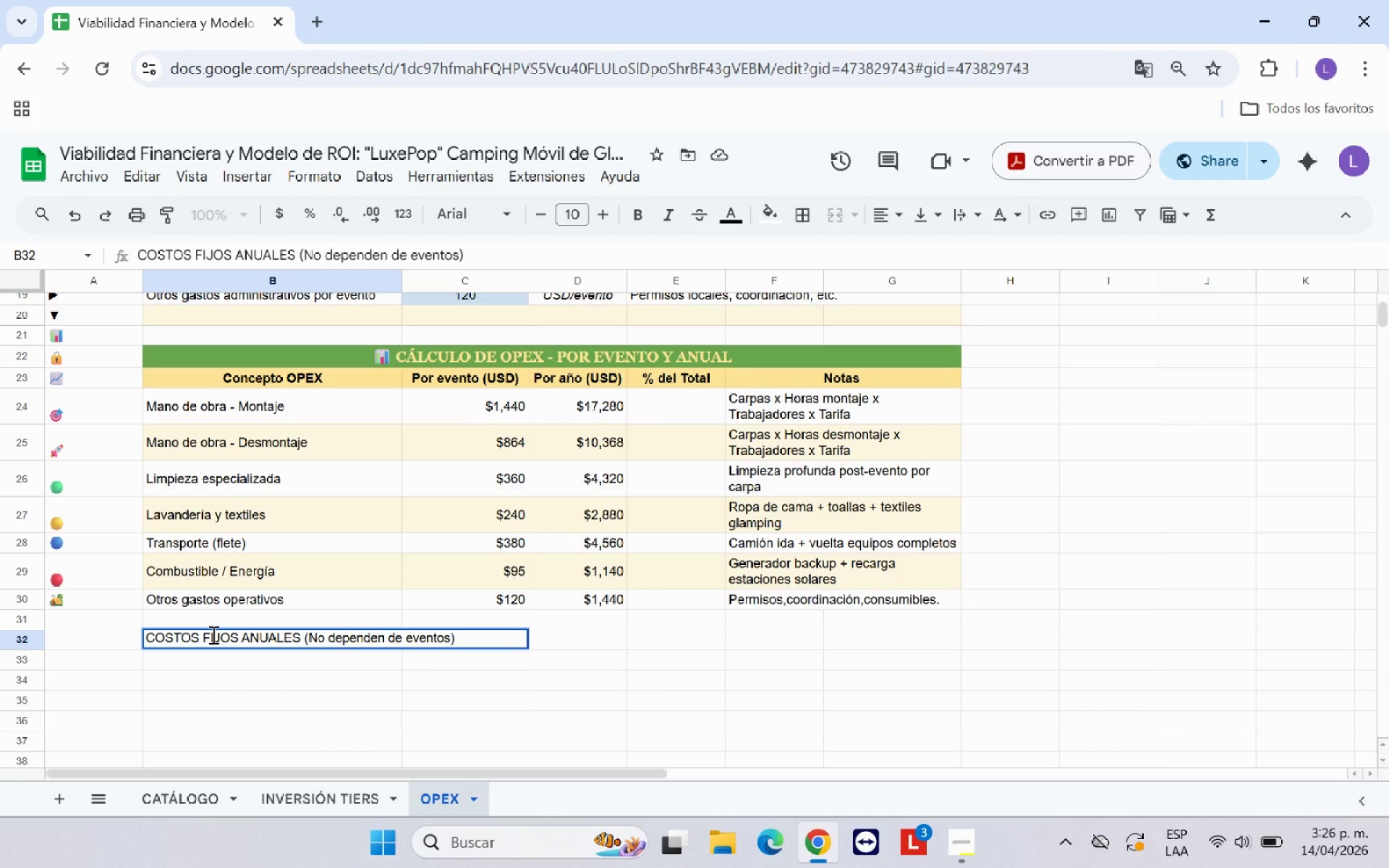 
left_click([320, 710])
 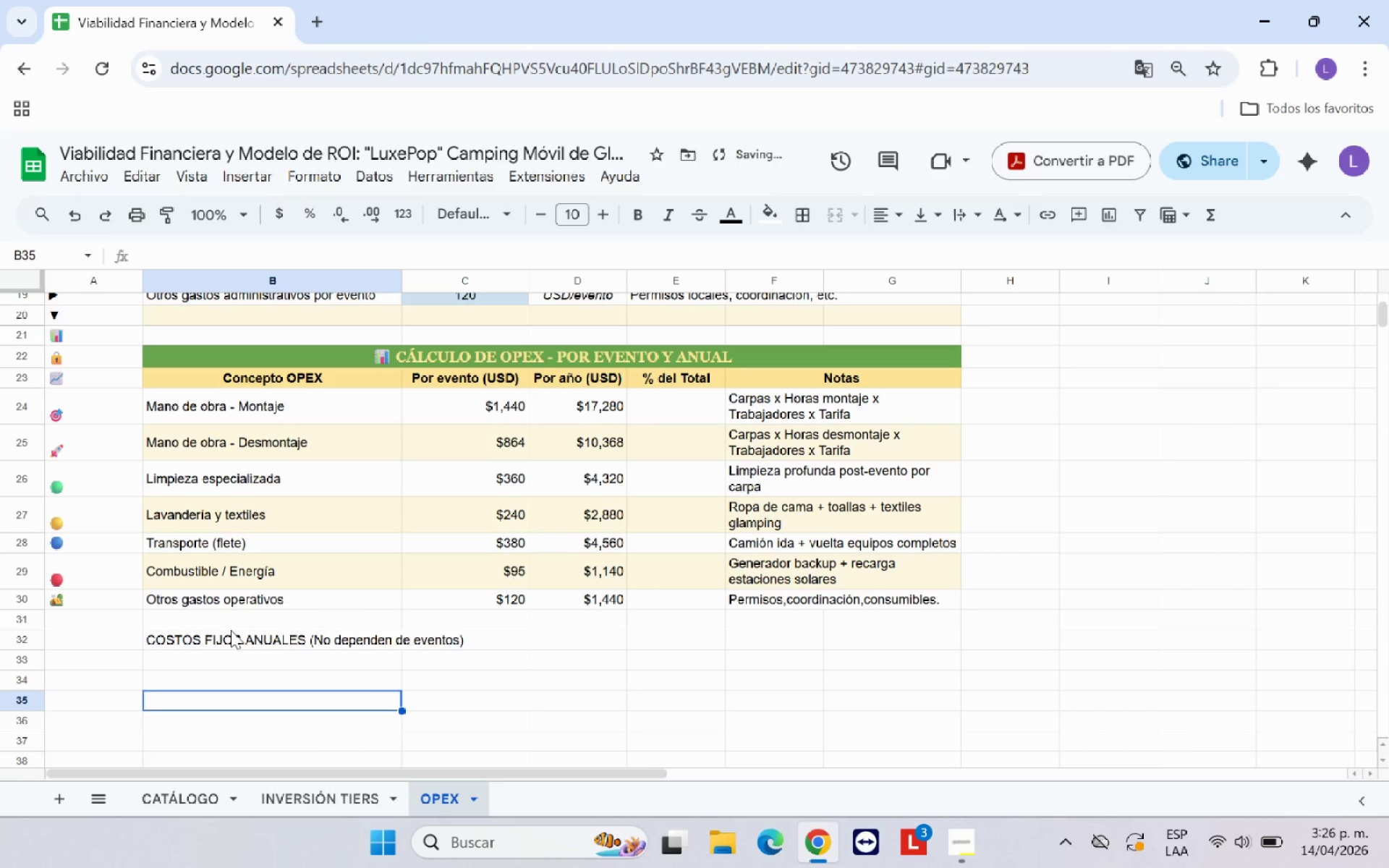 
left_click([229, 628])
 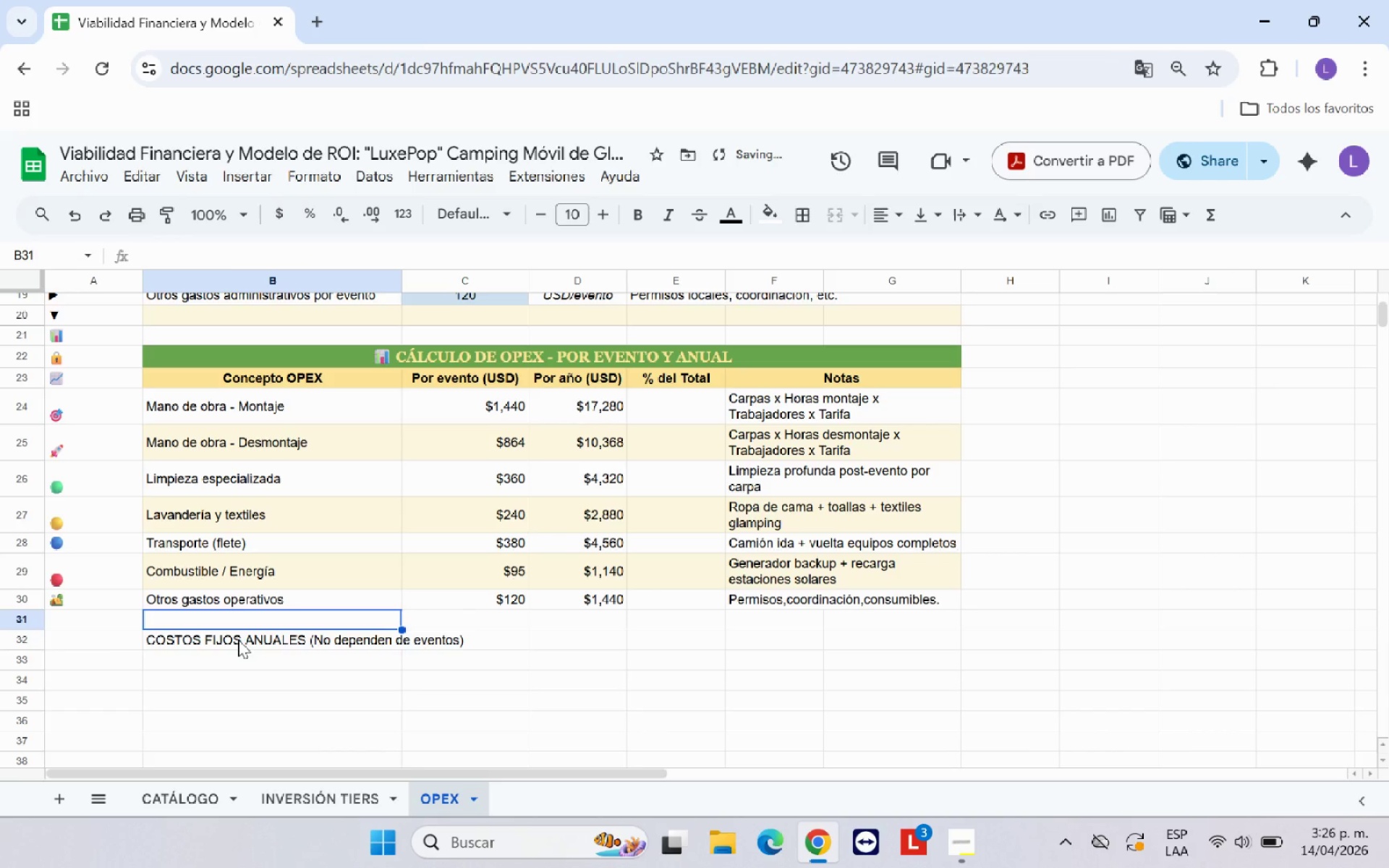 
left_click([238, 639])
 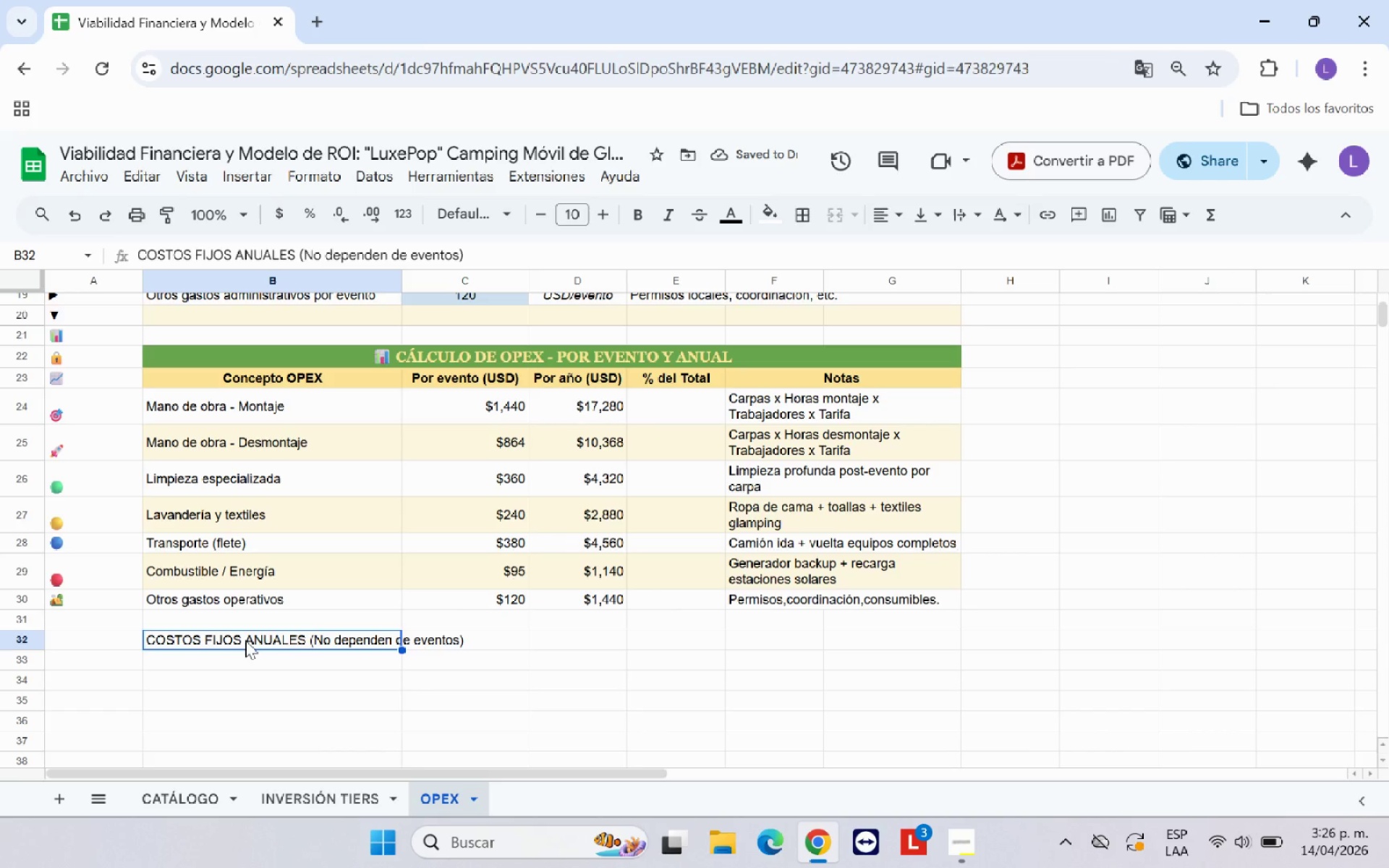 
left_click_drag(start_coordinate=[245, 640], to_coordinate=[849, 650])
 